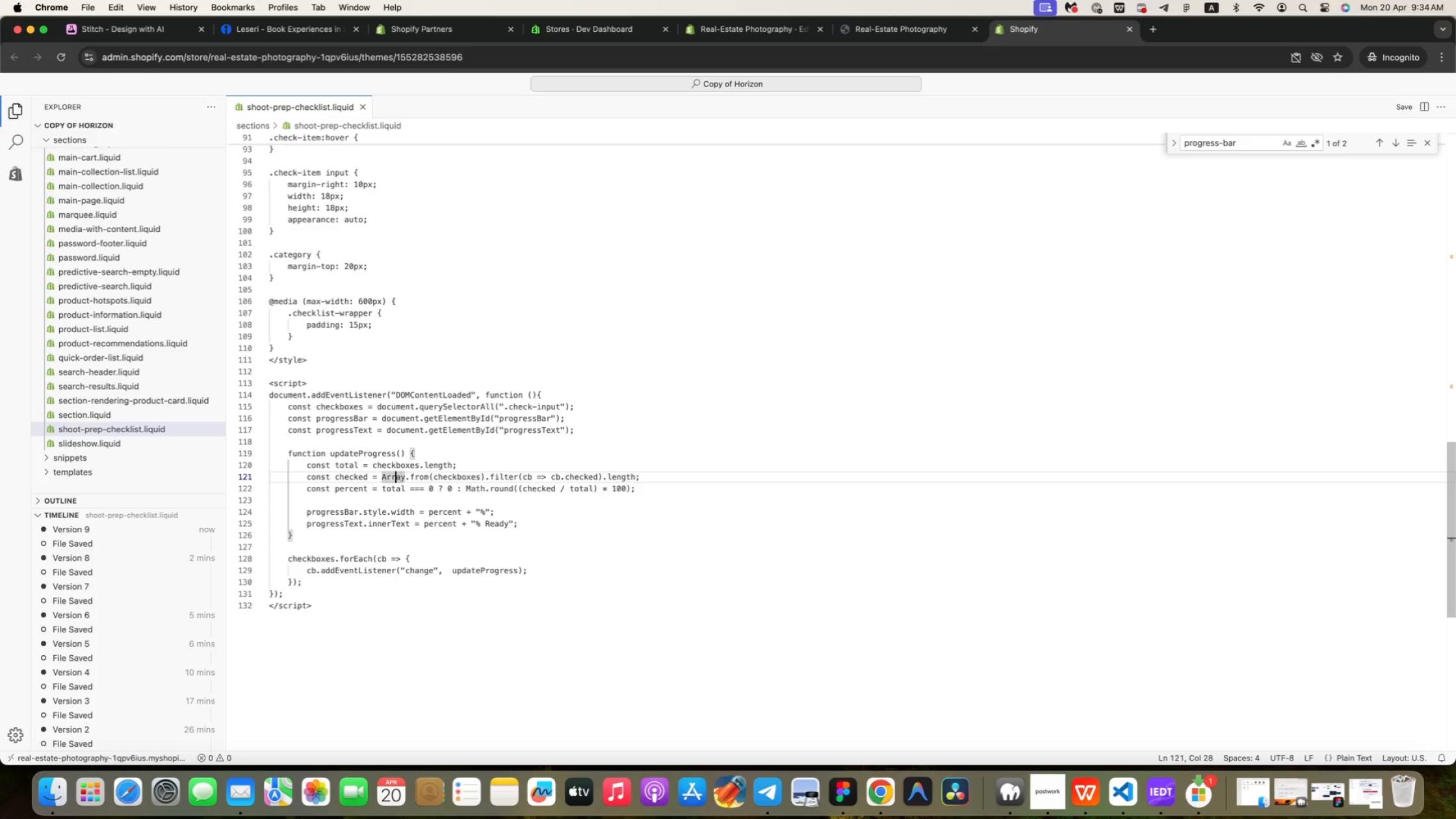 
key(ArrowLeft)
 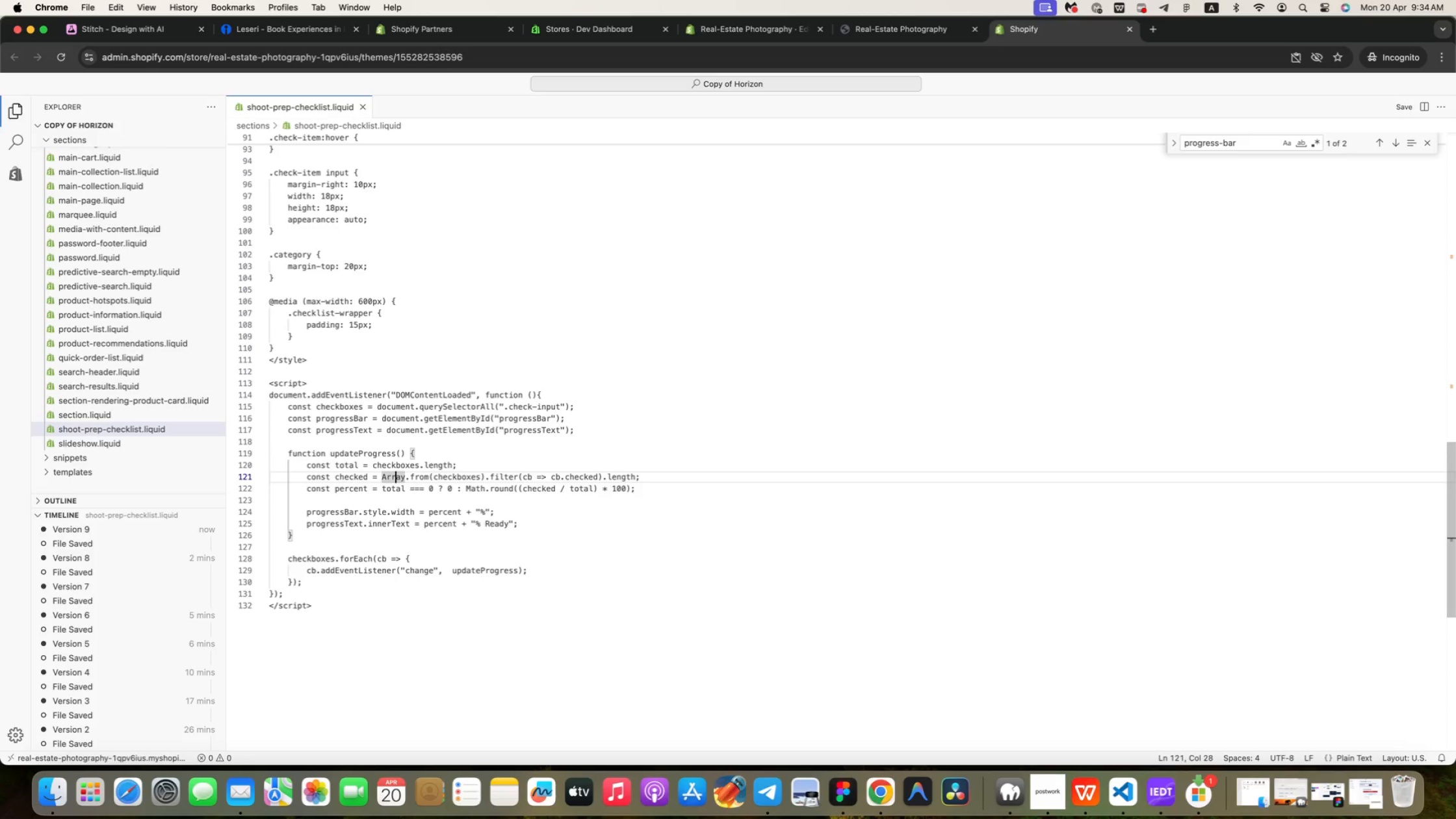 
key(ArrowLeft)
 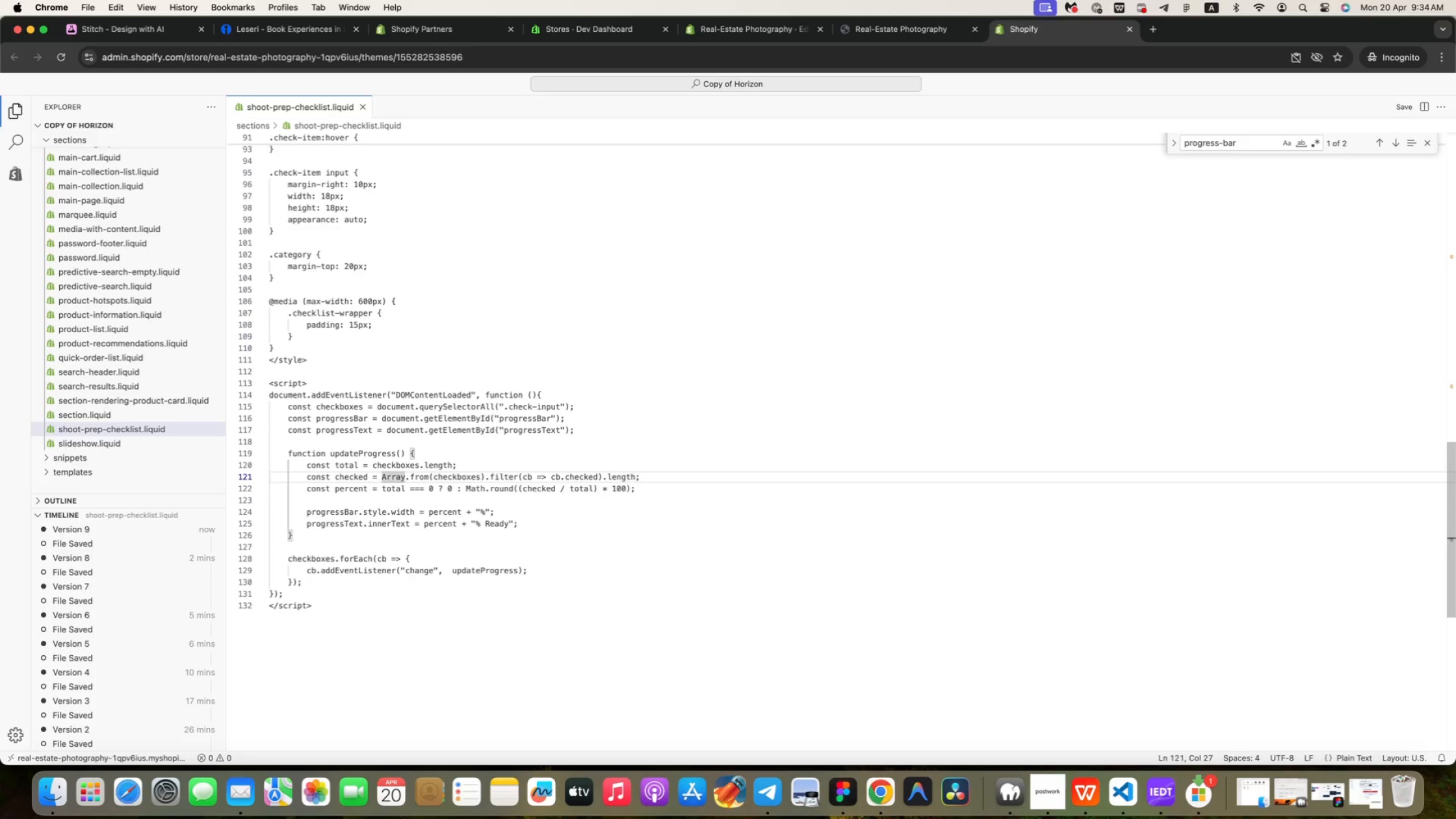 
wait(7.34)
 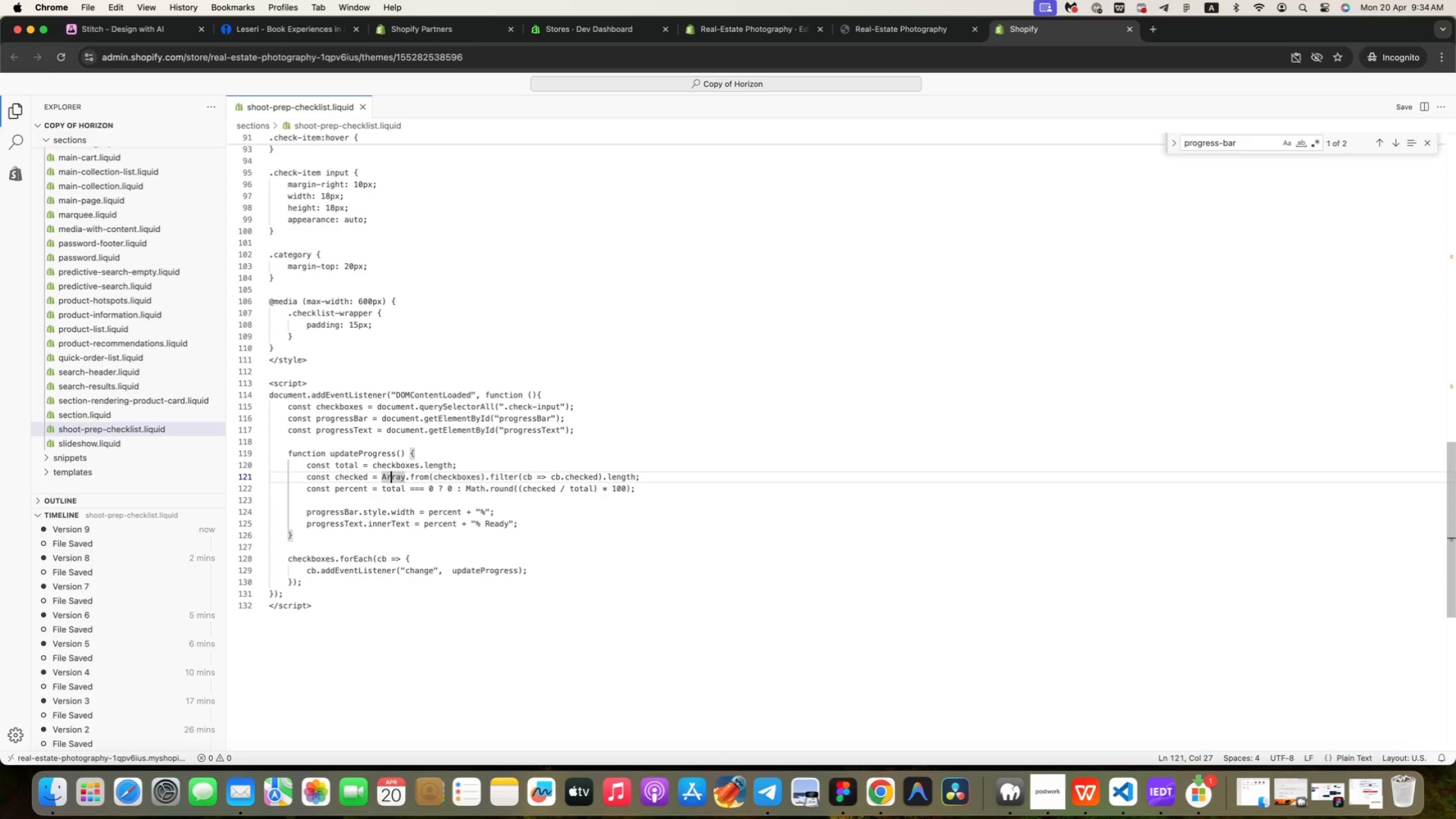 
key(ArrowRight)
 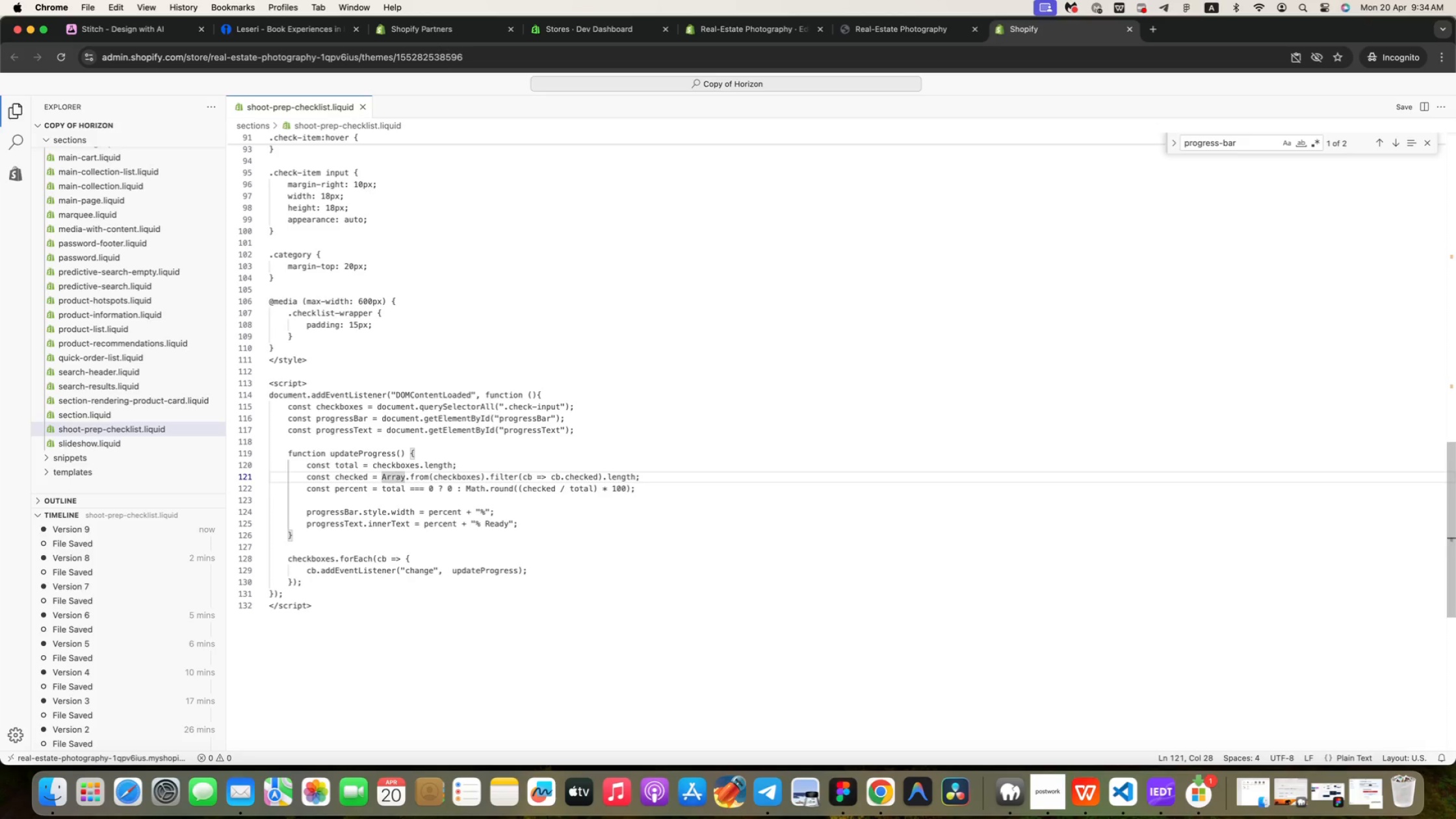 
key(ArrowRight)
 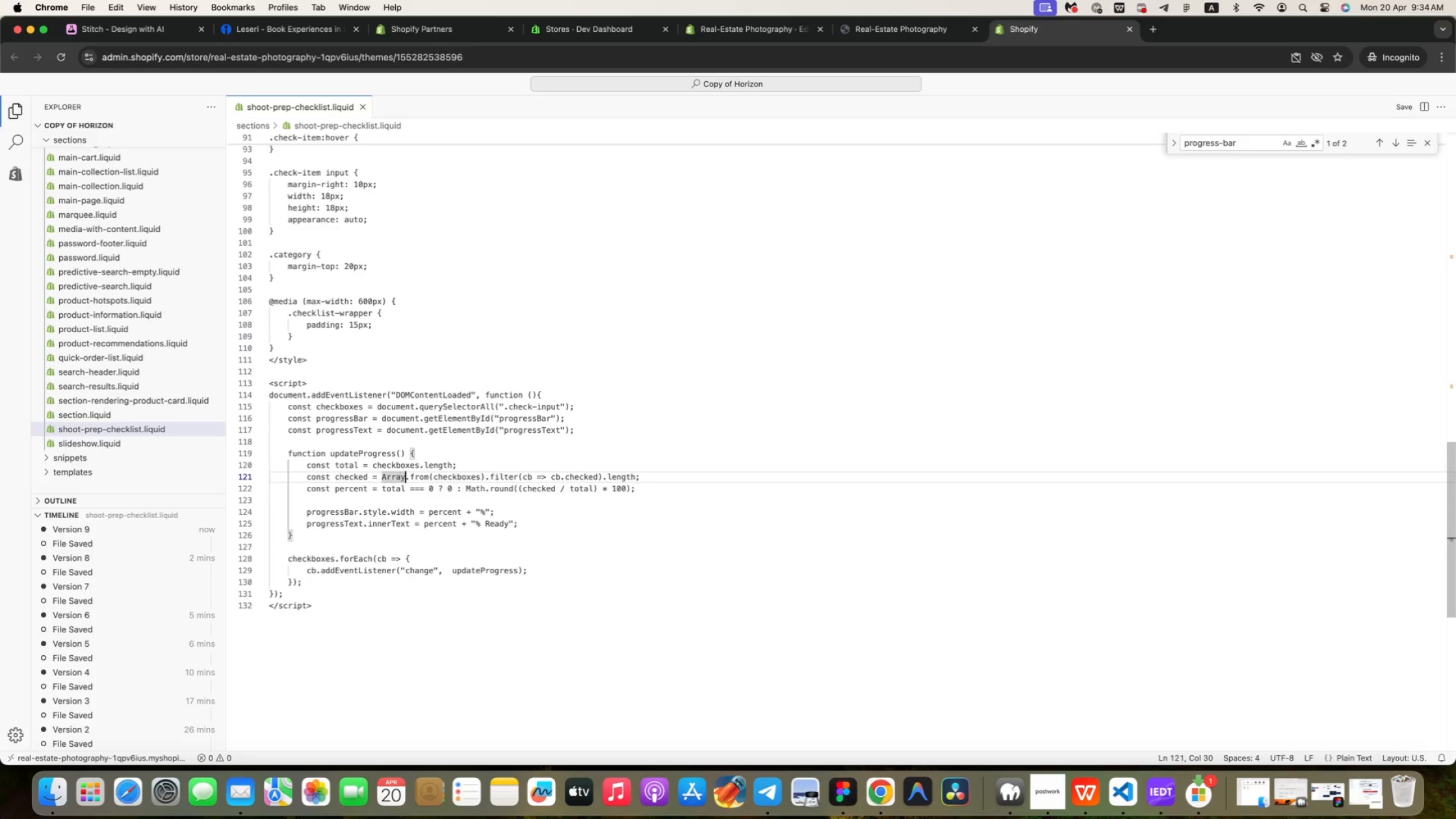 
key(ArrowRight)
 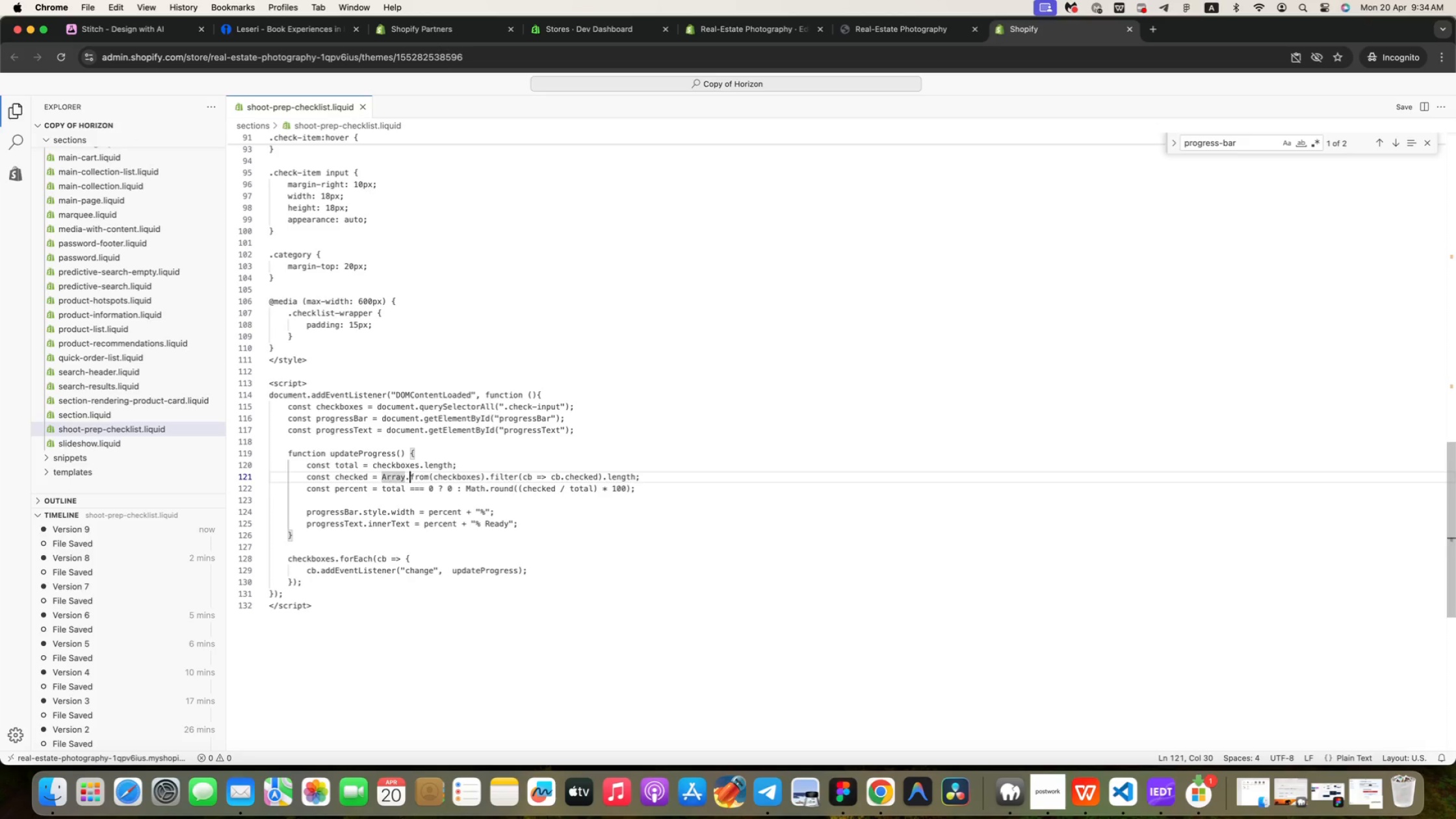 
key(ArrowRight)
 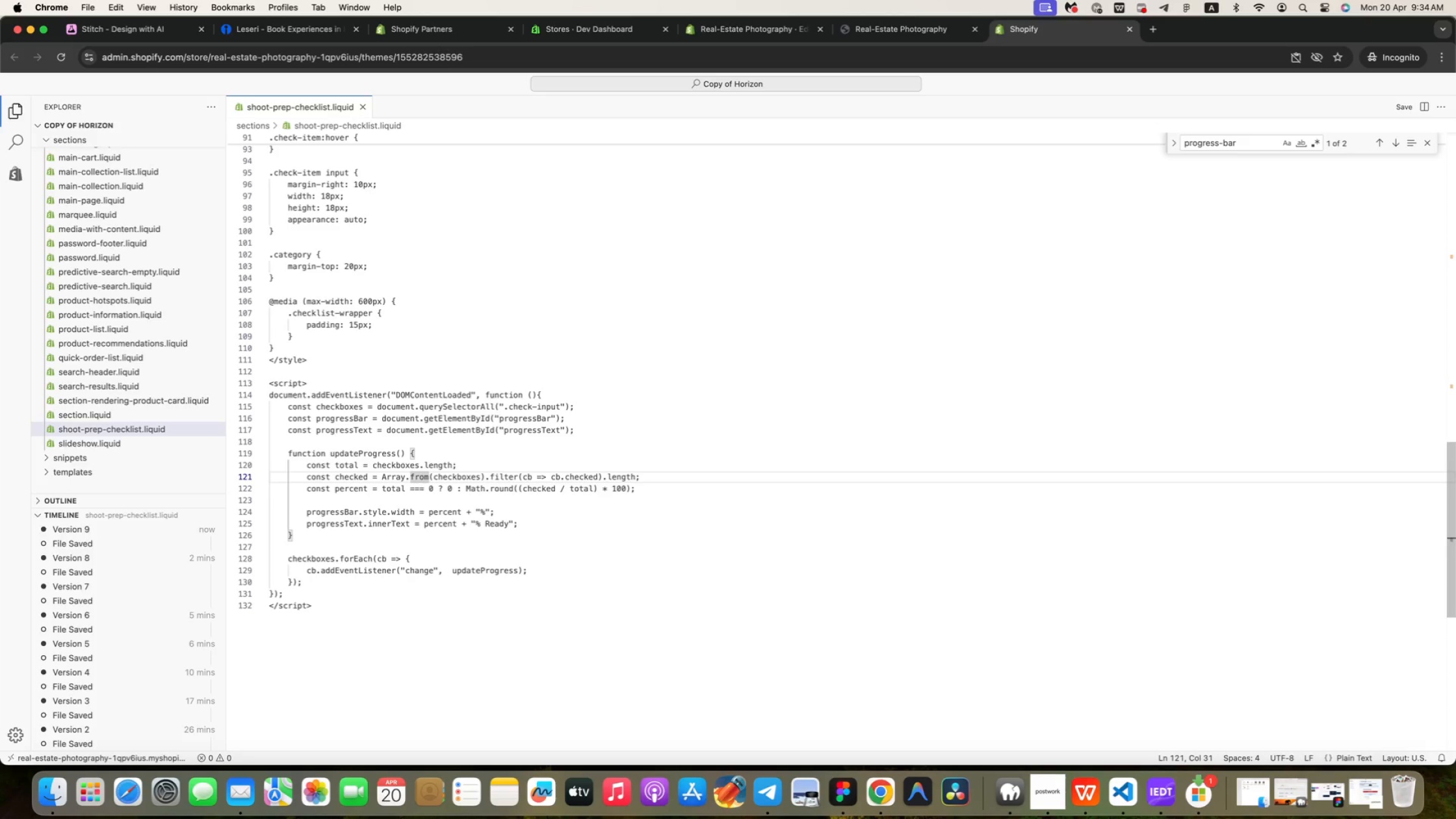 
key(ArrowRight)
 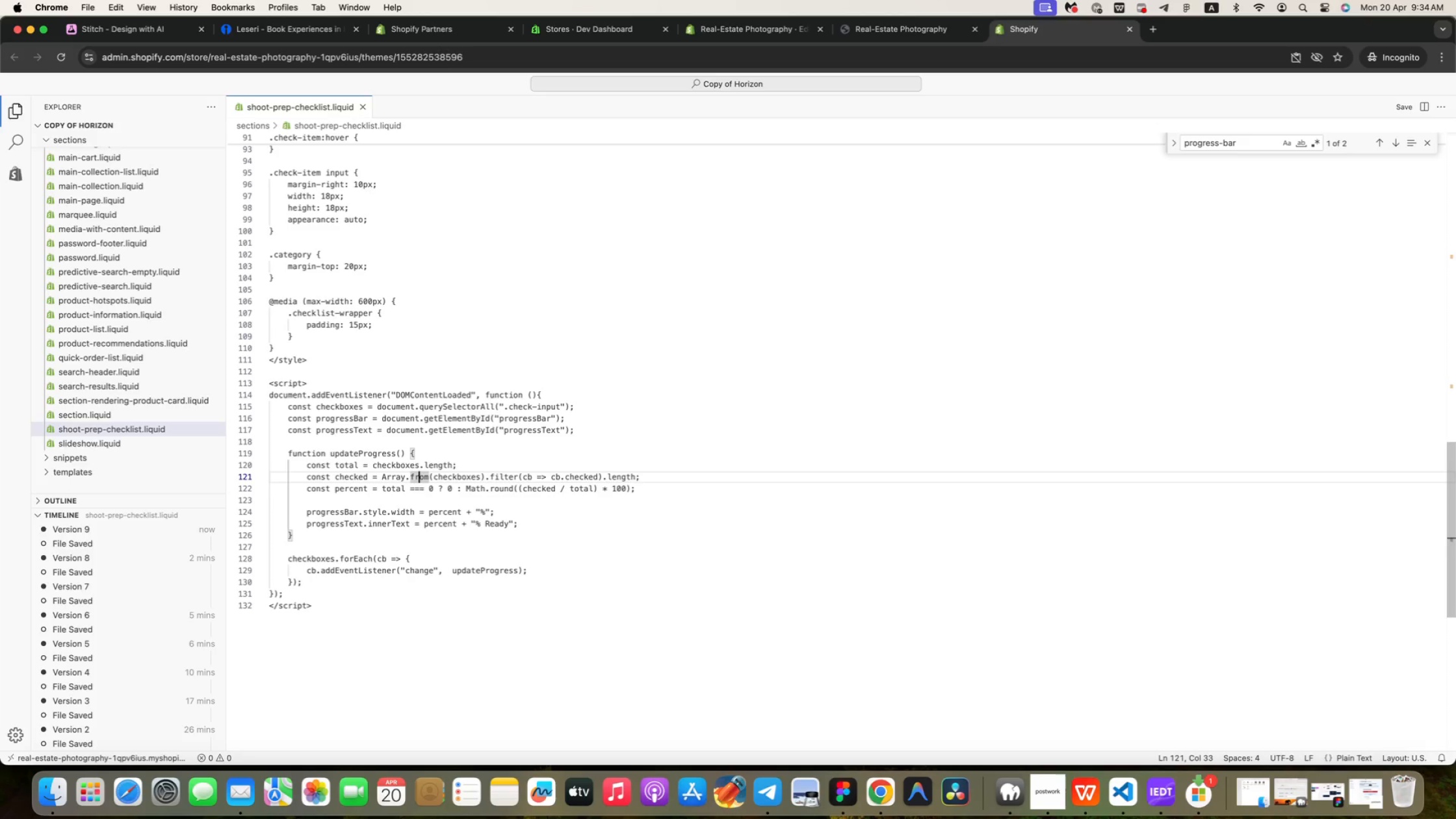 
key(ArrowRight)
 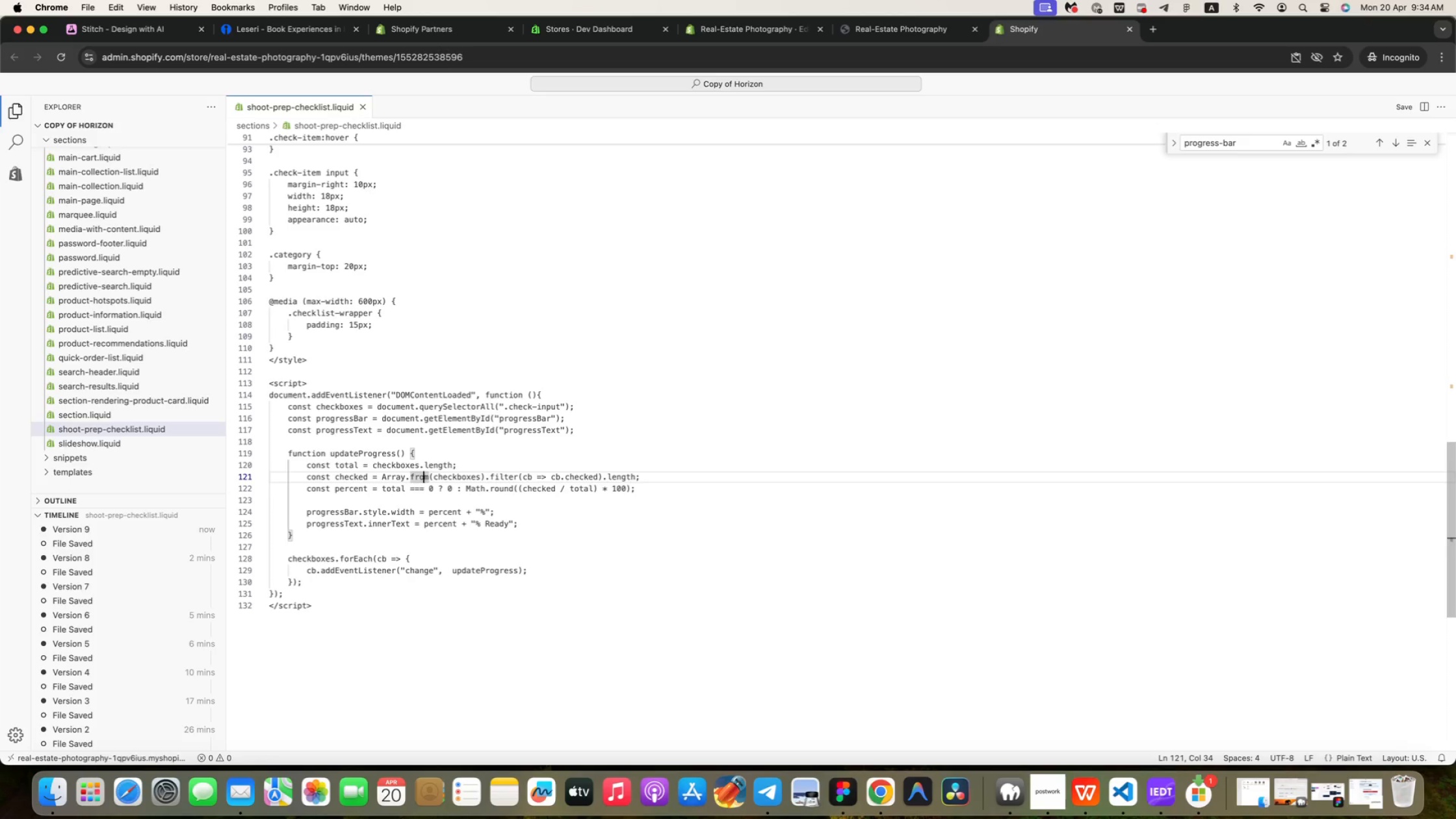 
key(ArrowRight)
 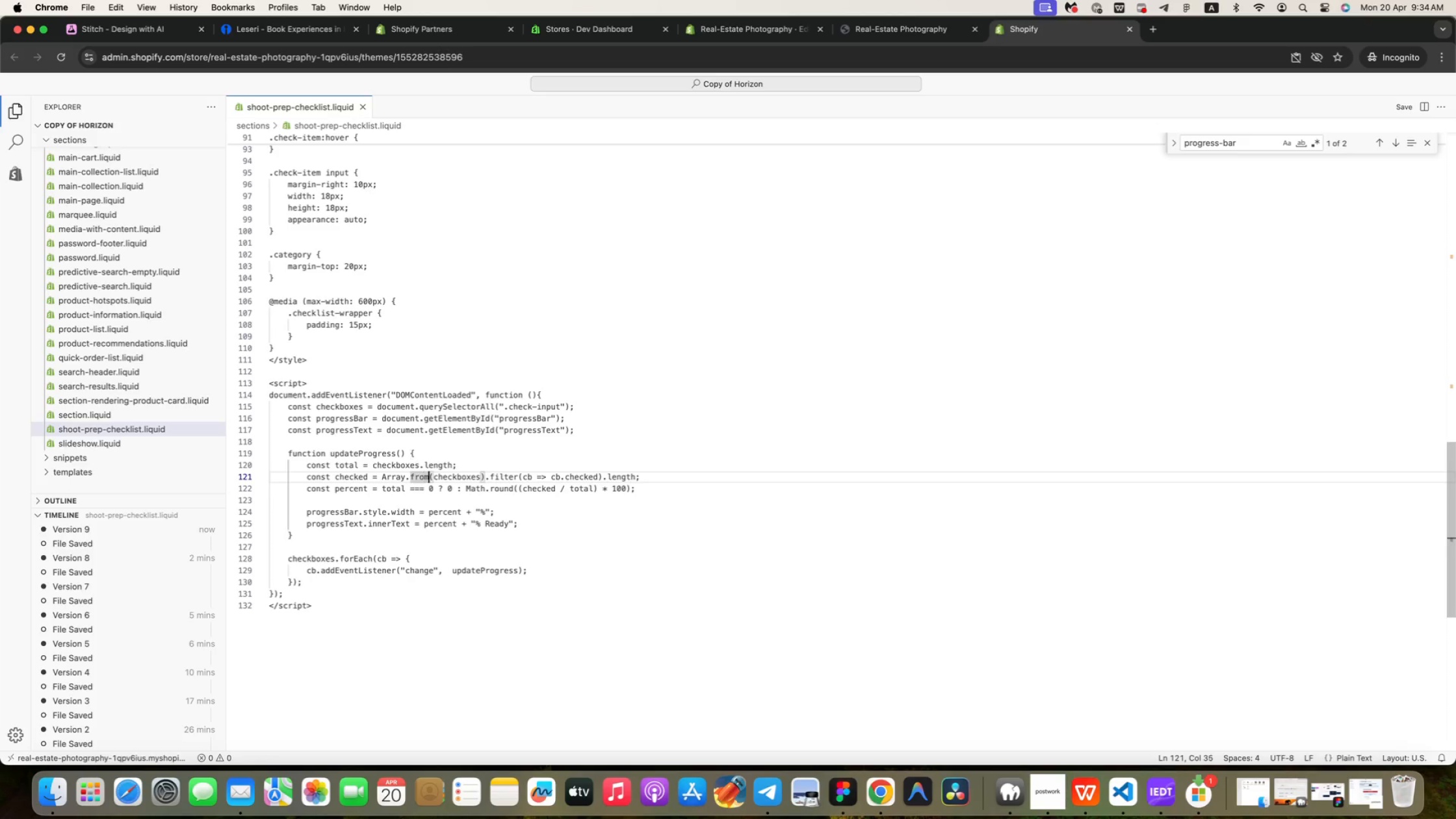 
key(ArrowRight)
 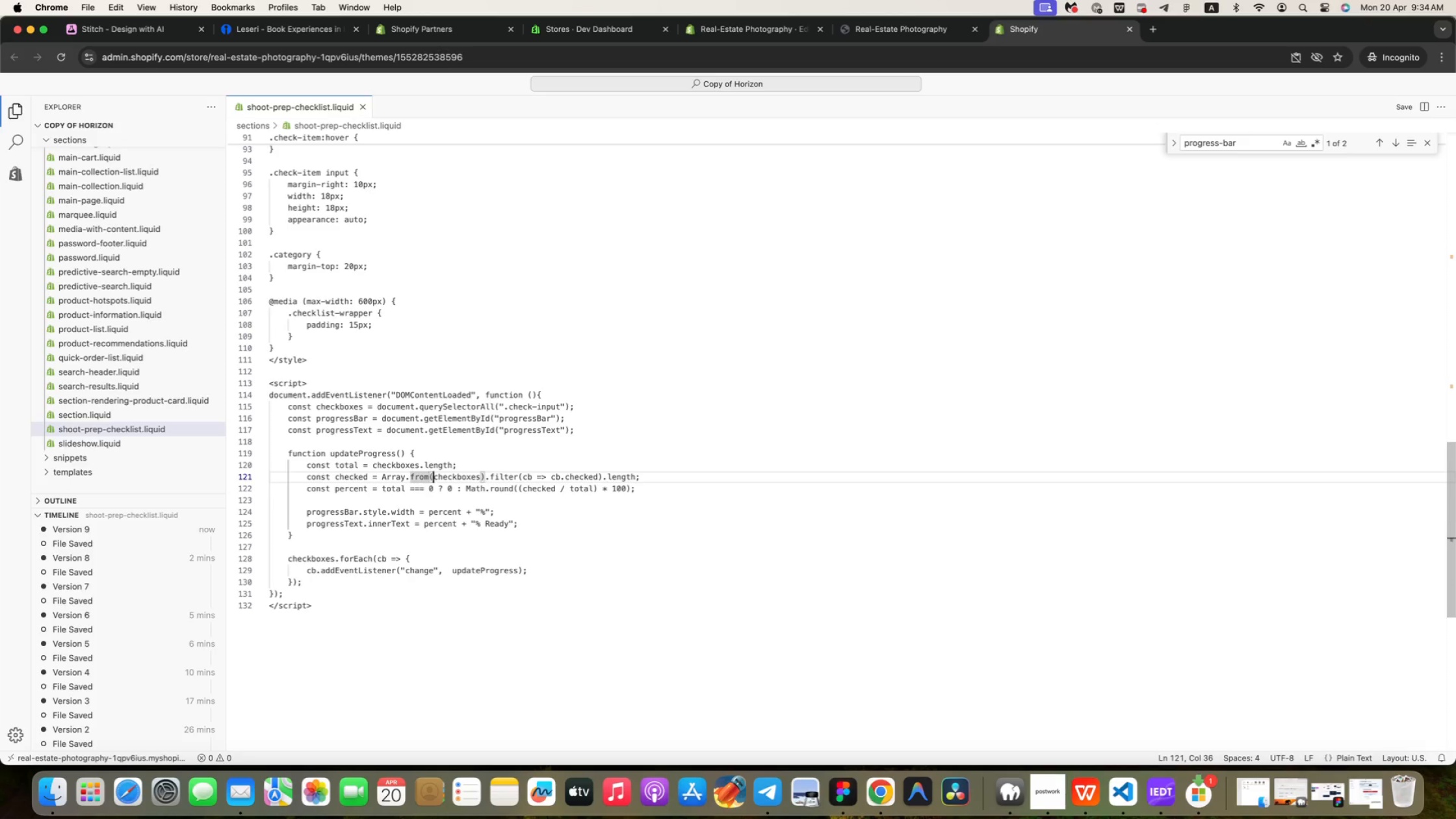 
key(ArrowRight)
 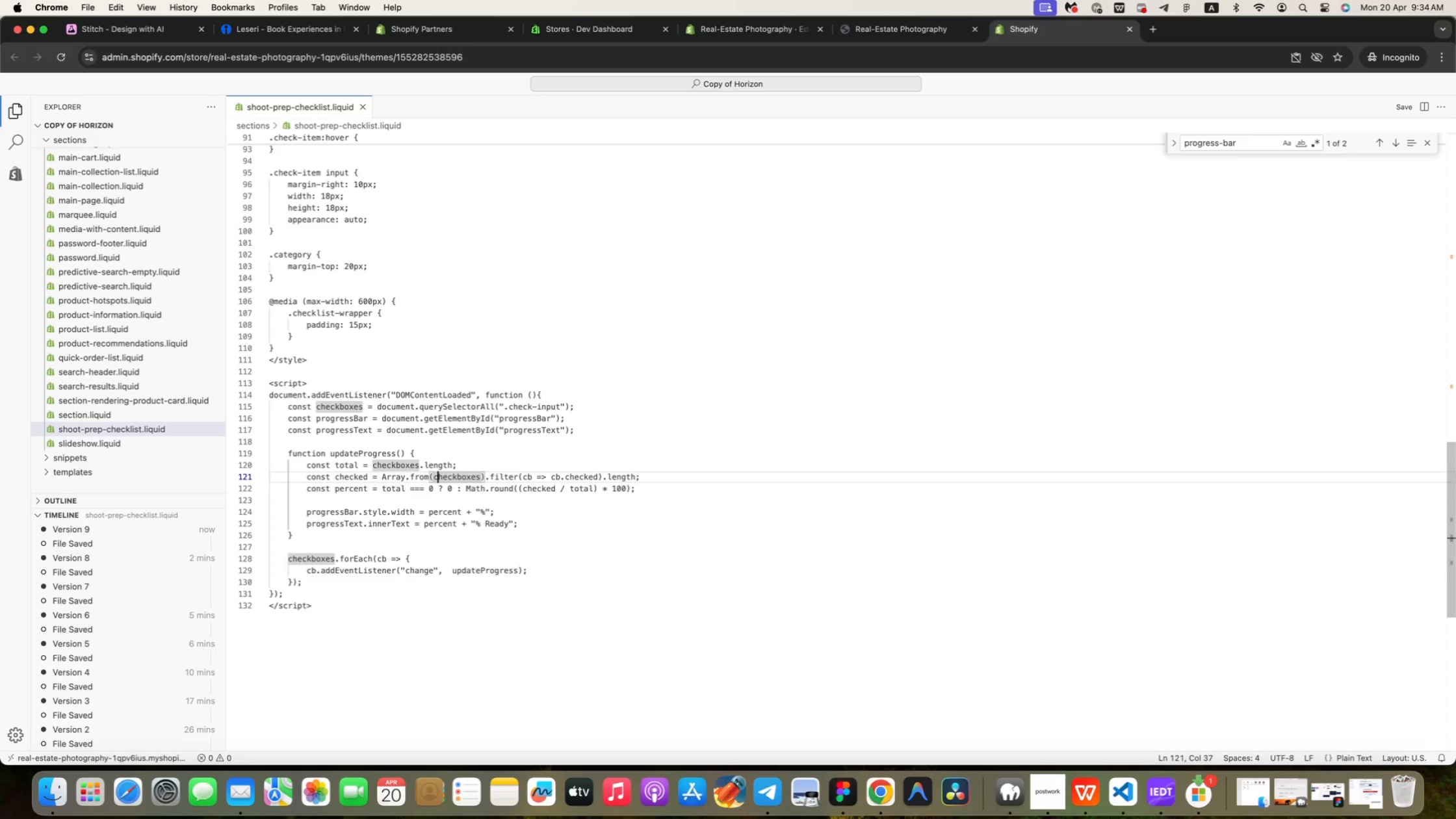 
key(ArrowRight)
 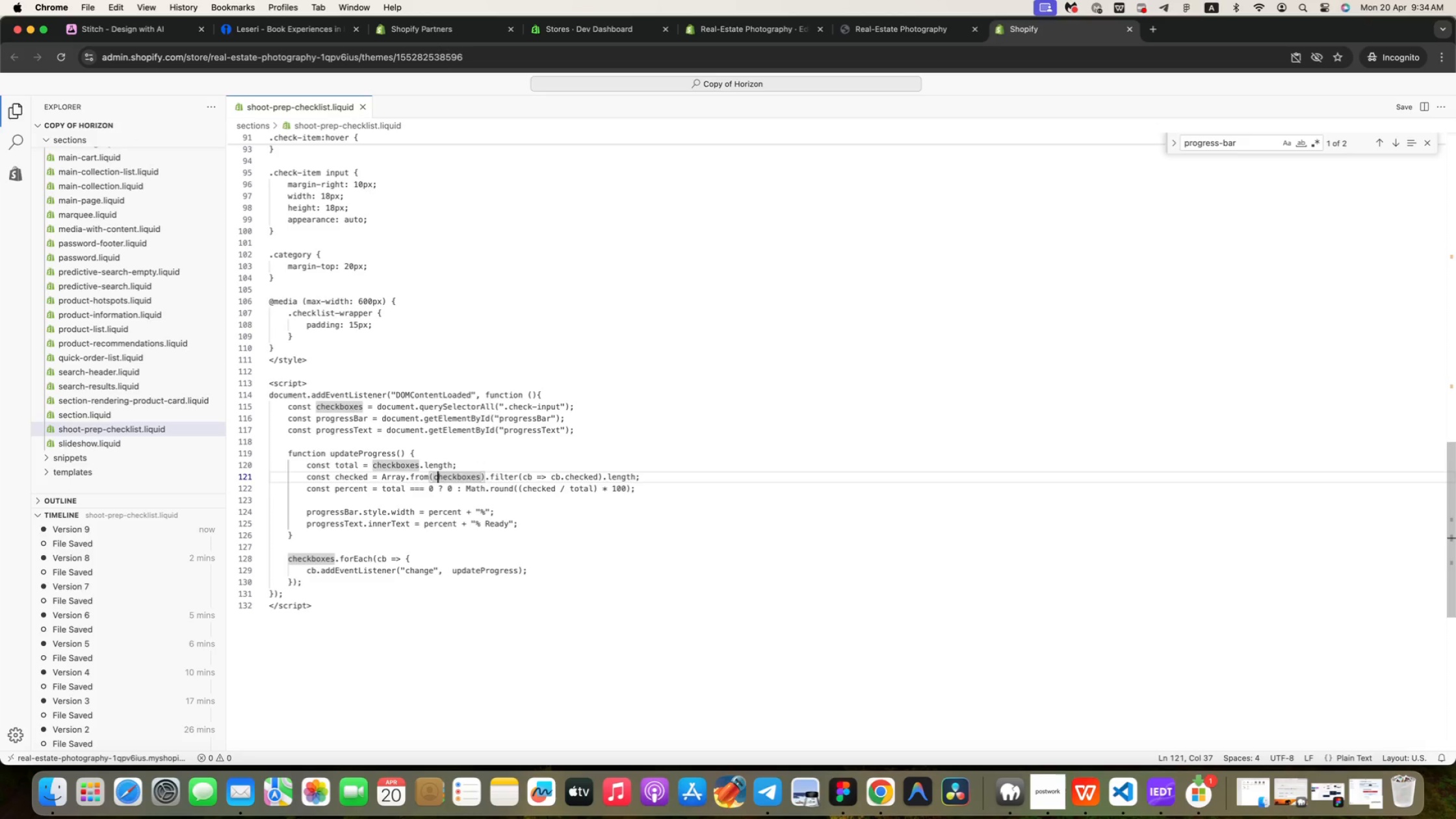 
key(ArrowRight)
 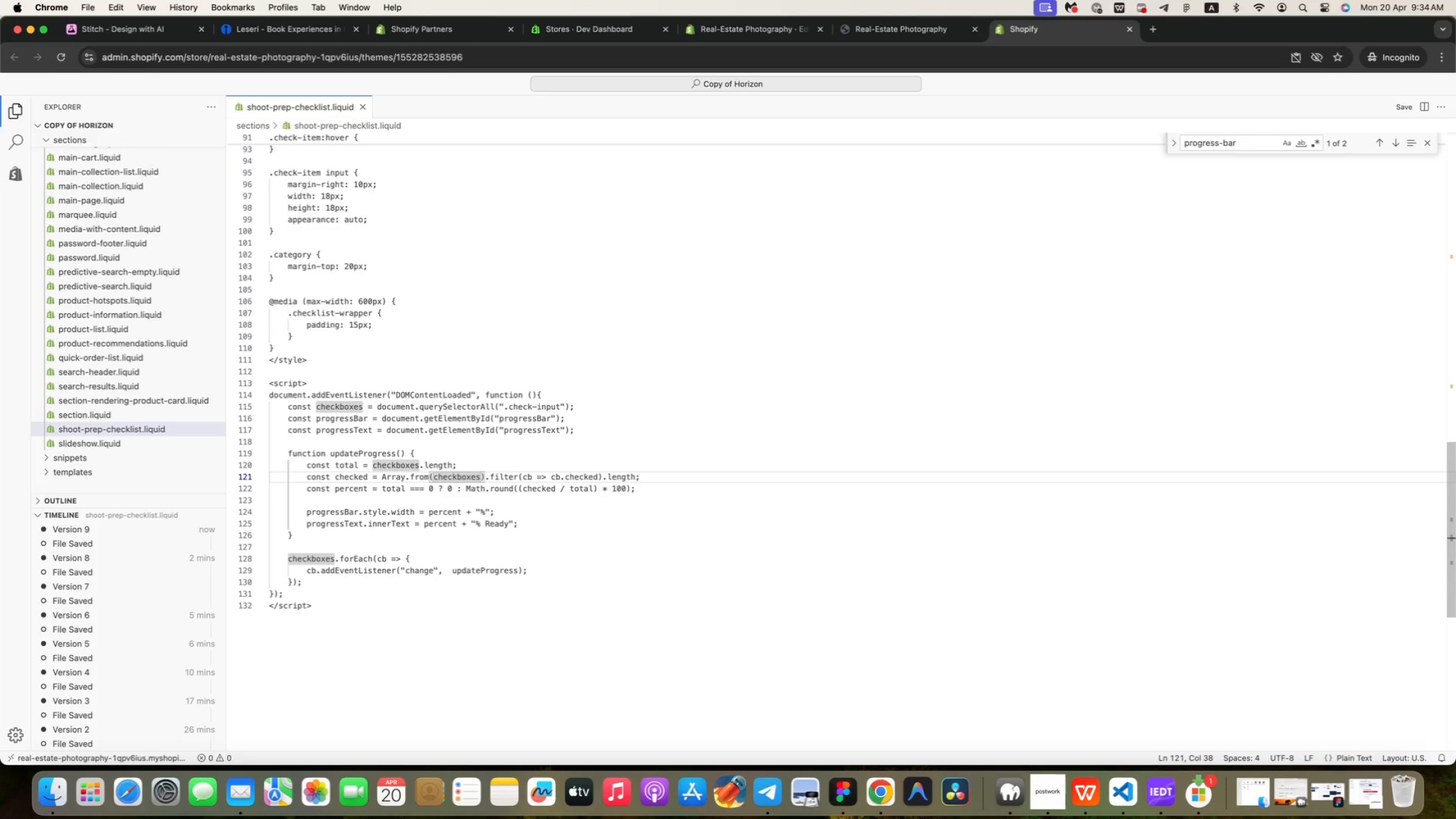 
key(ArrowRight)
 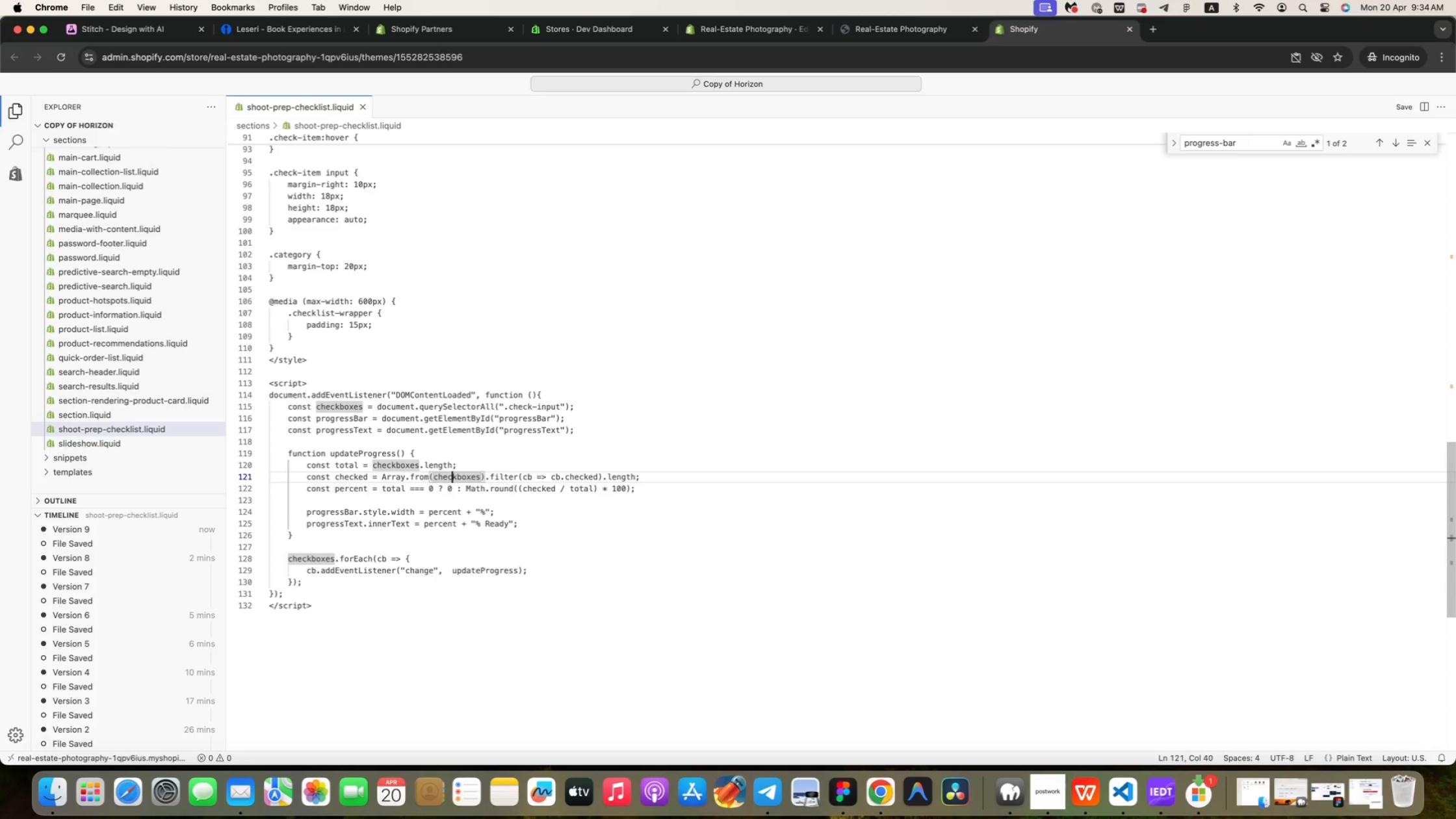 
key(ArrowRight)
 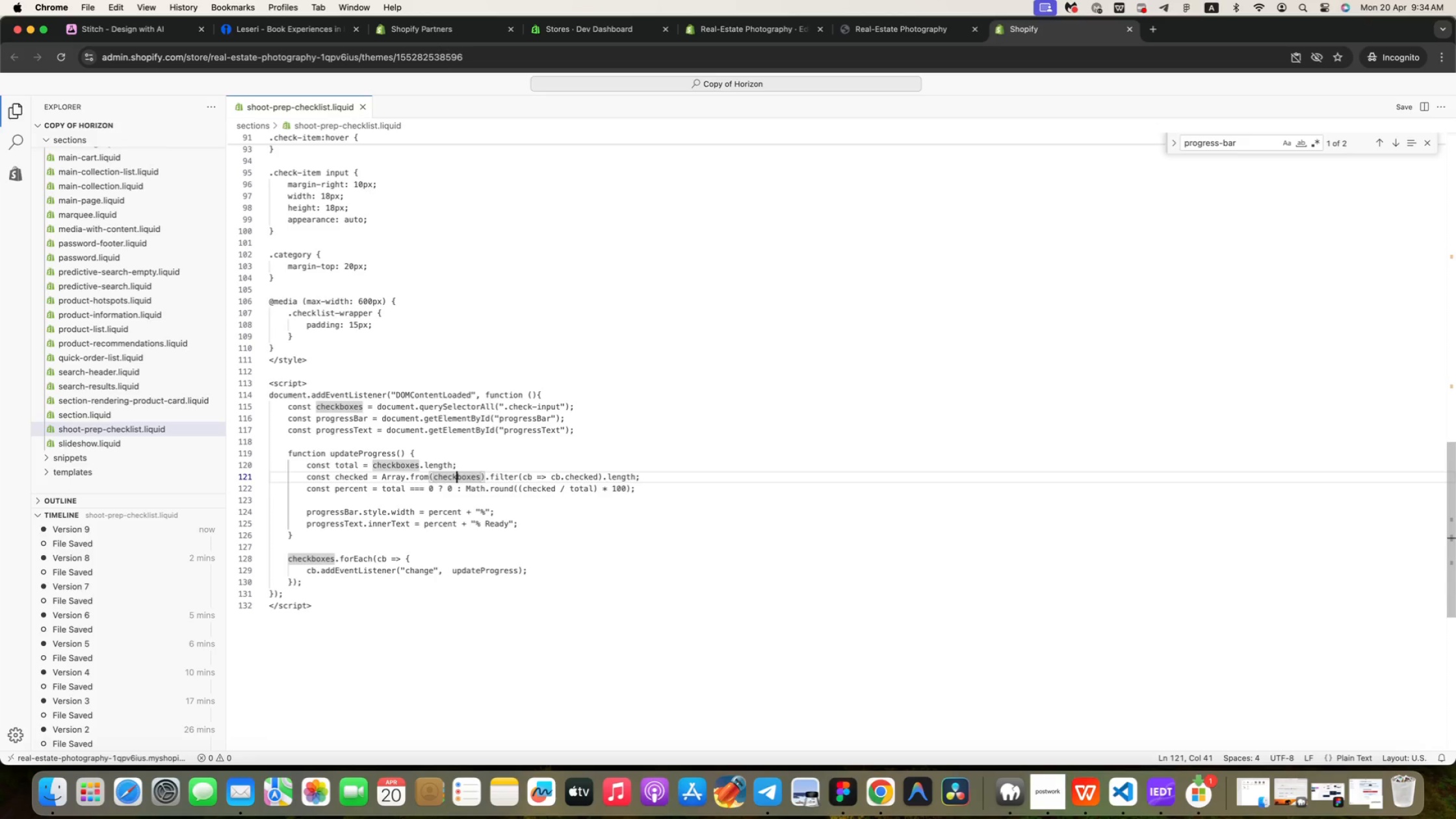 
key(ArrowRight)
 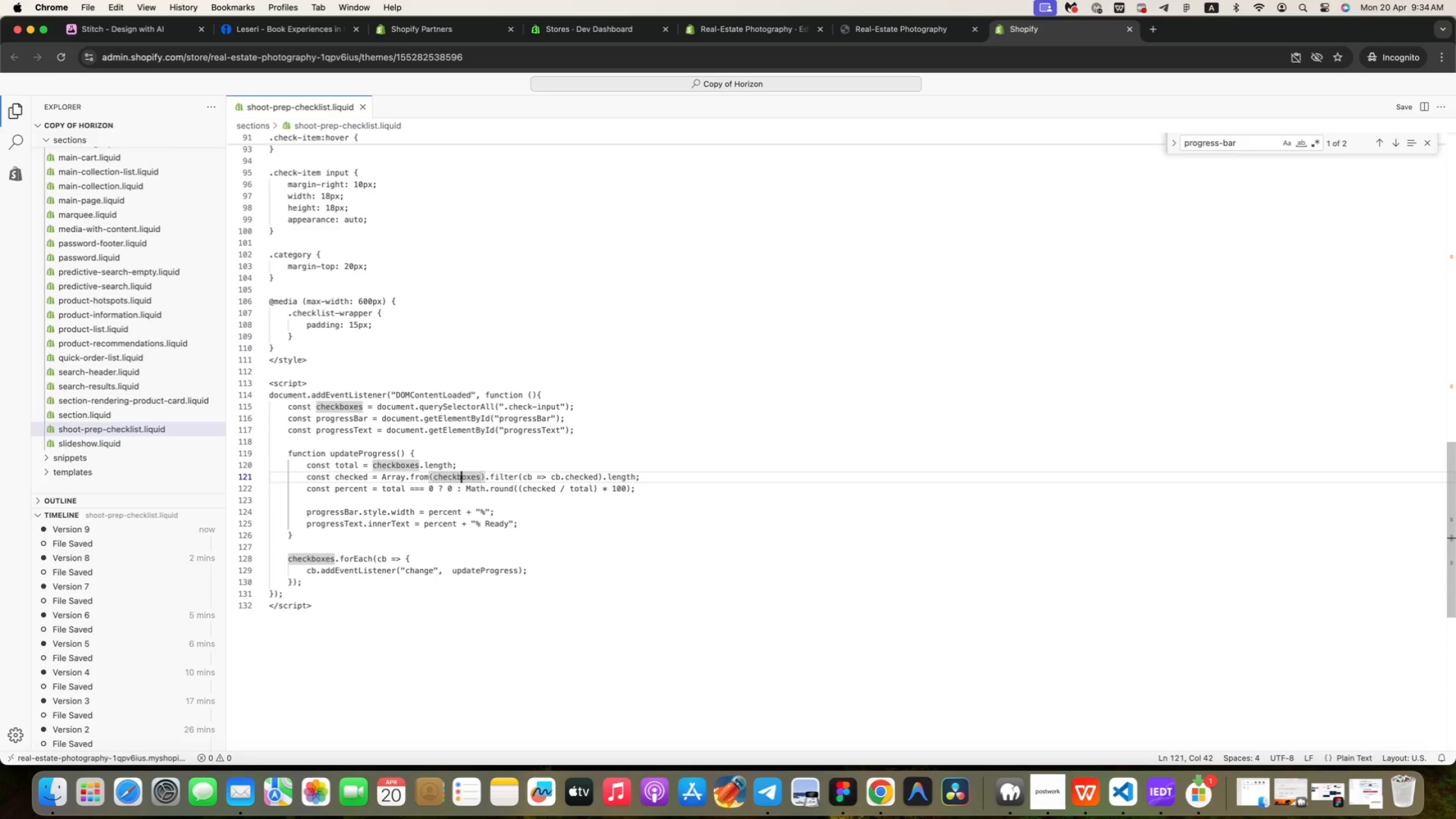 
key(ArrowRight)
 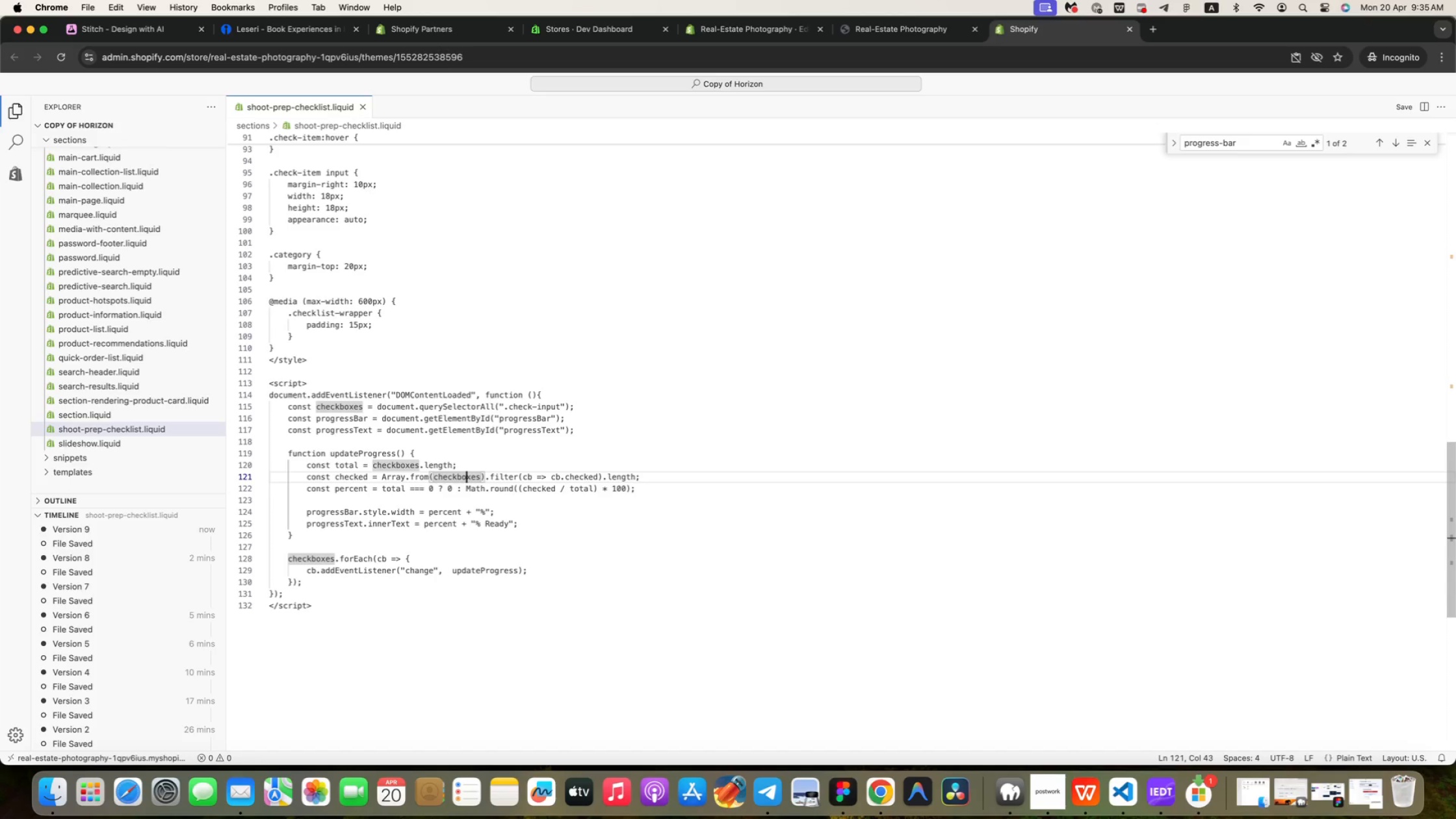 
key(ArrowRight)
 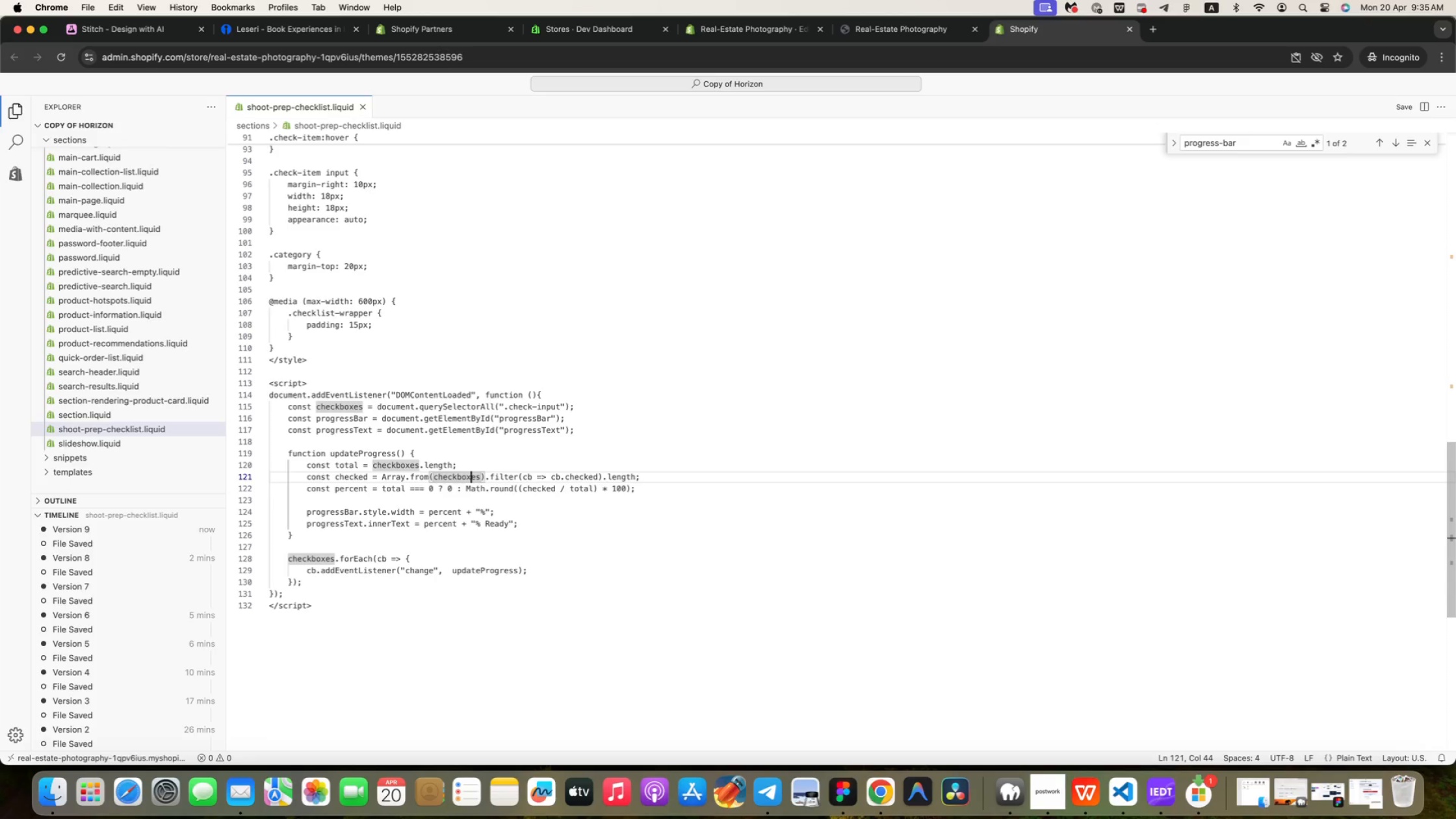 
key(ArrowRight)
 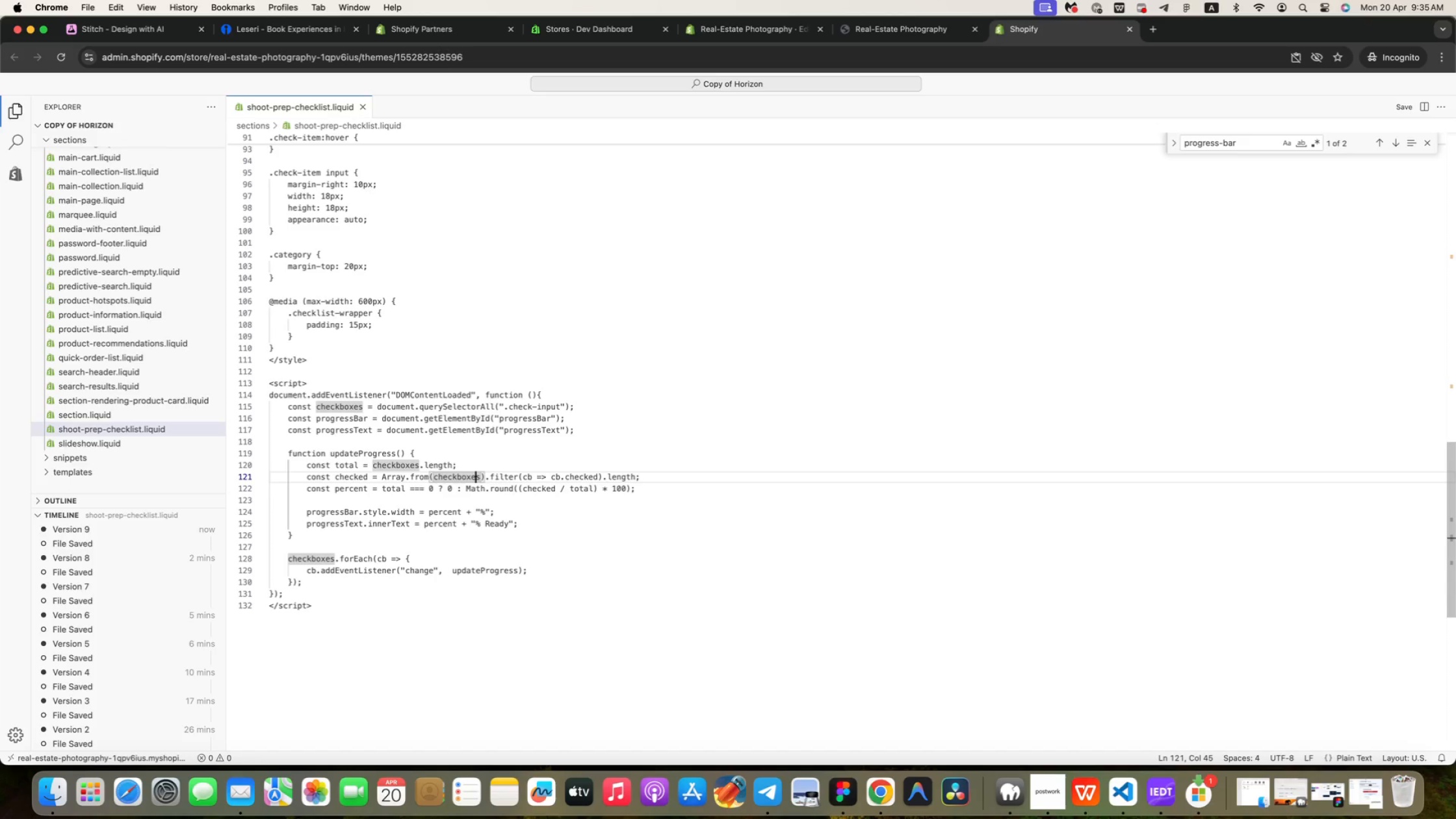 
key(ArrowRight)
 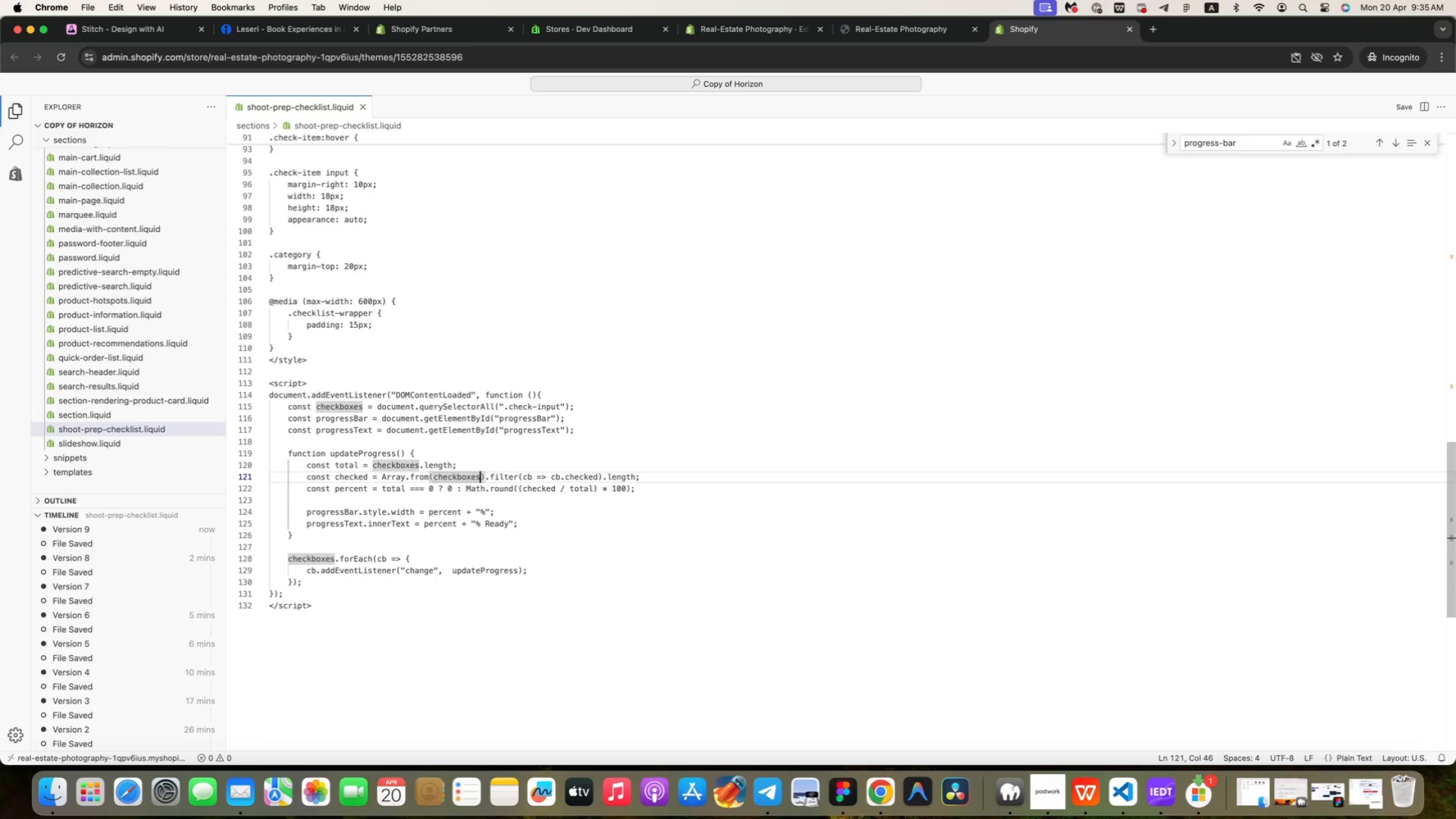 
key(ArrowRight)
 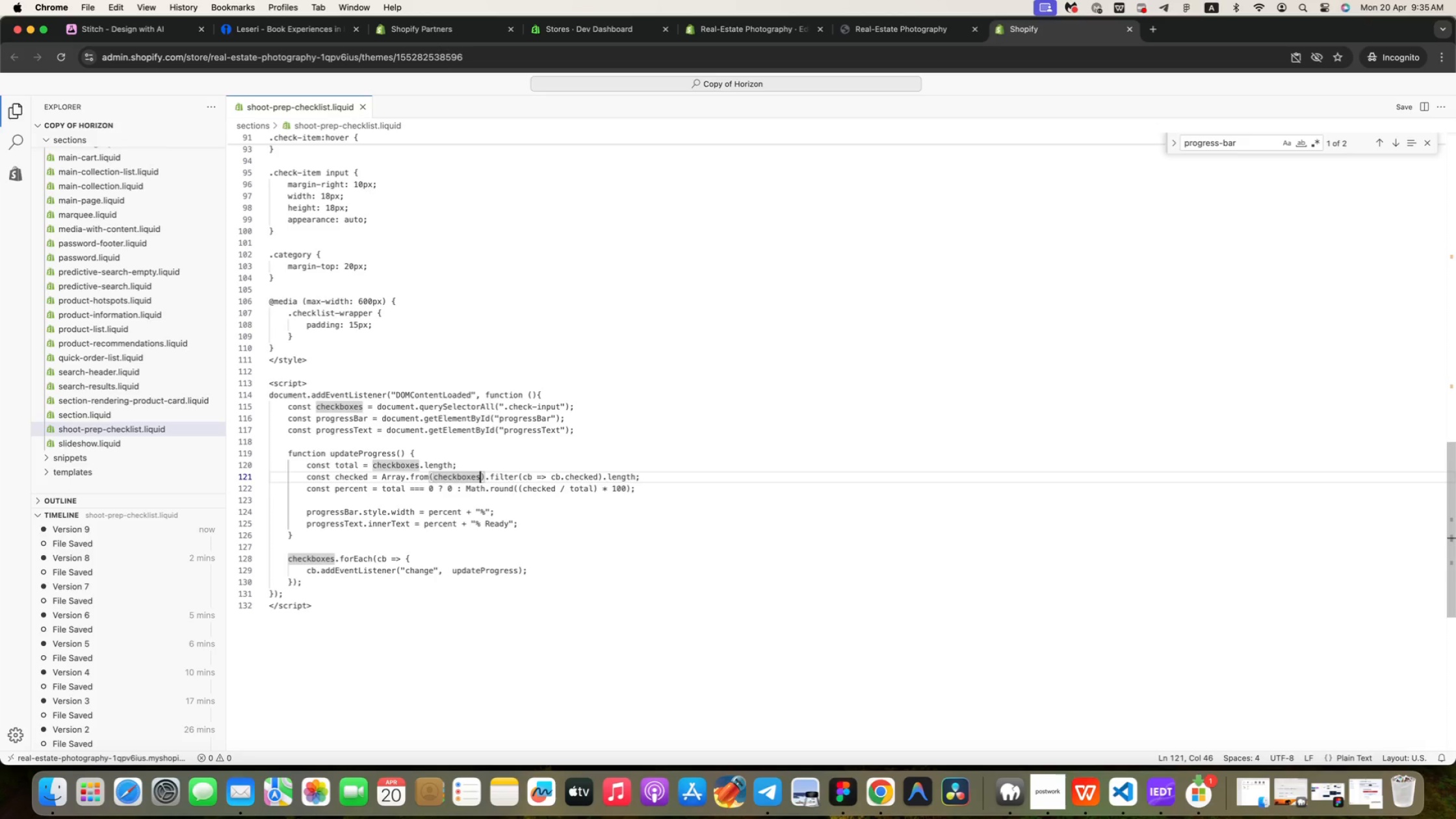 
key(ArrowRight)
 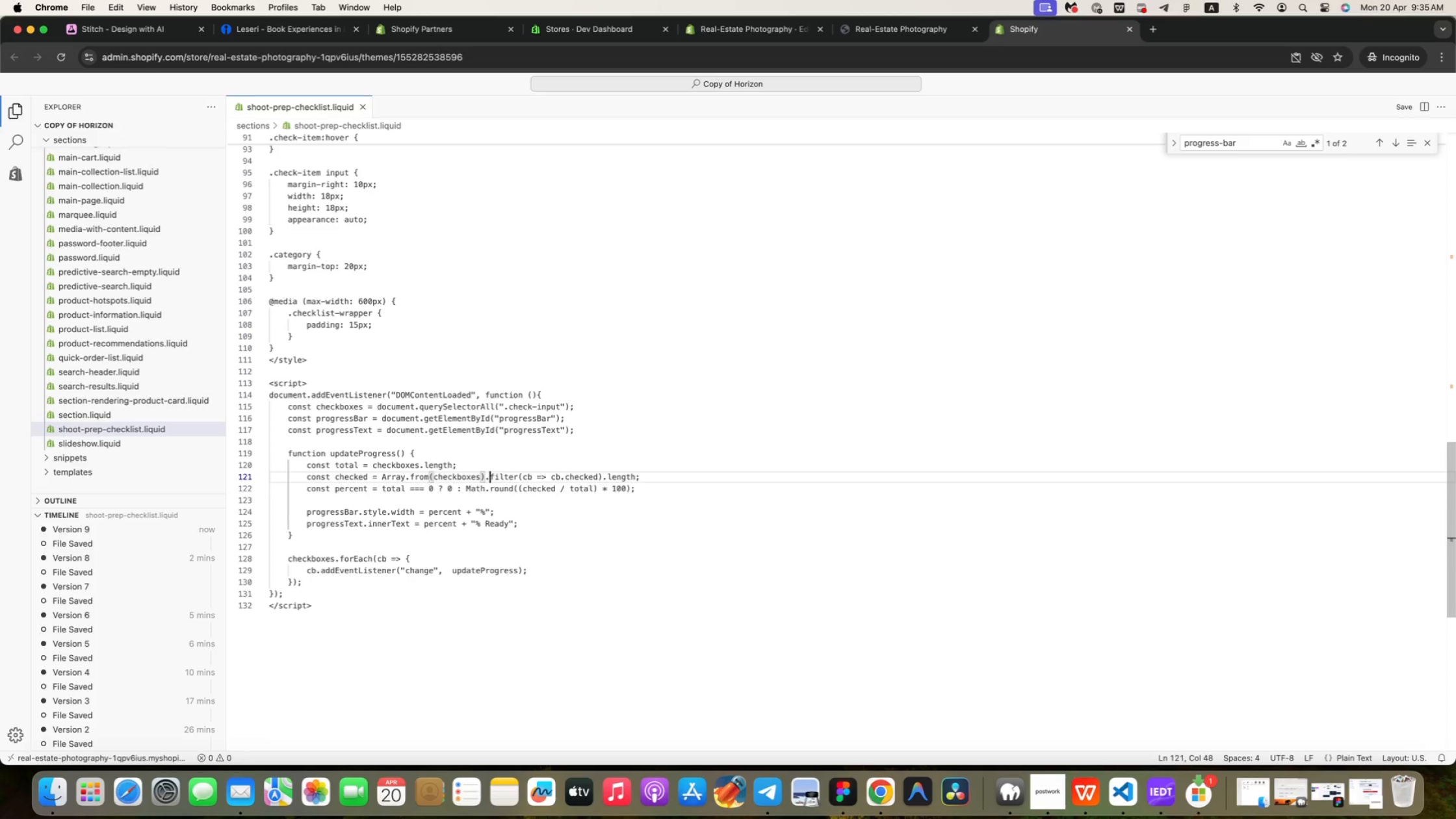 
key(ArrowRight)
 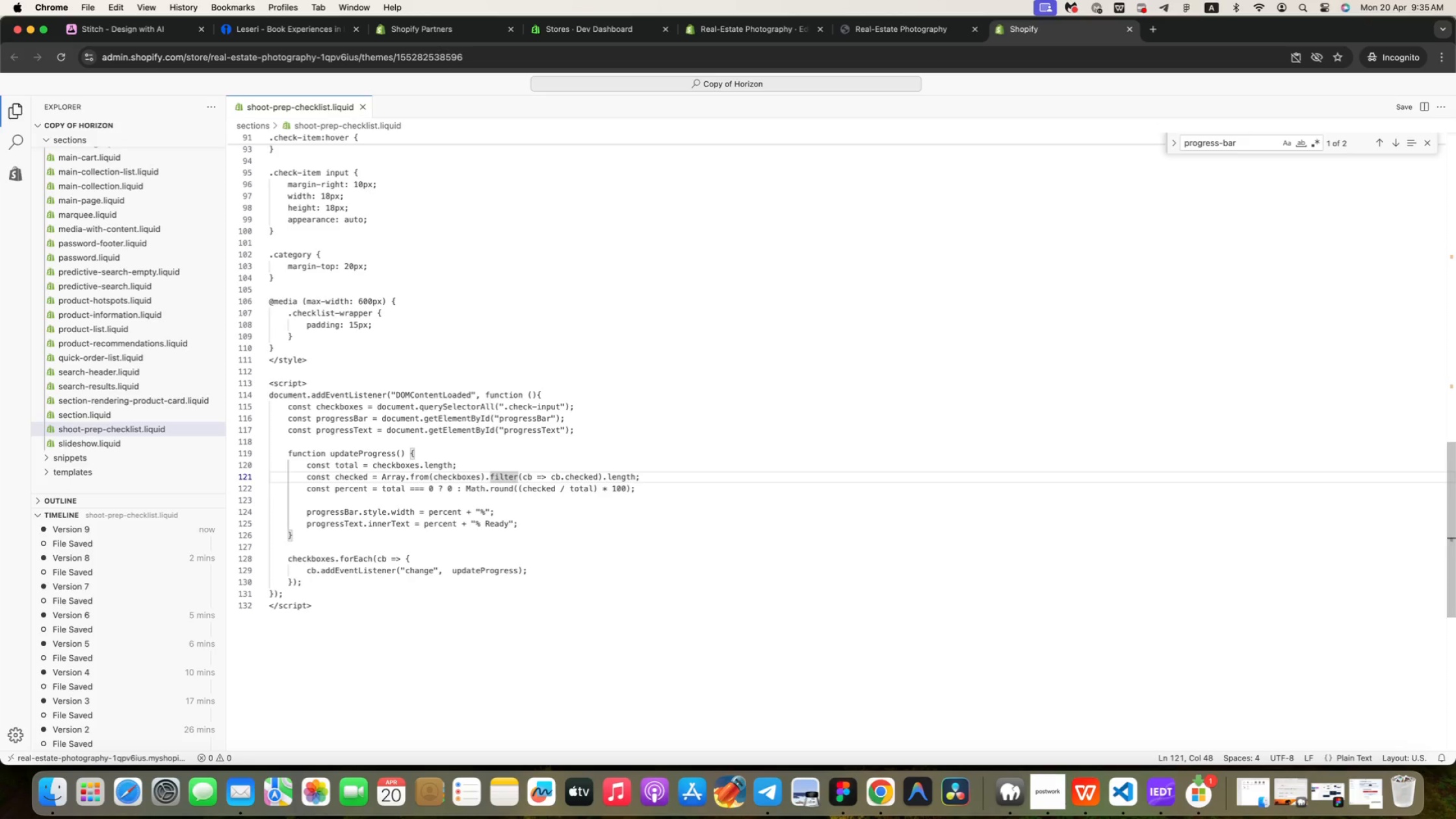 
wait(5.11)
 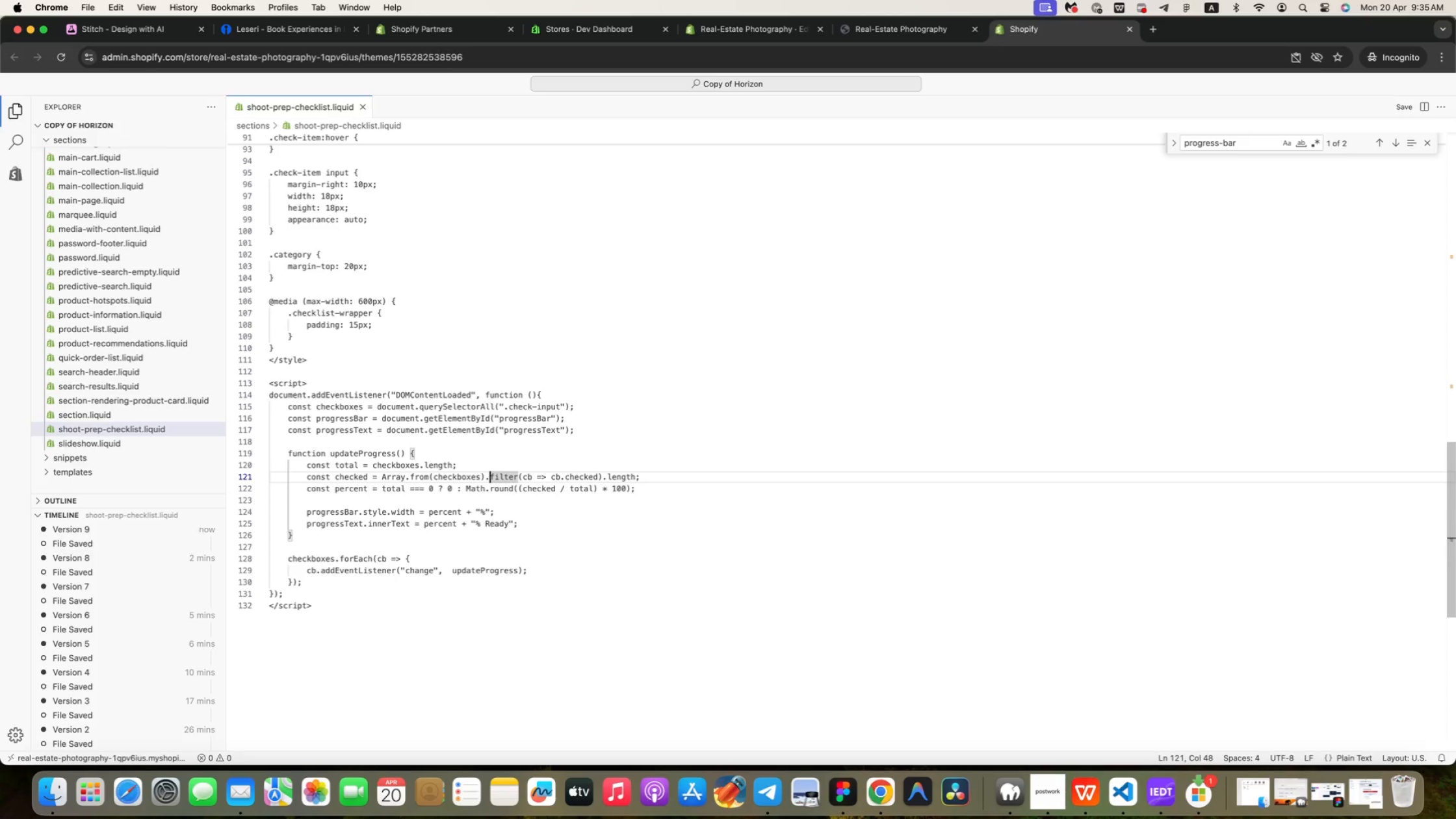 
key(ArrowRight)
 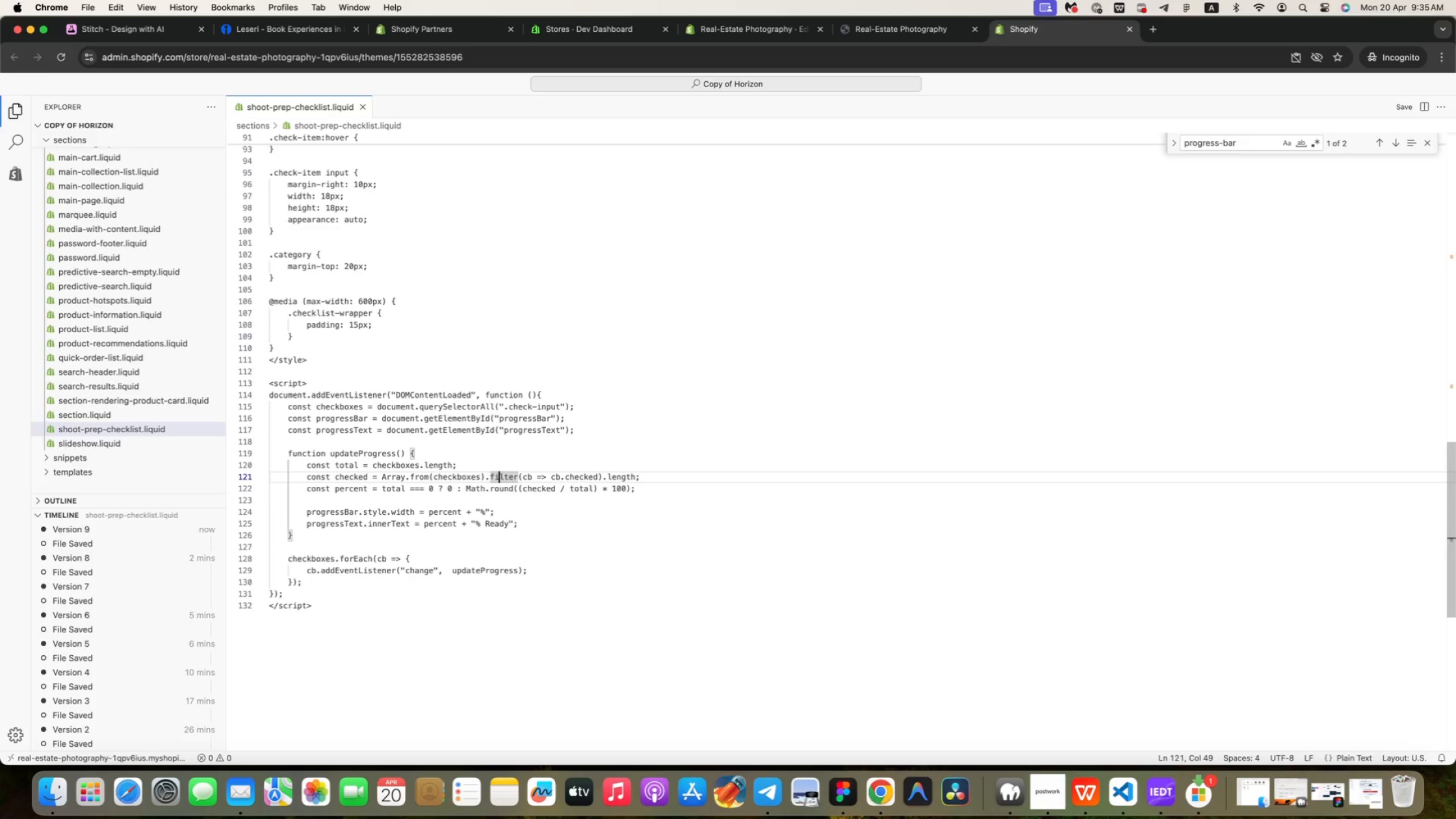 
key(ArrowRight)
 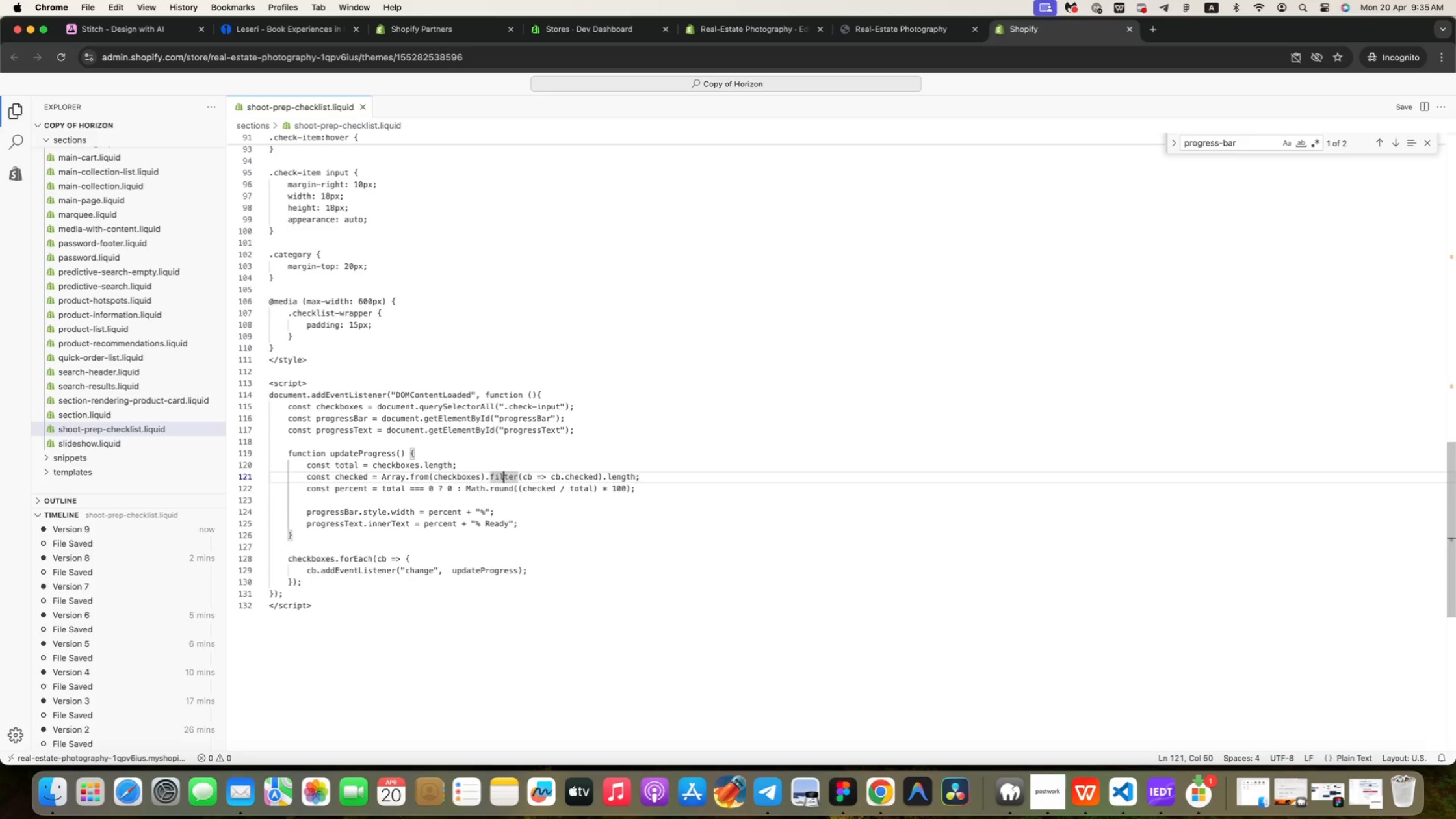 
key(ArrowRight)
 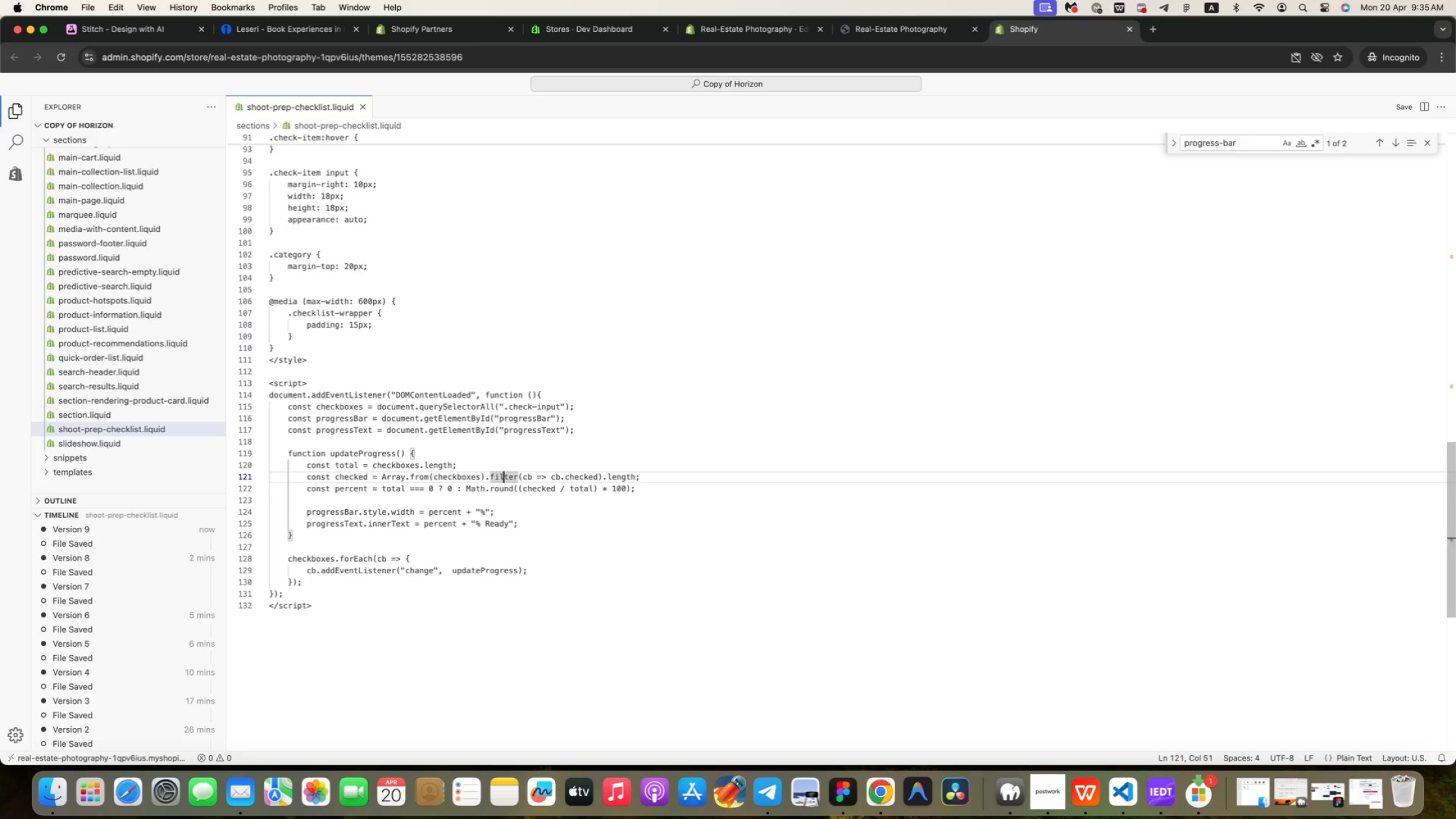 
key(ArrowRight)
 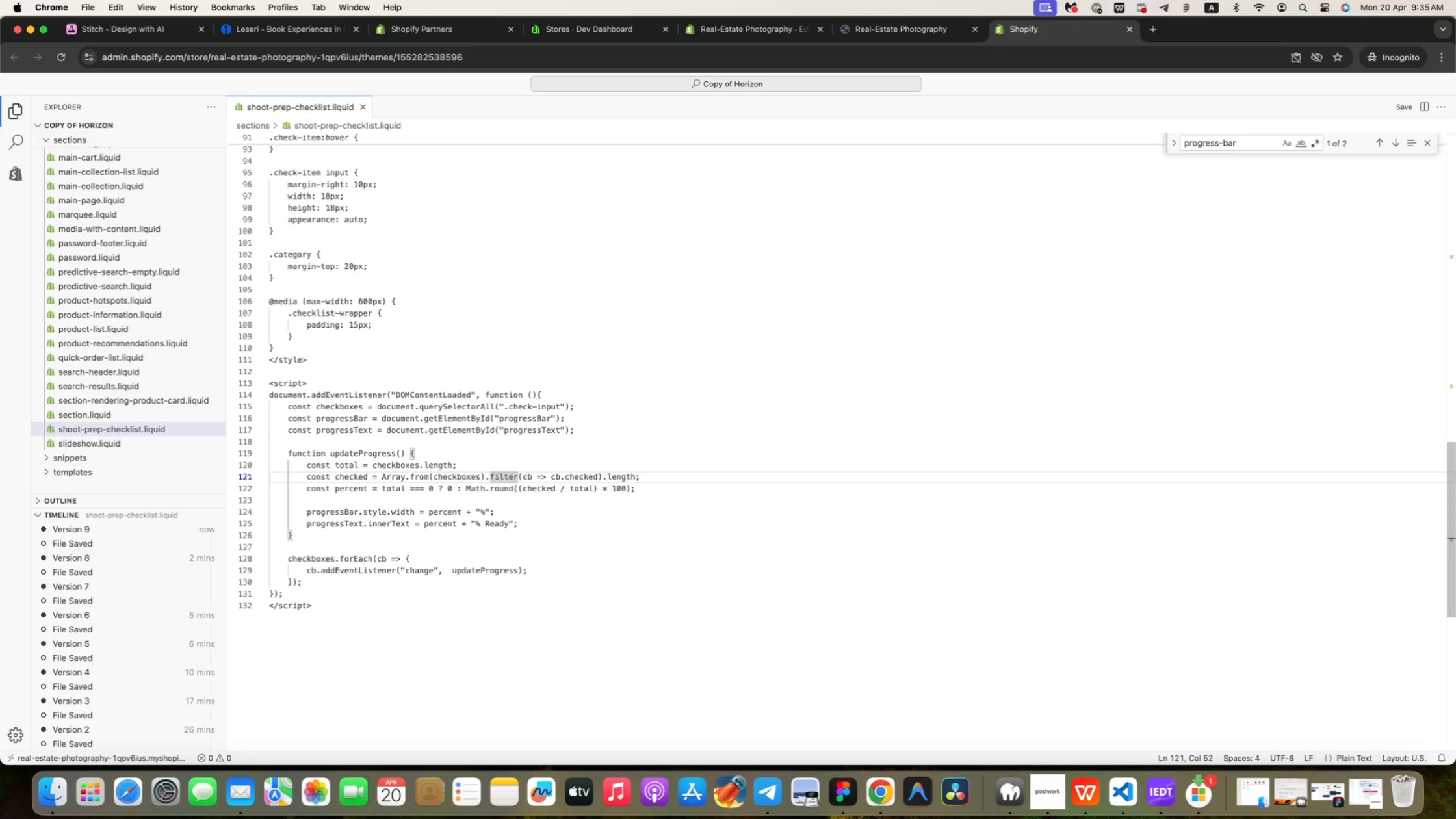 
key(ArrowRight)
 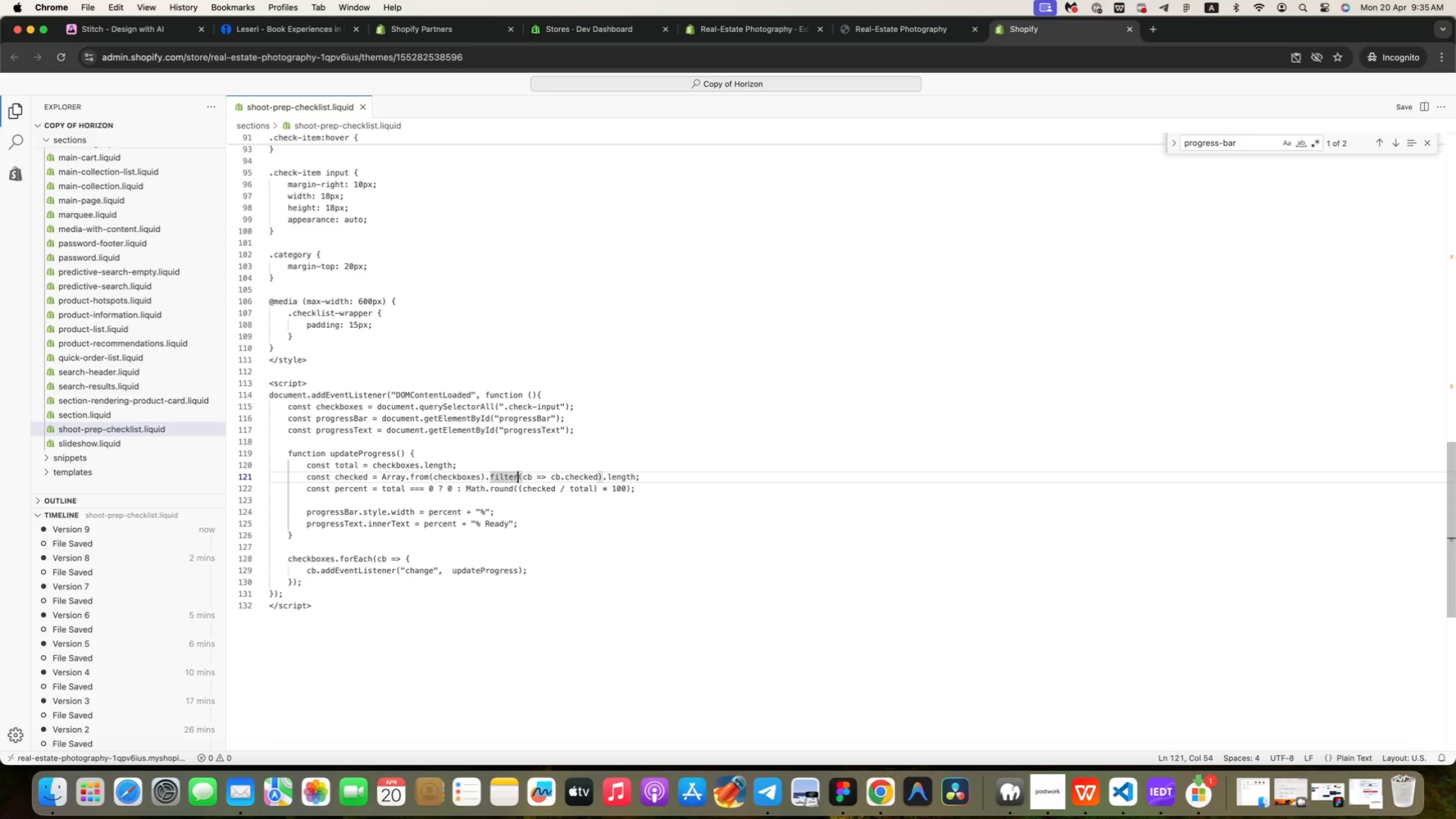 
key(ArrowRight)
 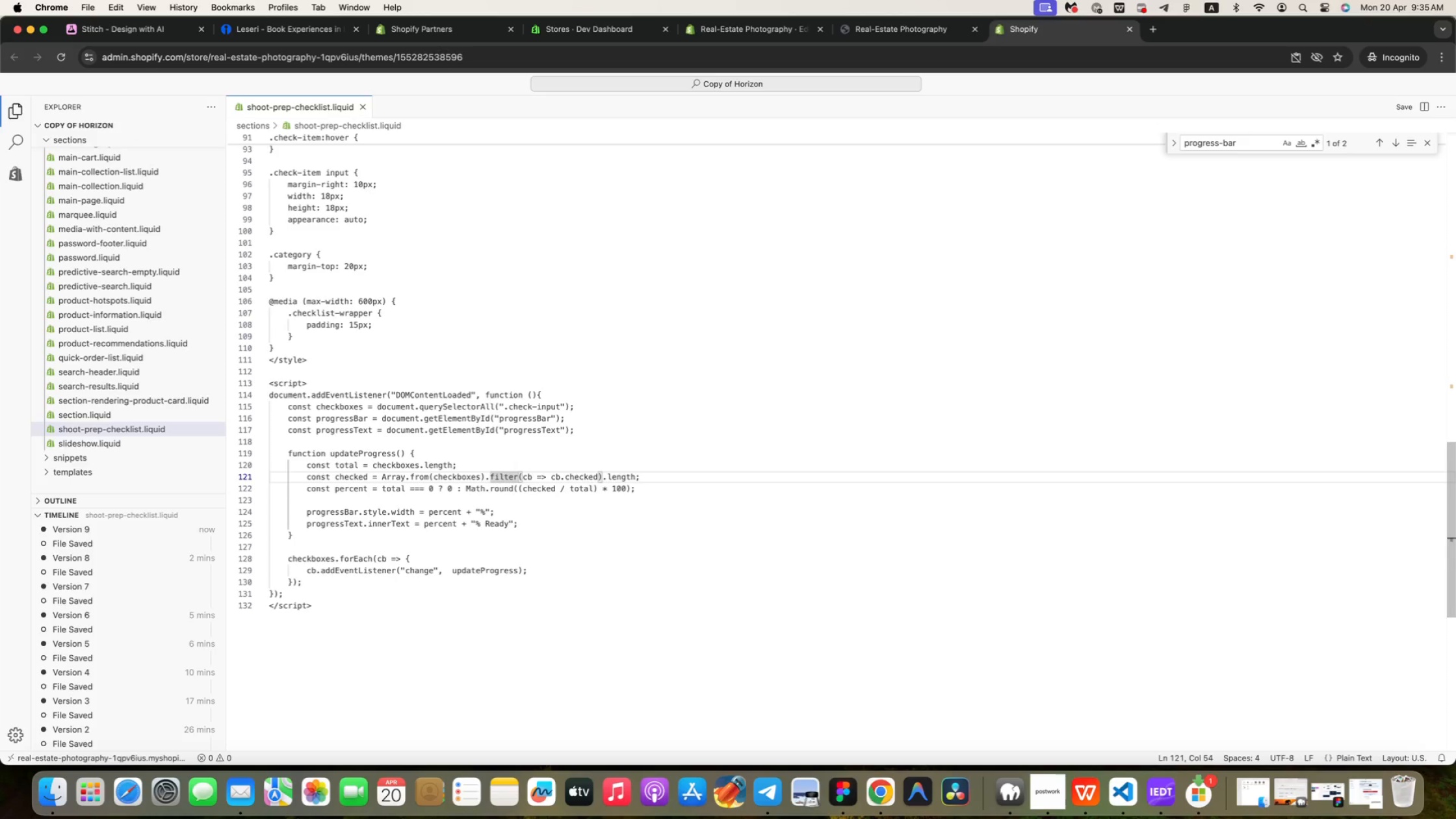 
key(ArrowRight)
 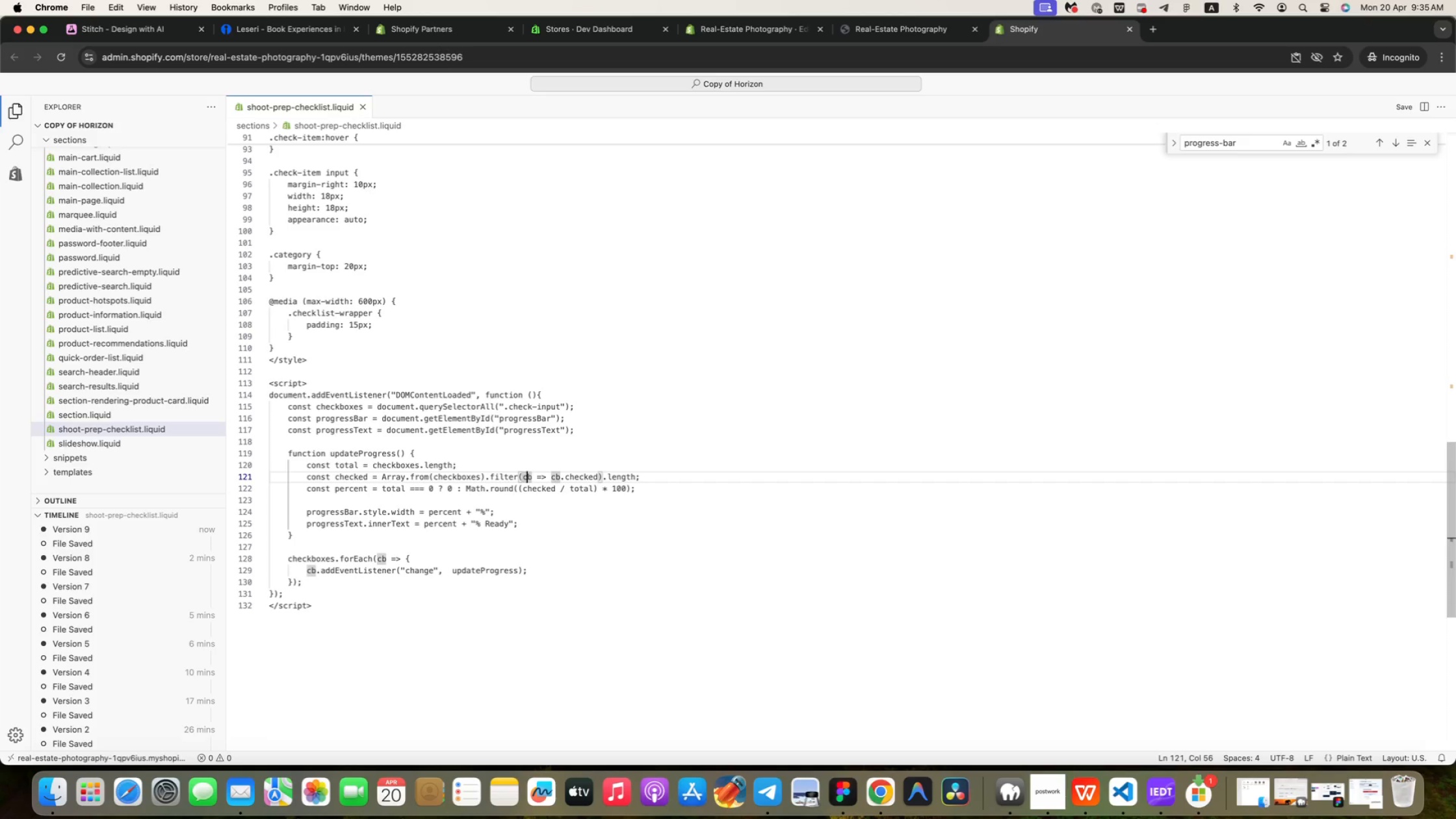 
key(ArrowRight)
 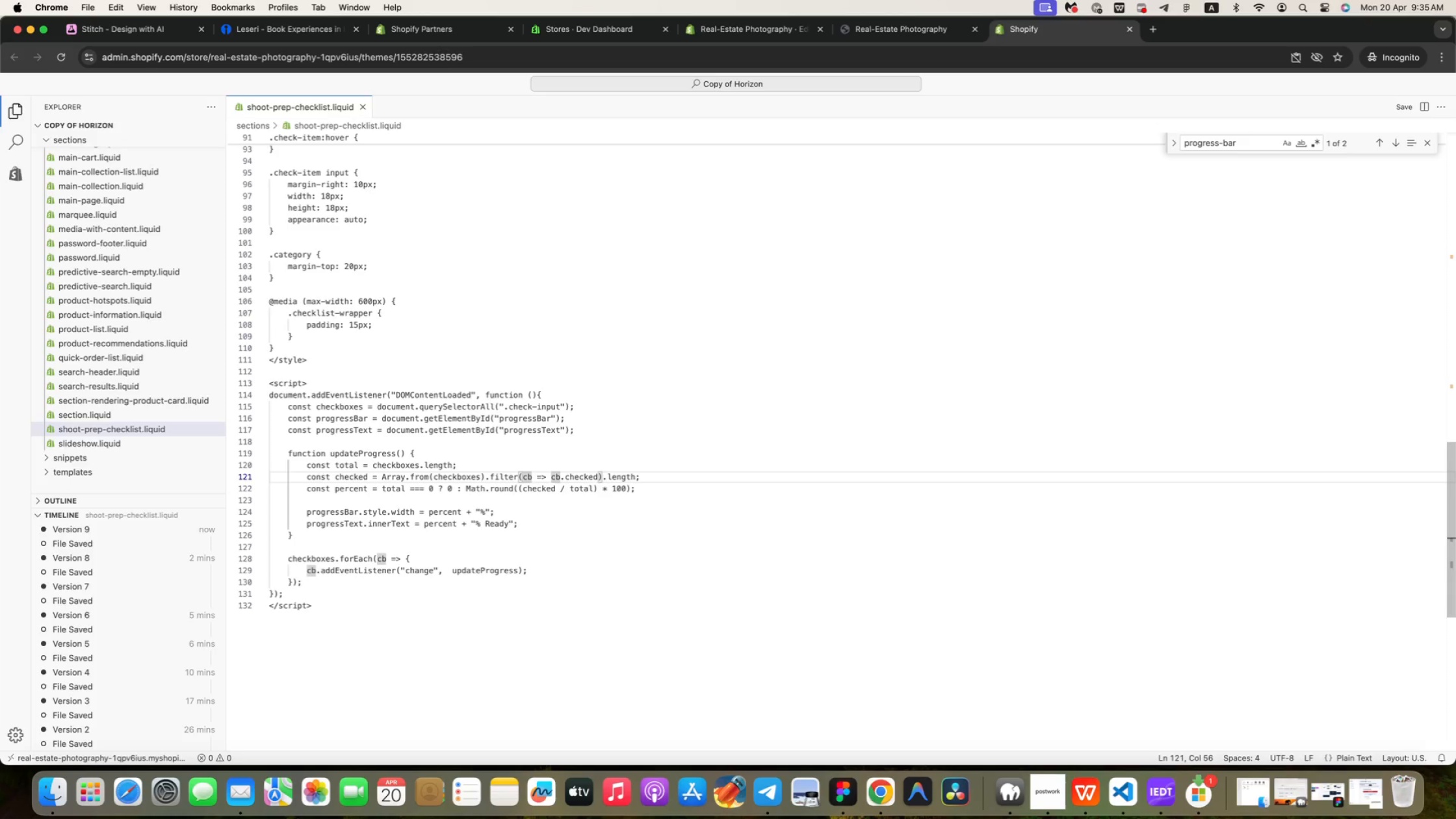 
key(ArrowRight)
 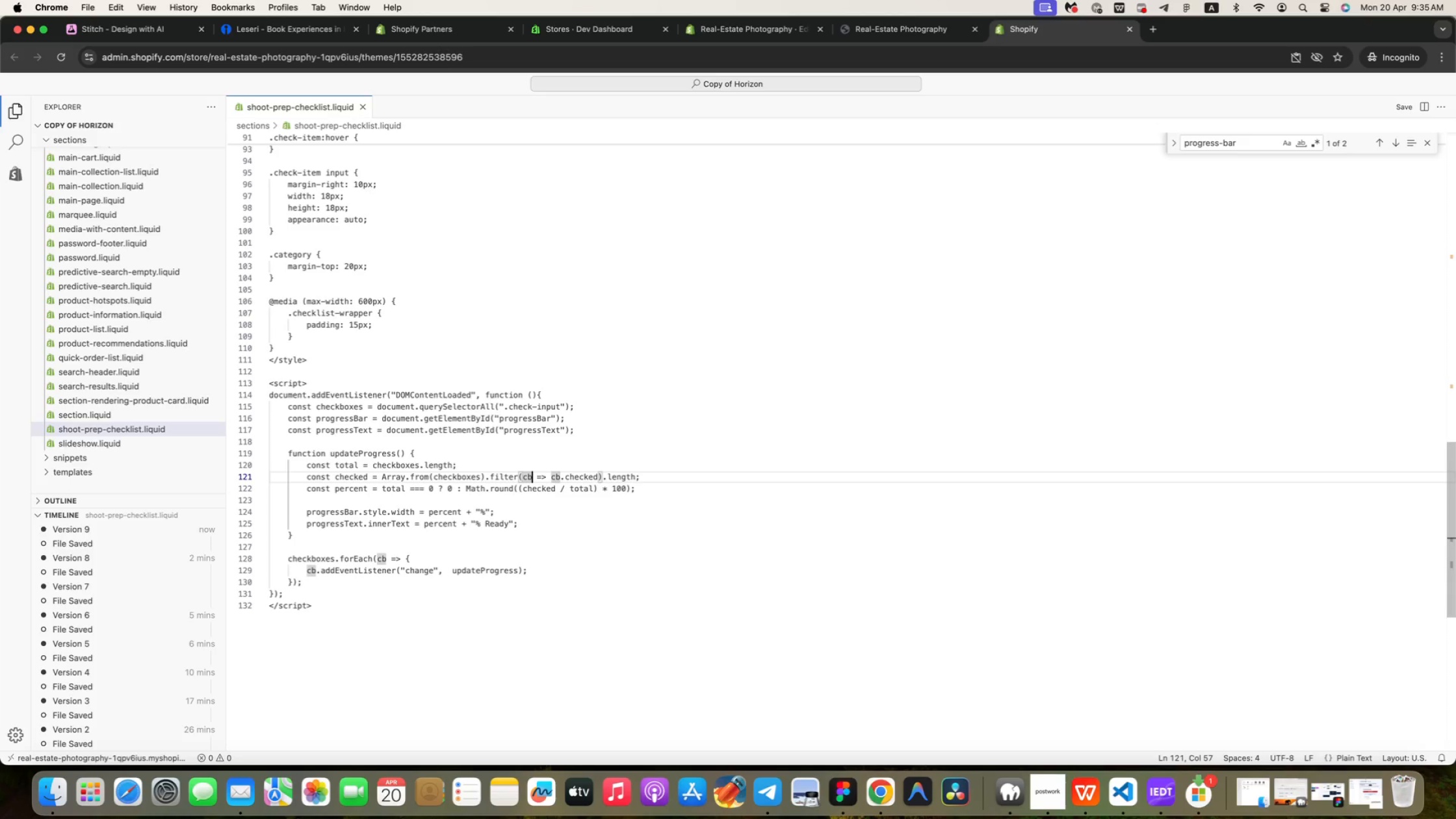 
key(ArrowRight)
 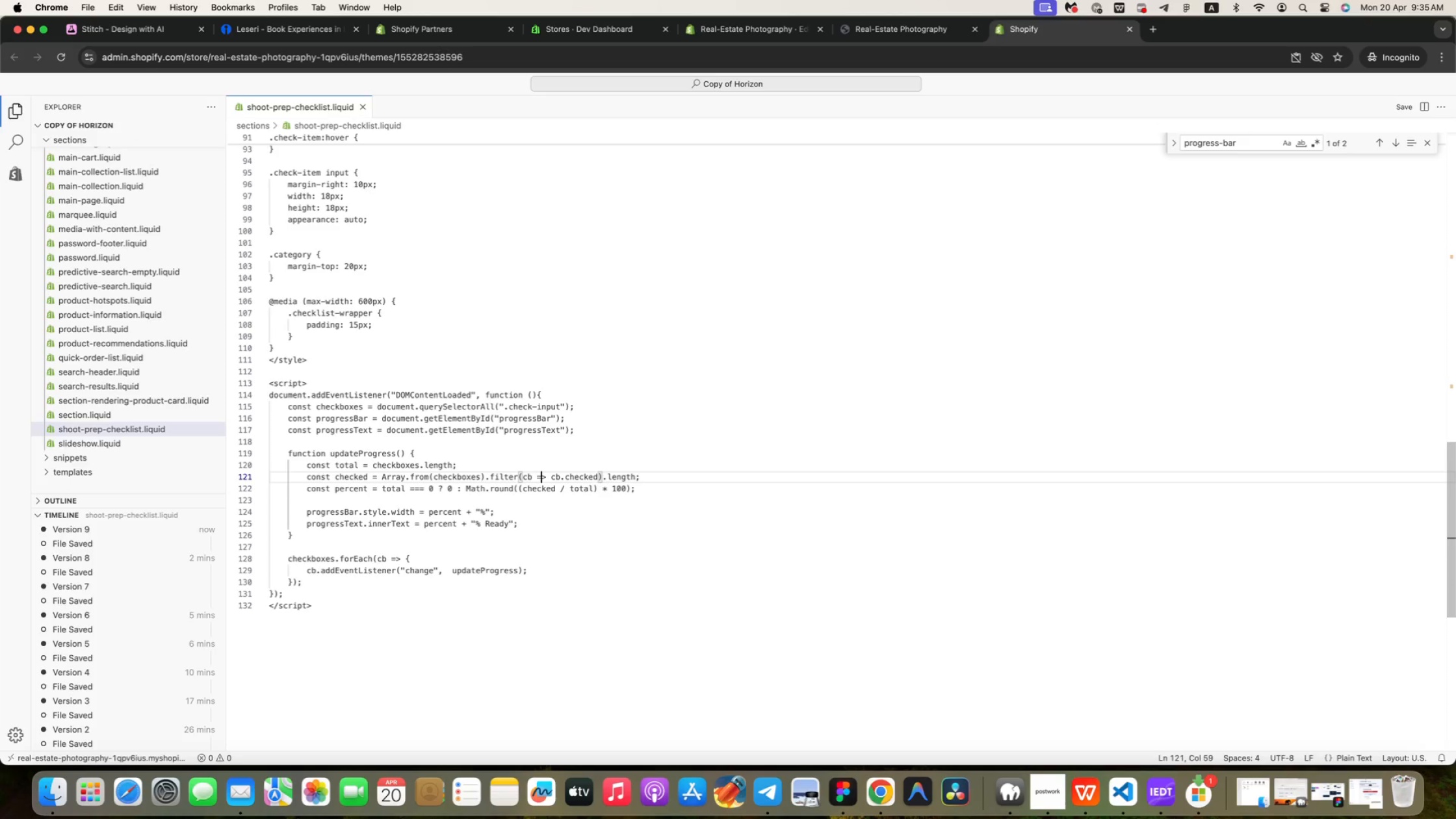 
key(ArrowRight)
 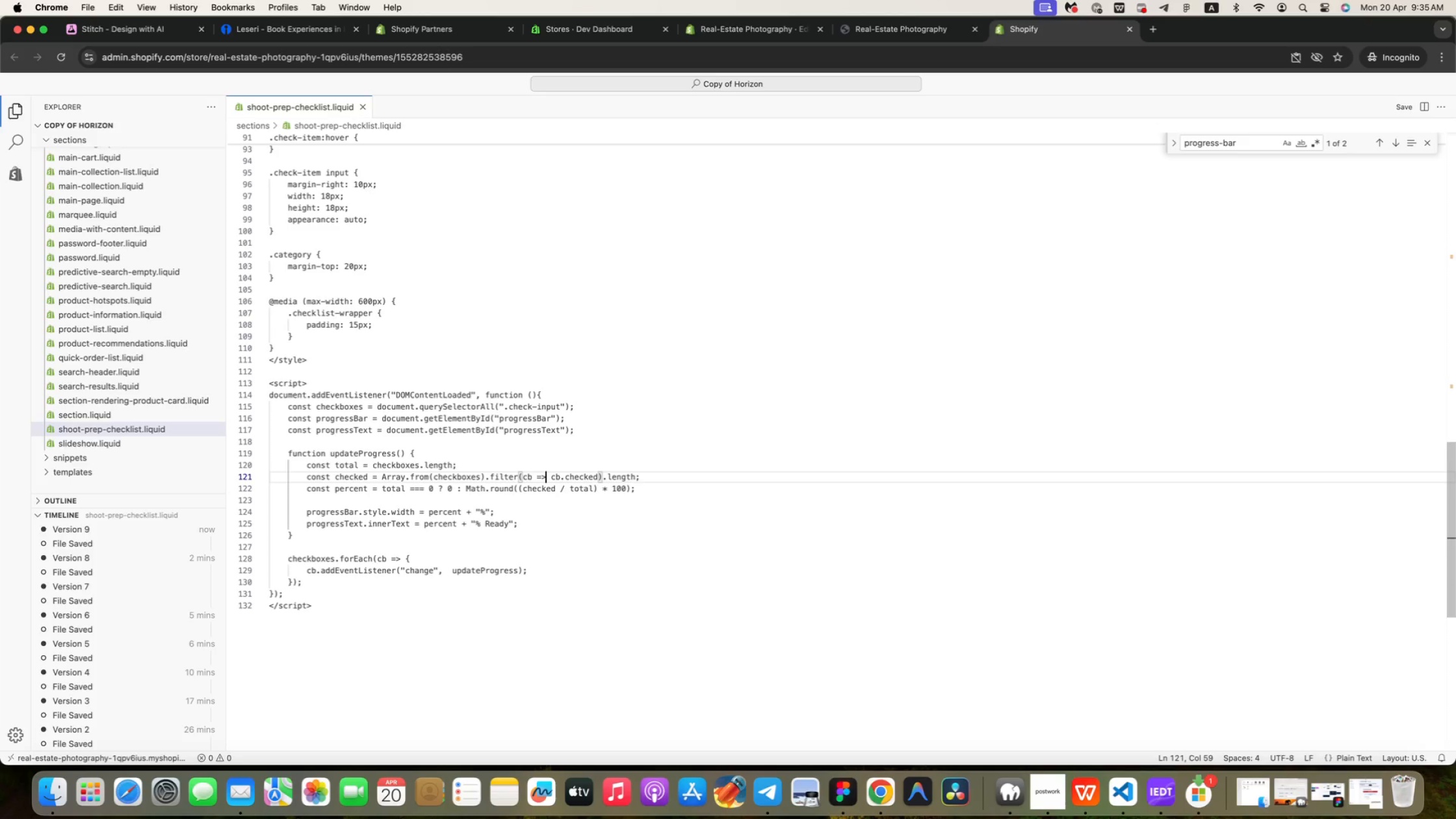 
key(ArrowRight)
 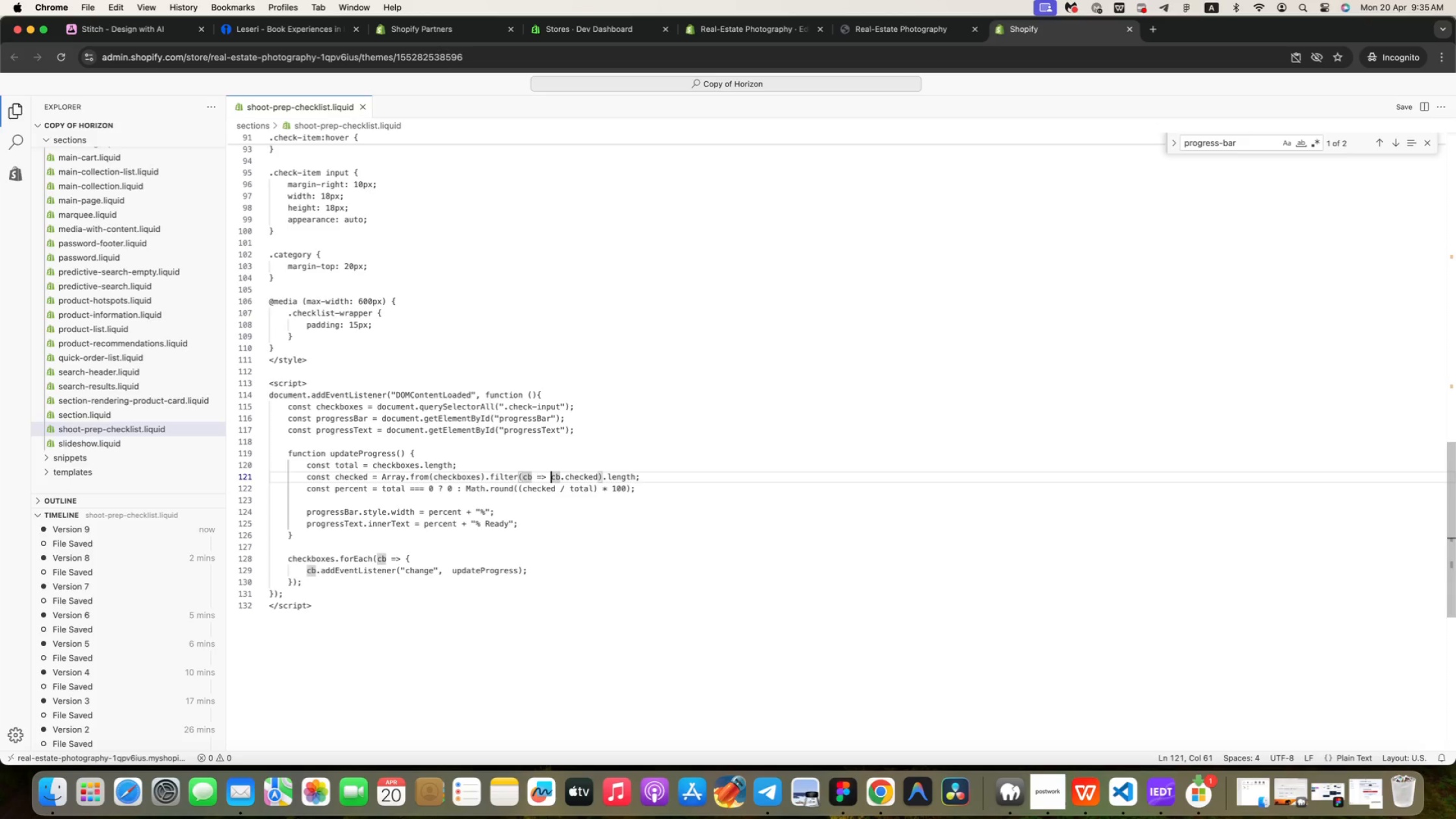 
key(ArrowRight)
 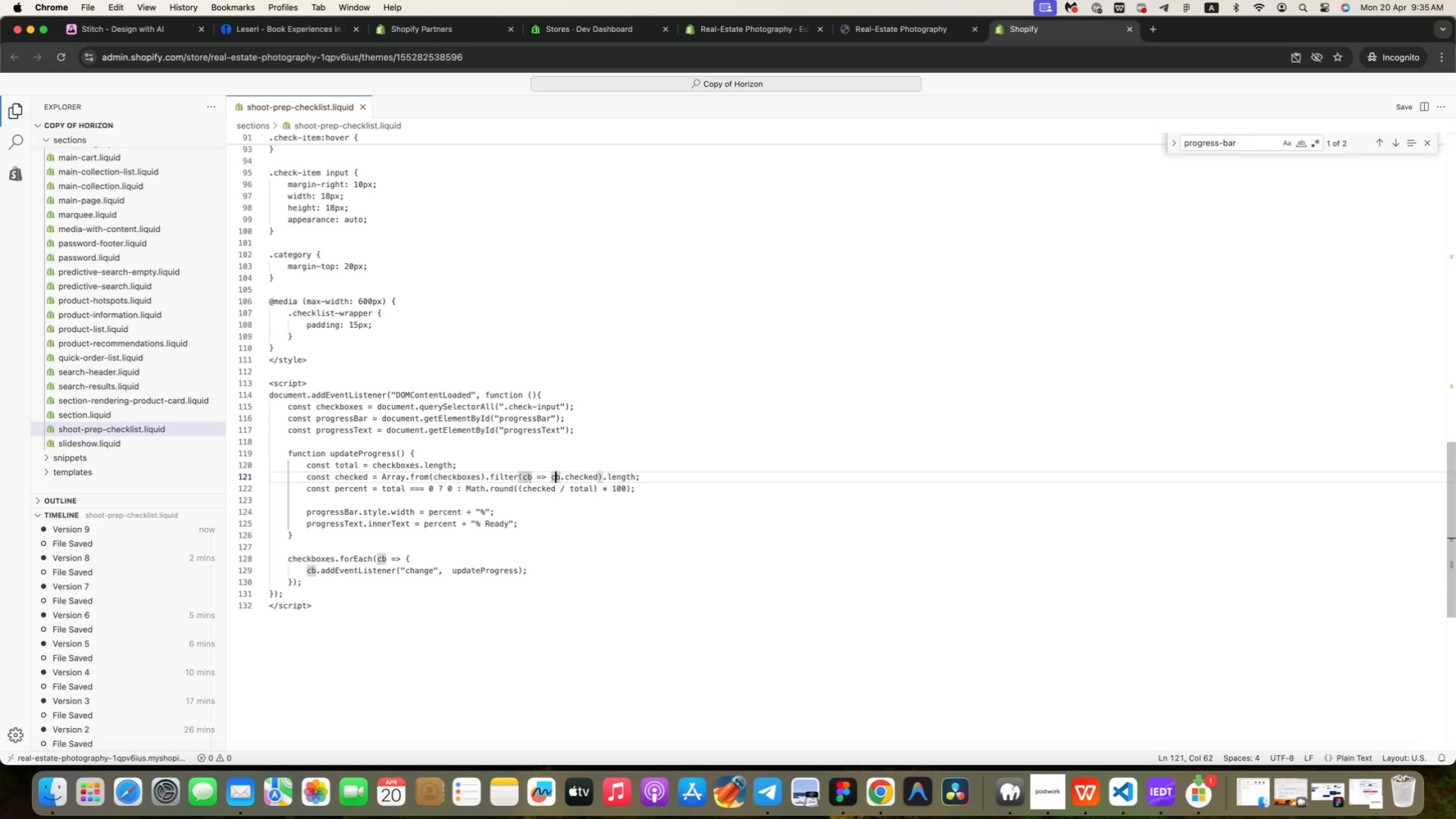 
key(ArrowRight)
 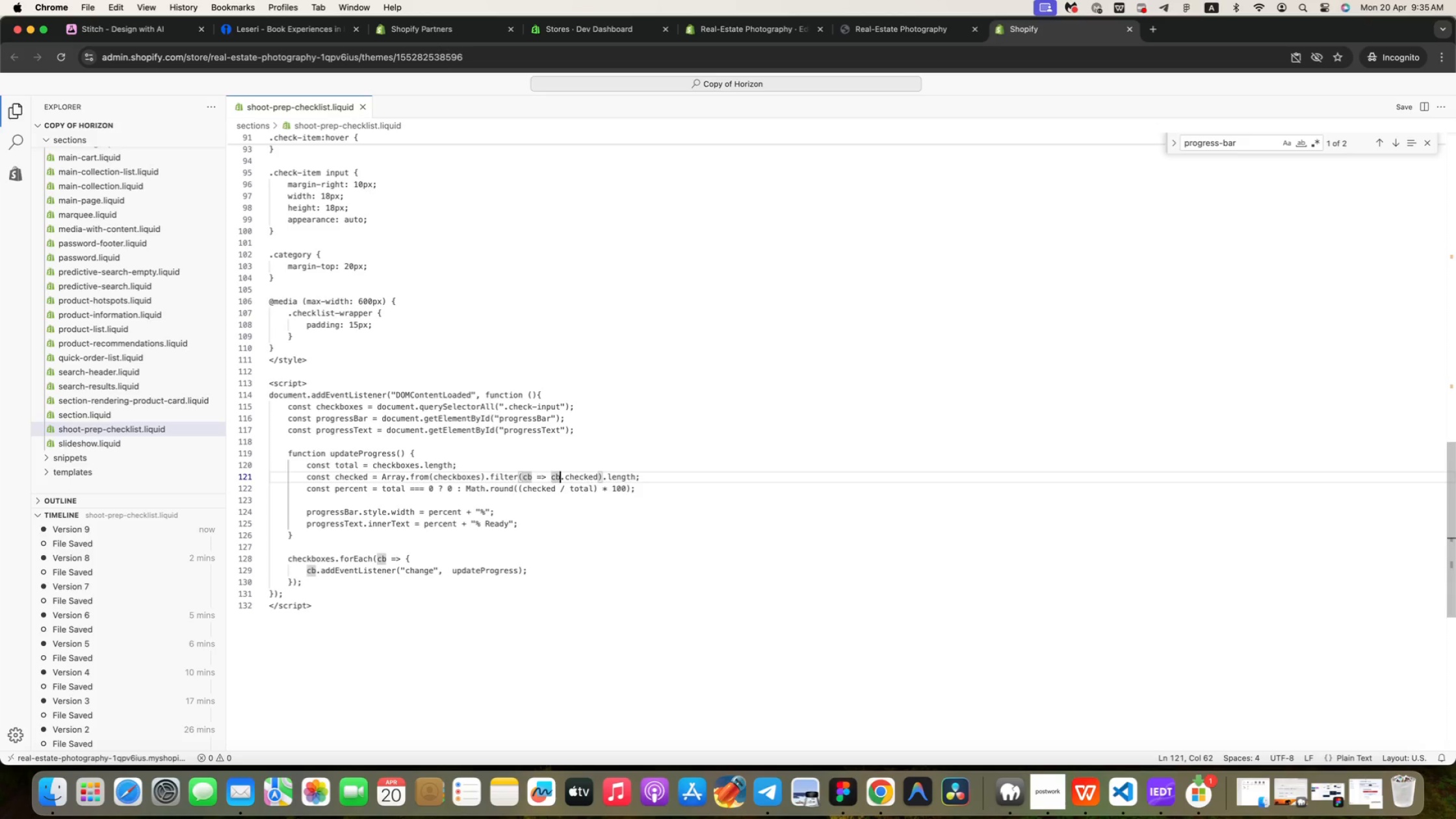 
key(ArrowRight)
 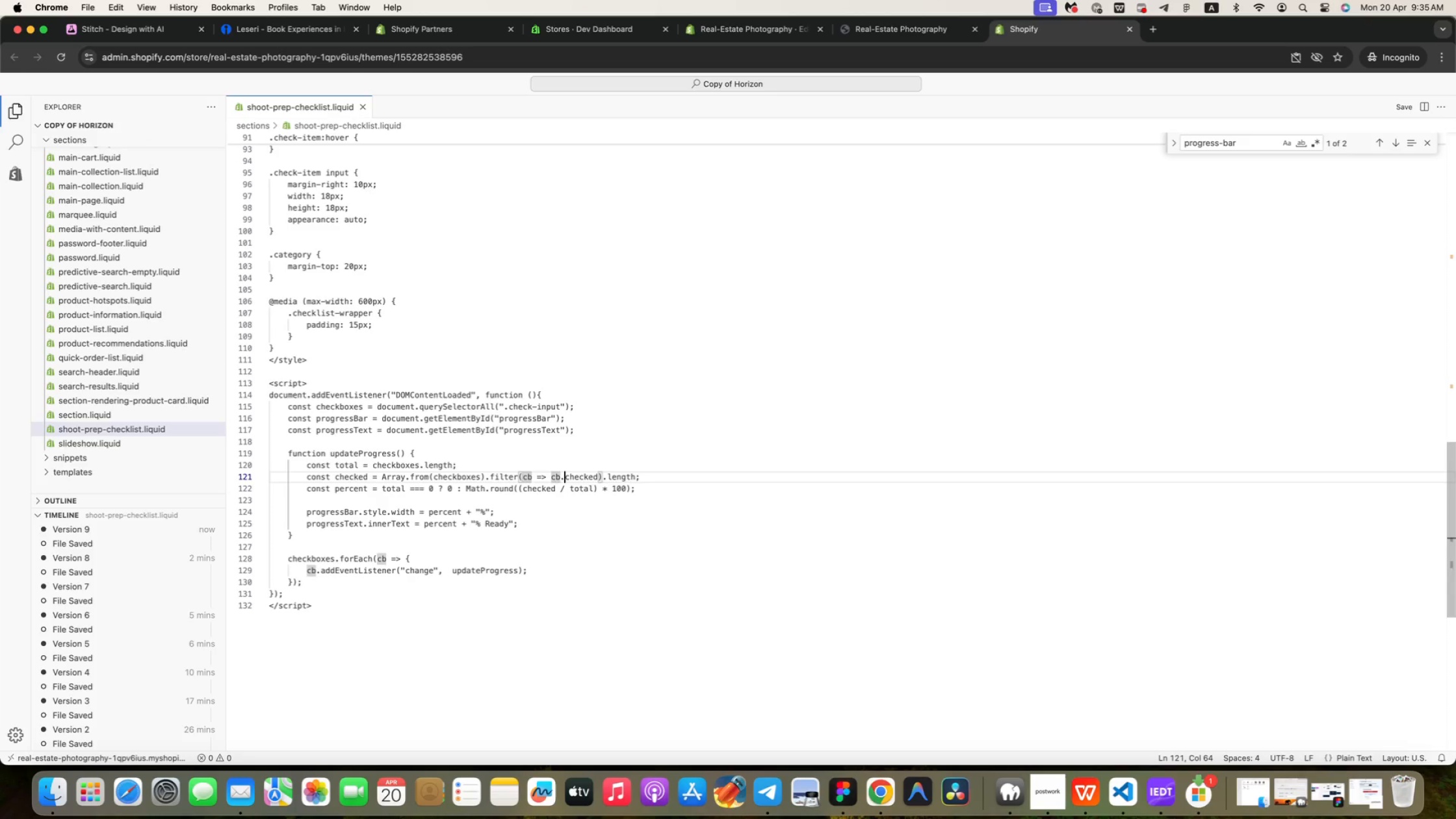 
key(ArrowRight)
 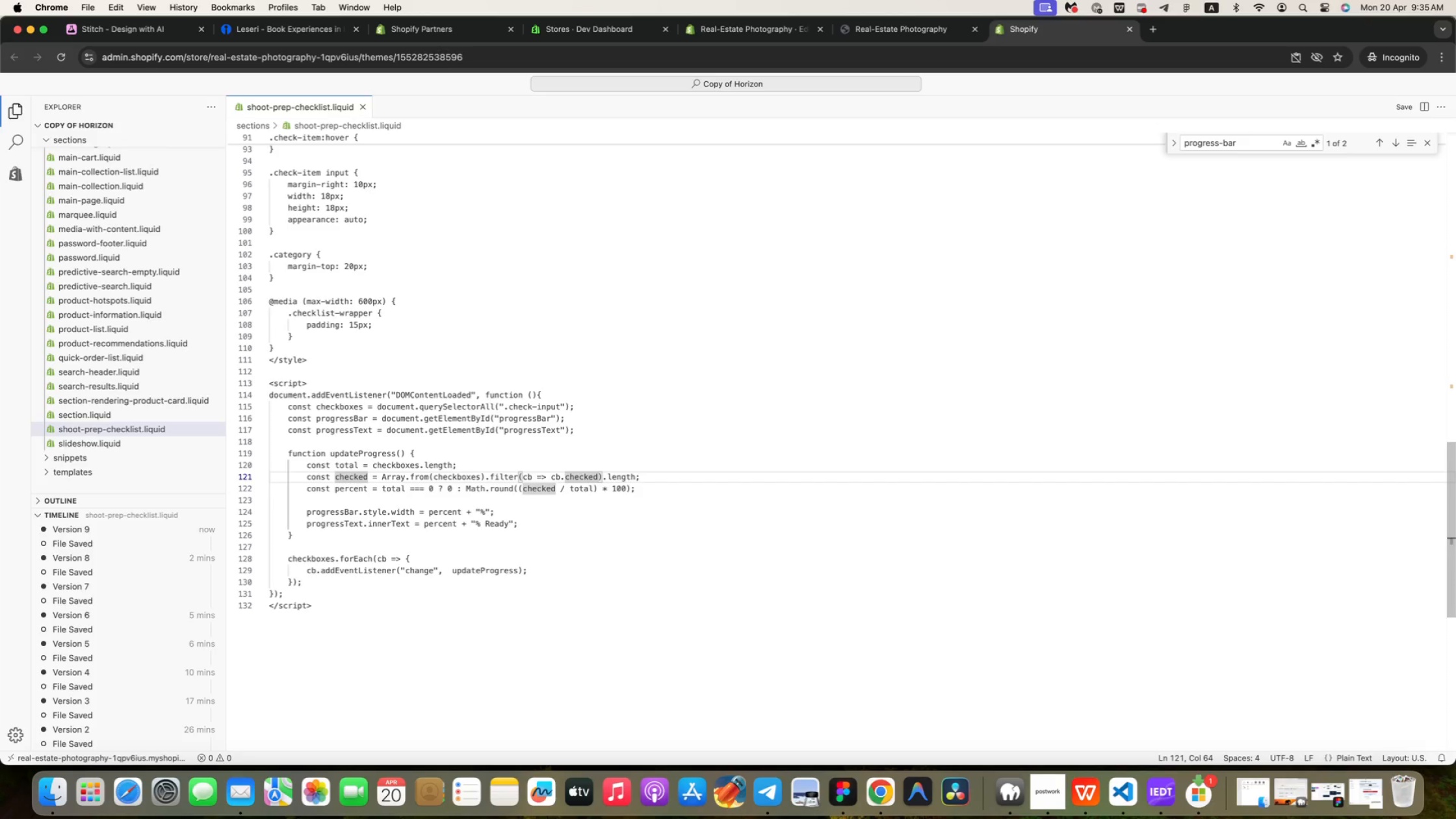 
key(ArrowRight)
 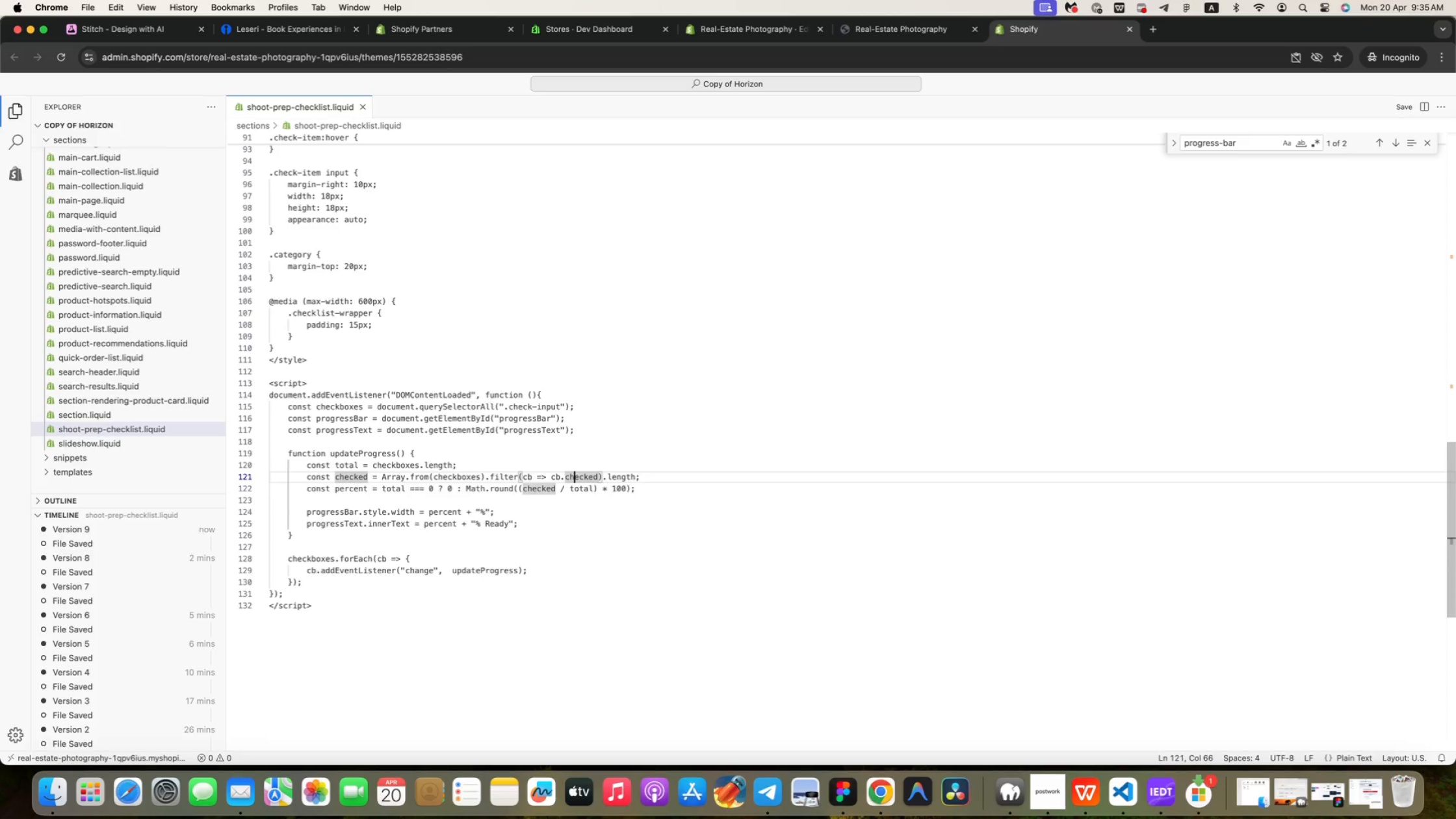 
key(ArrowRight)
 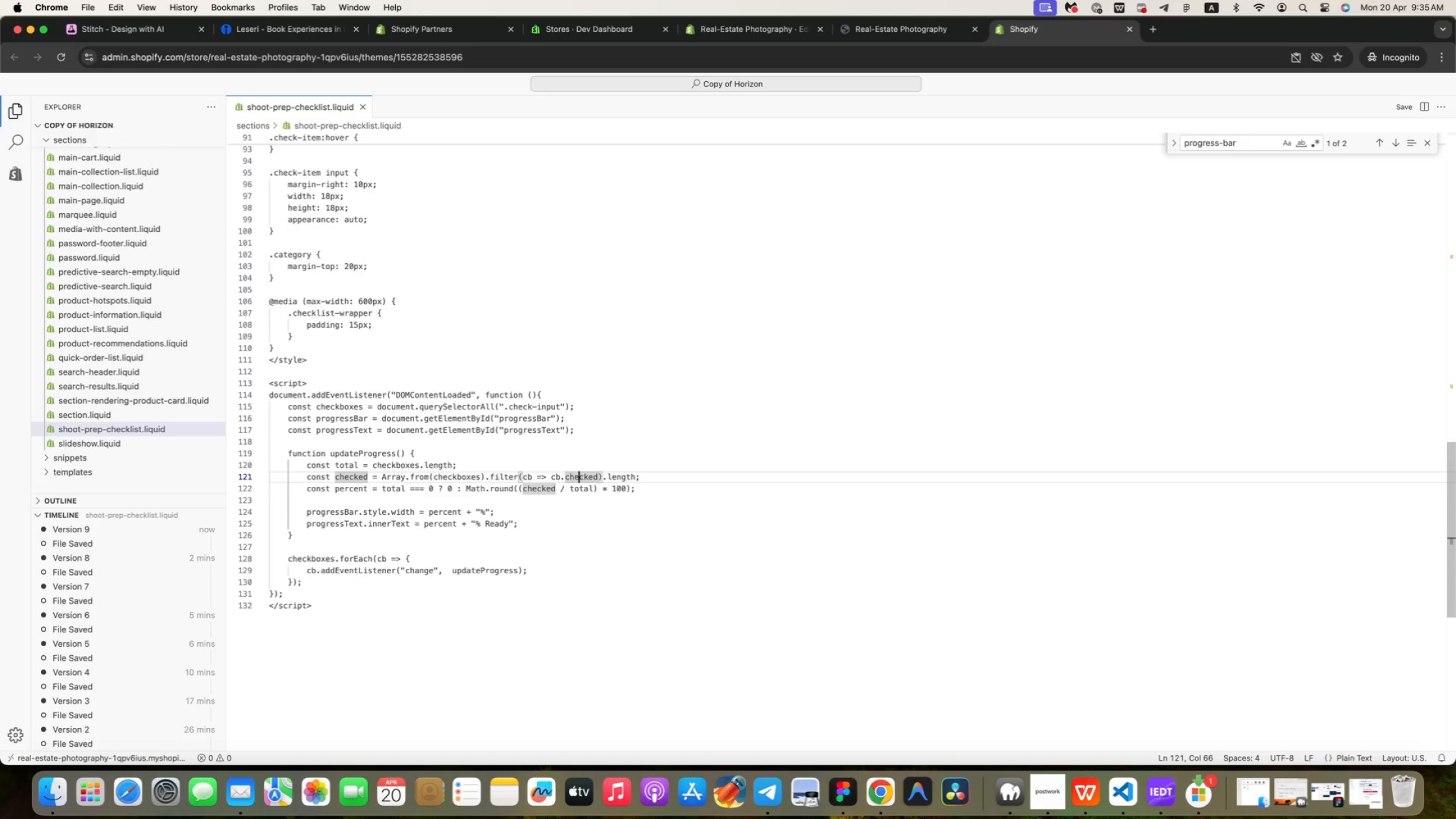 
key(ArrowRight)
 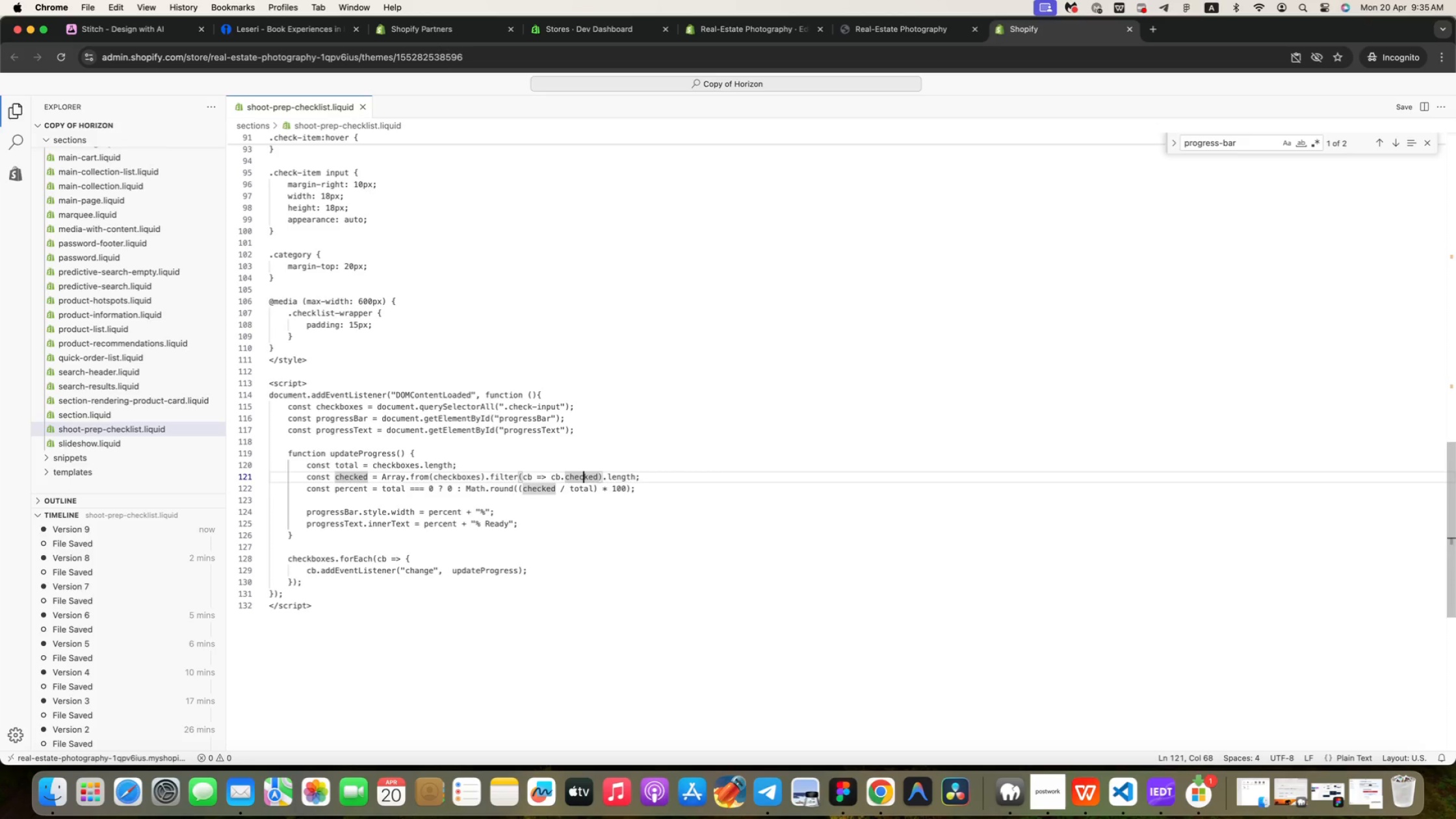 
key(ArrowRight)
 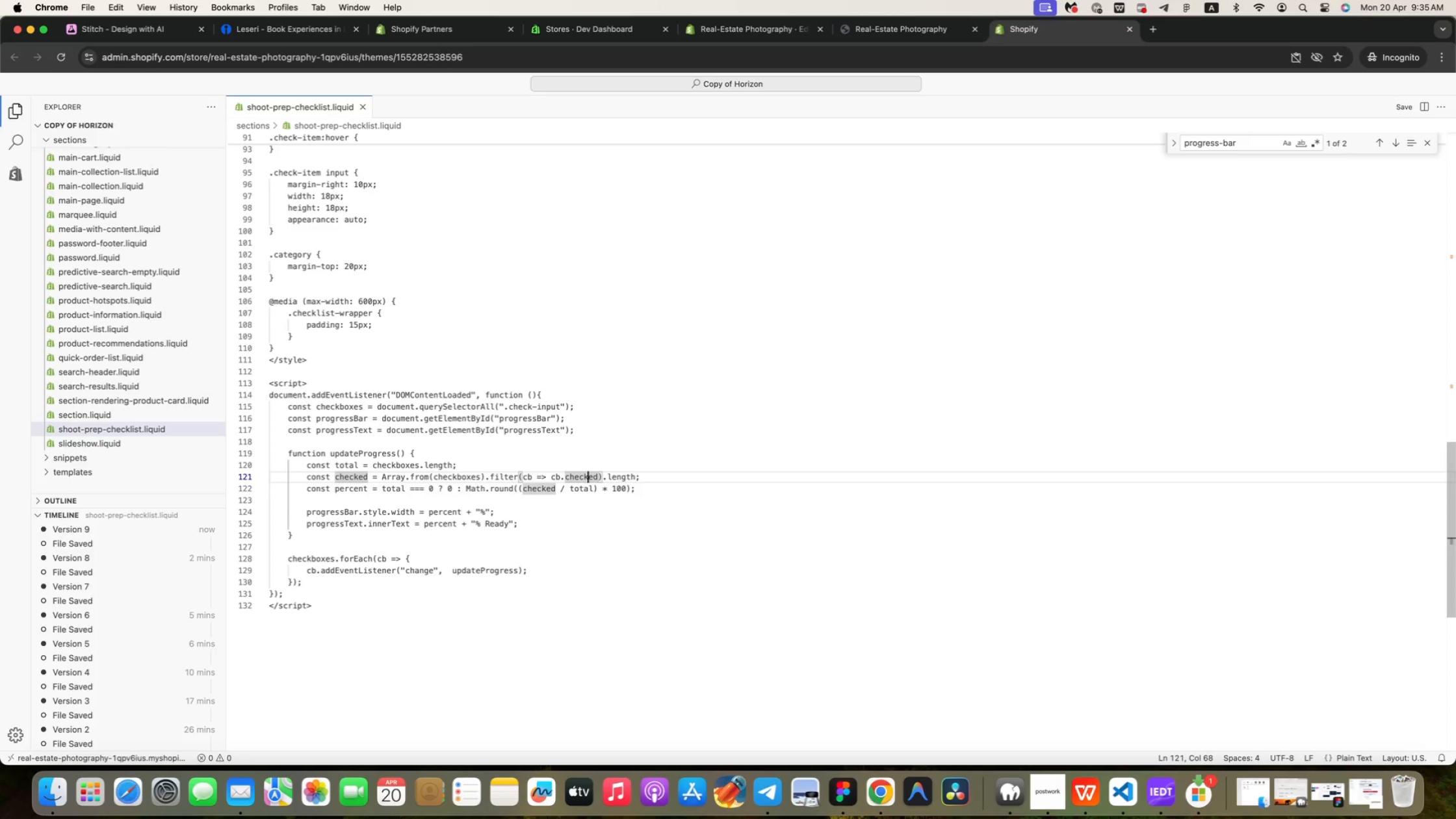 
key(ArrowRight)
 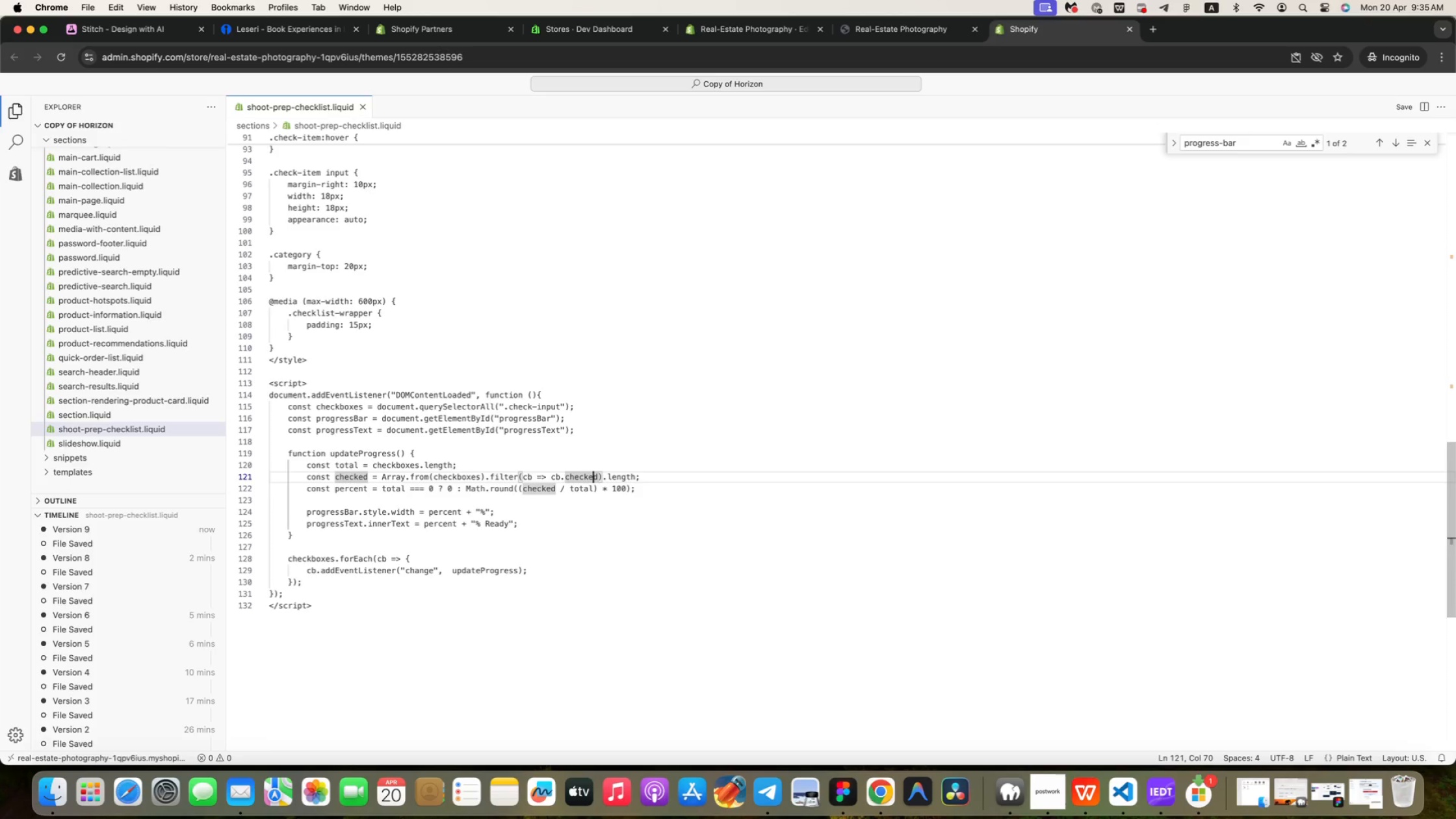 
key(ArrowRight)
 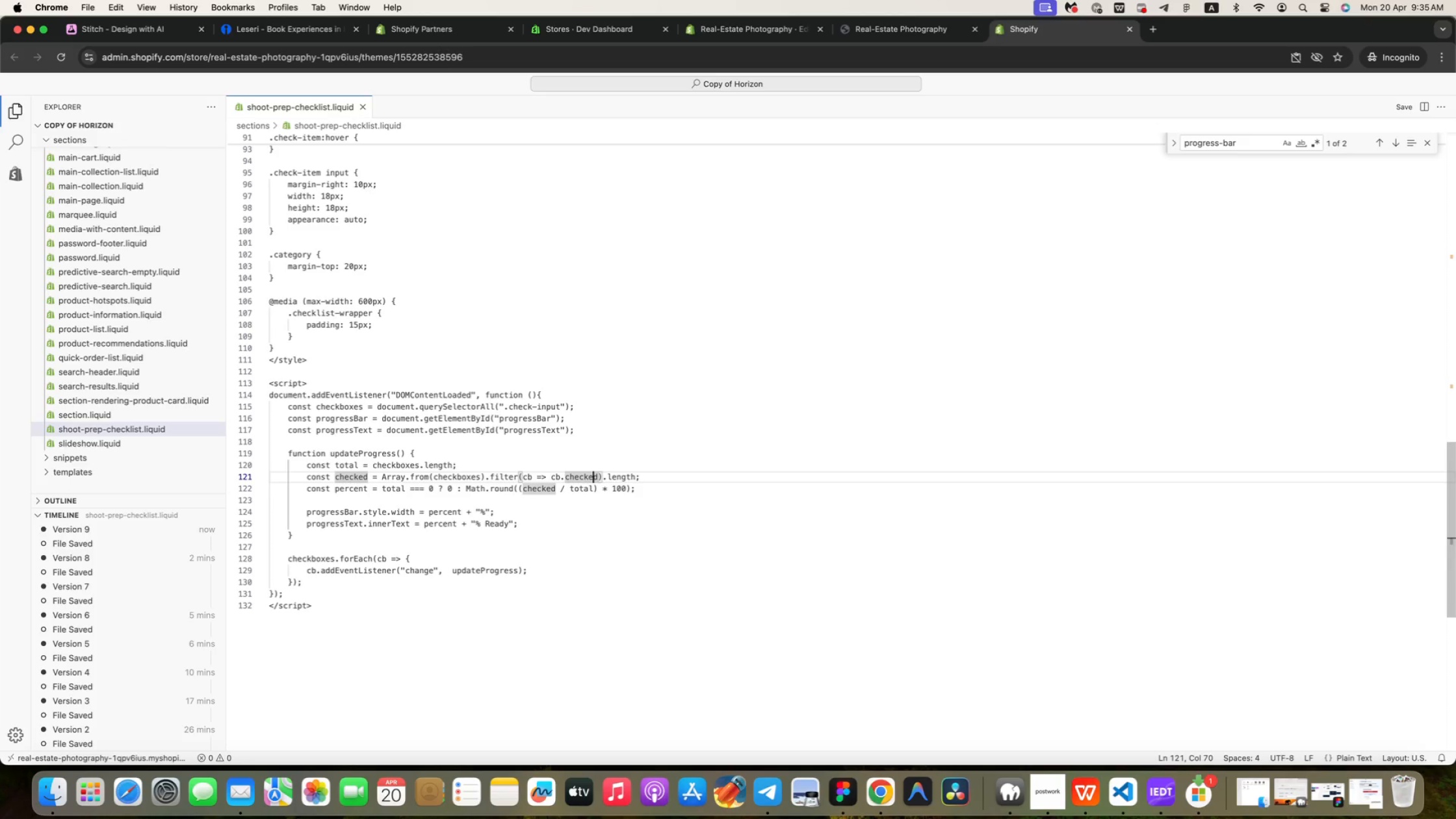 
key(ArrowRight)
 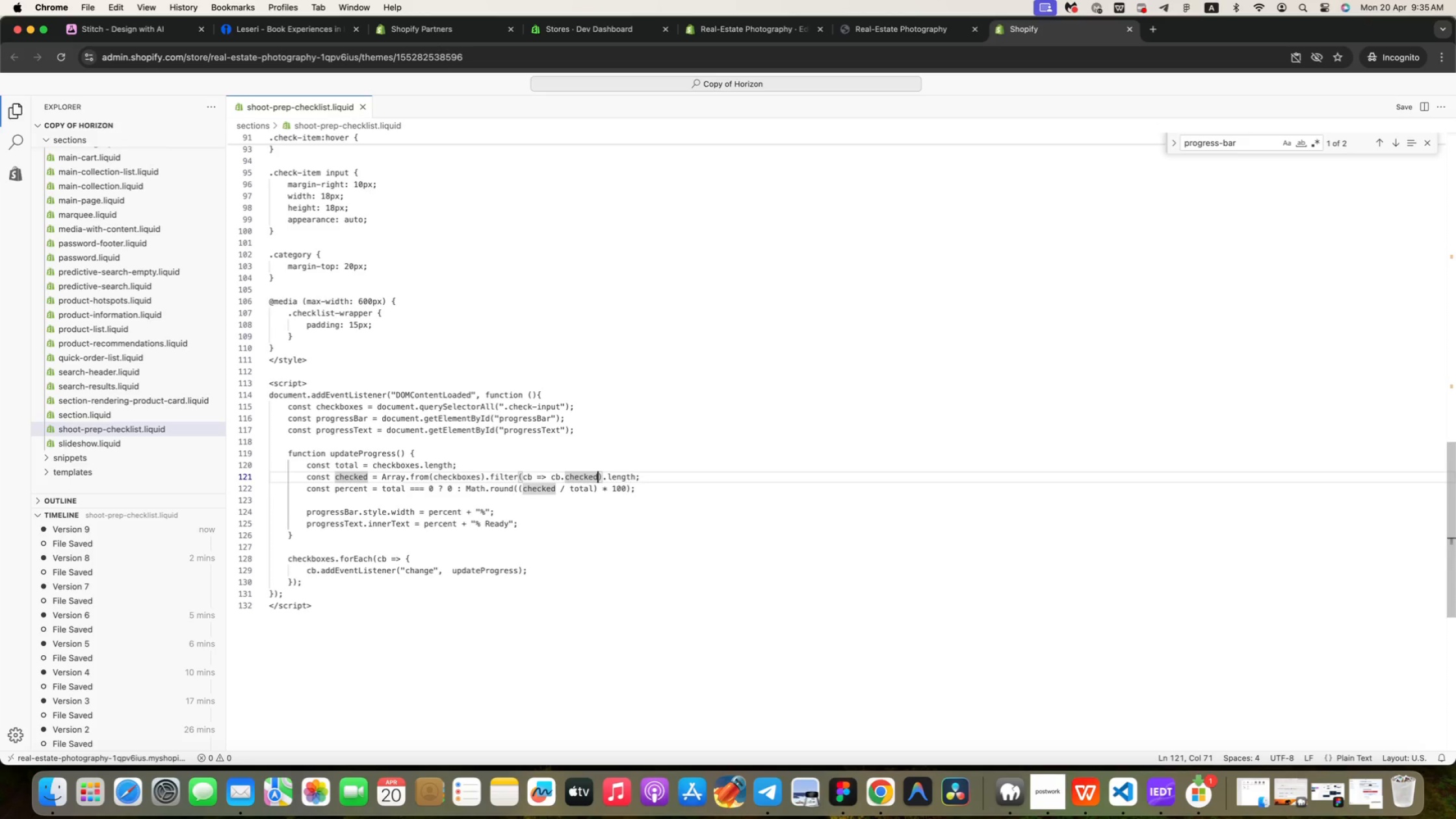 
wait(8.68)
 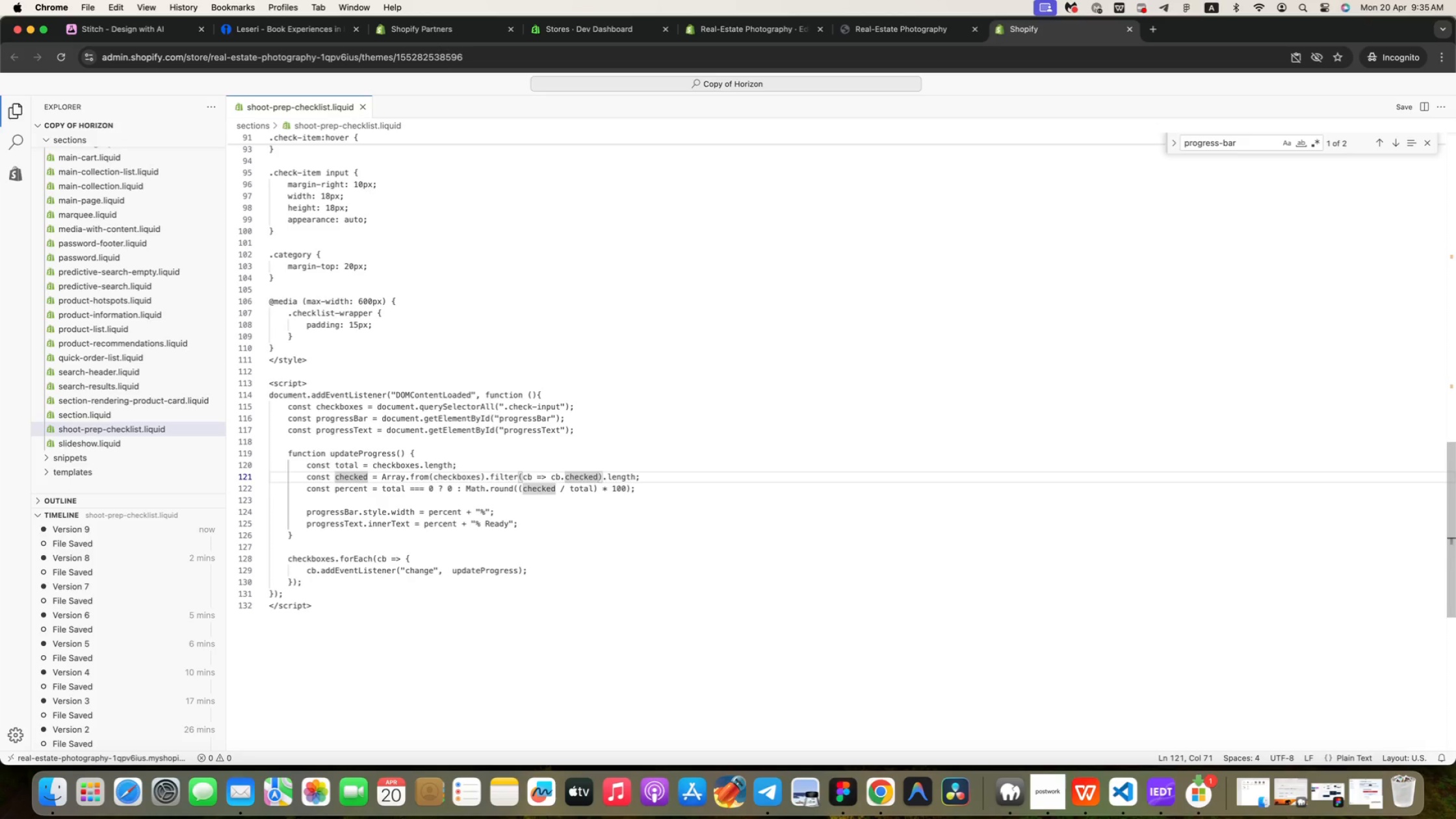 
key(ArrowLeft)
 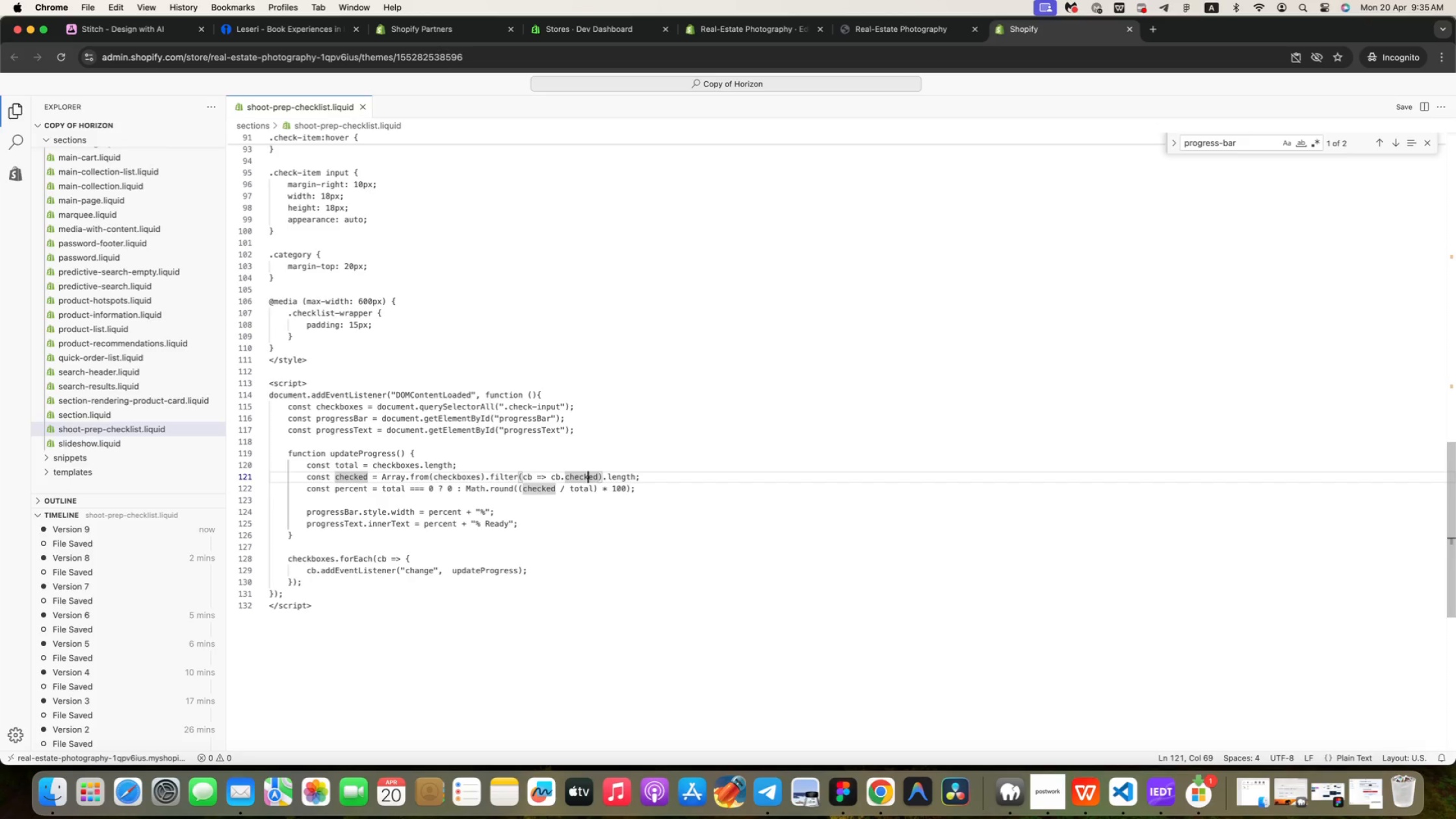 
hold_key(key=ArrowLeft, duration=0.39)
 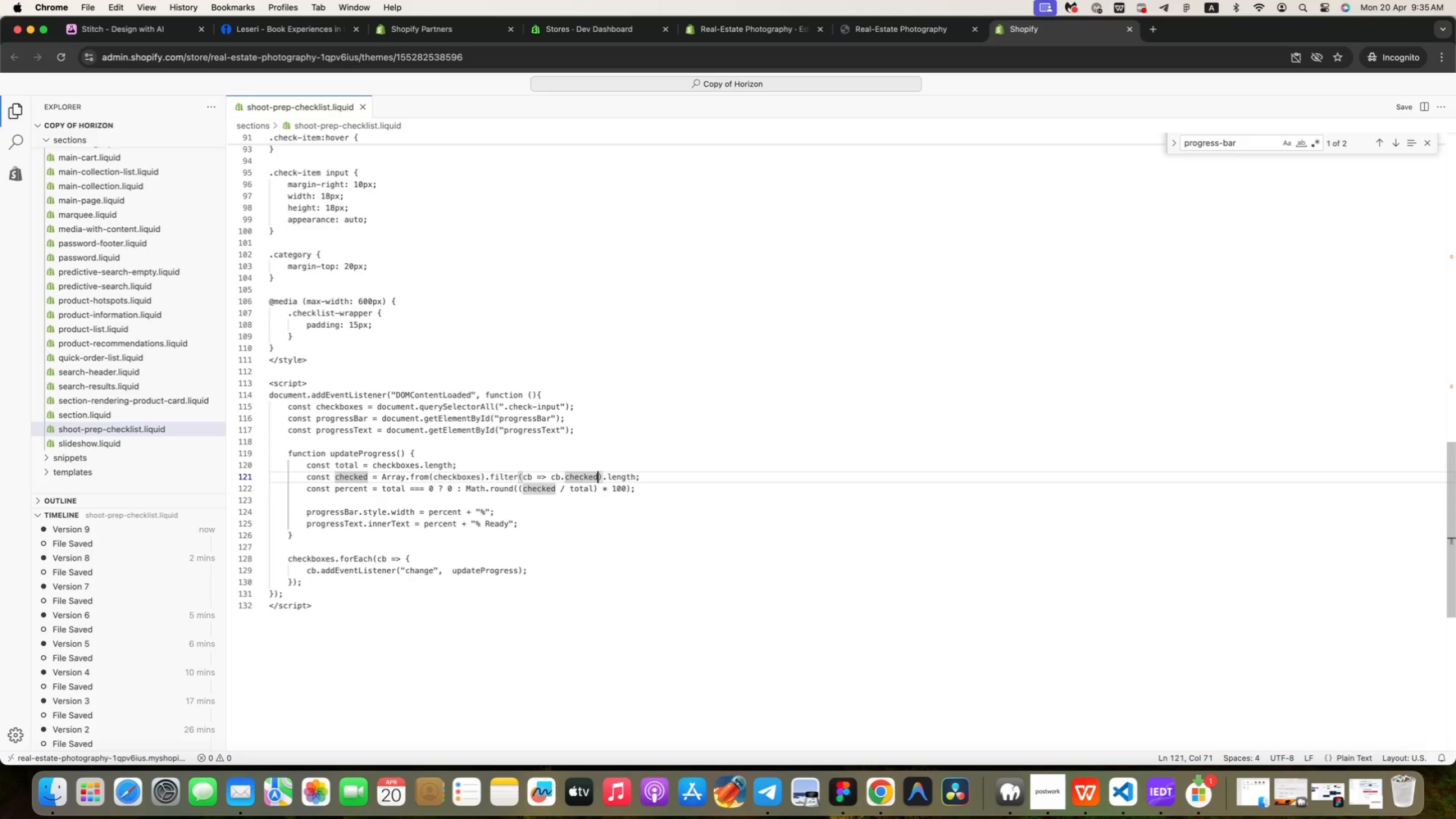 
key(ArrowLeft)
 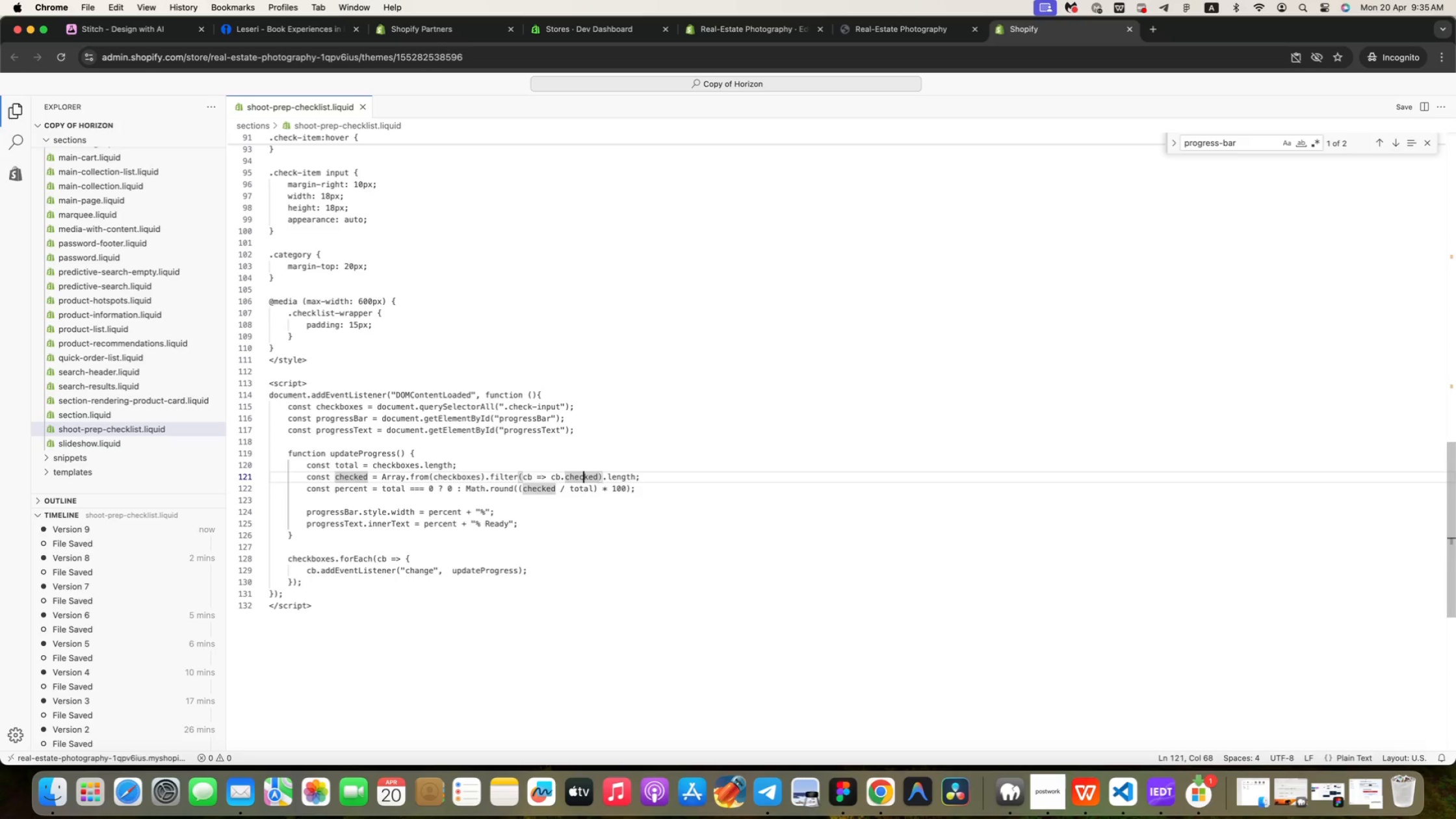 
wait(7.81)
 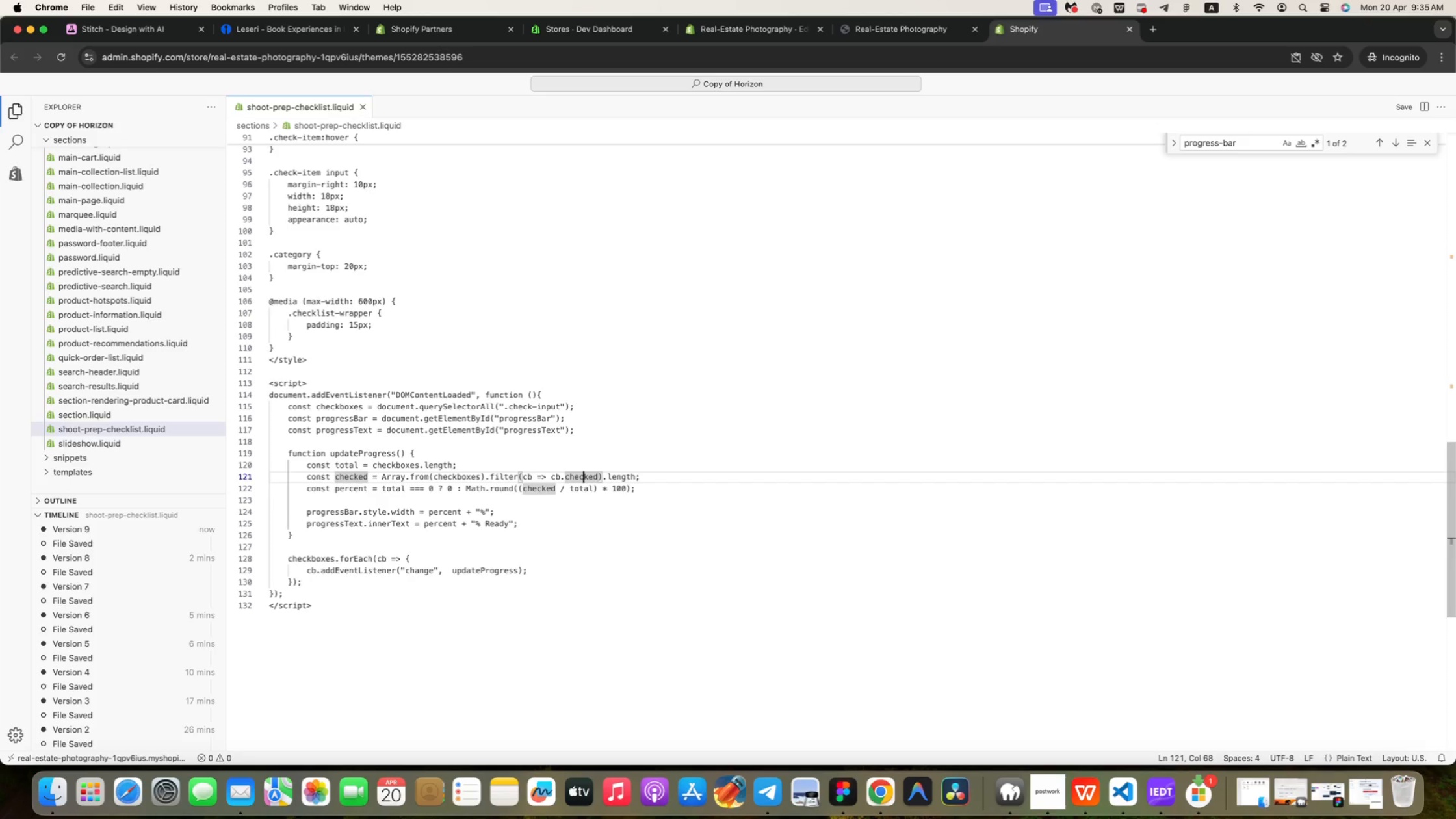 
key(ArrowLeft)
 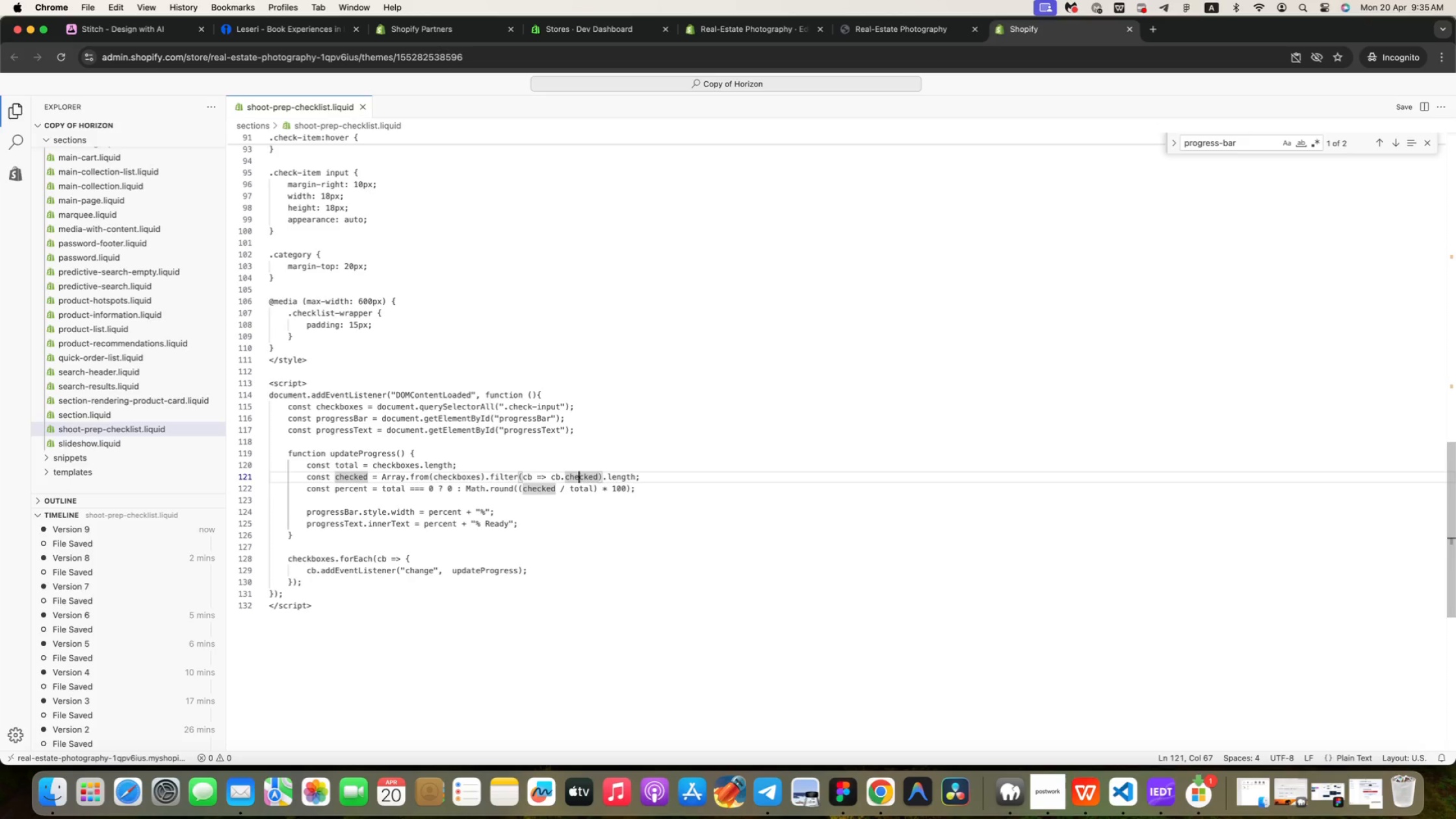 
key(ArrowLeft)
 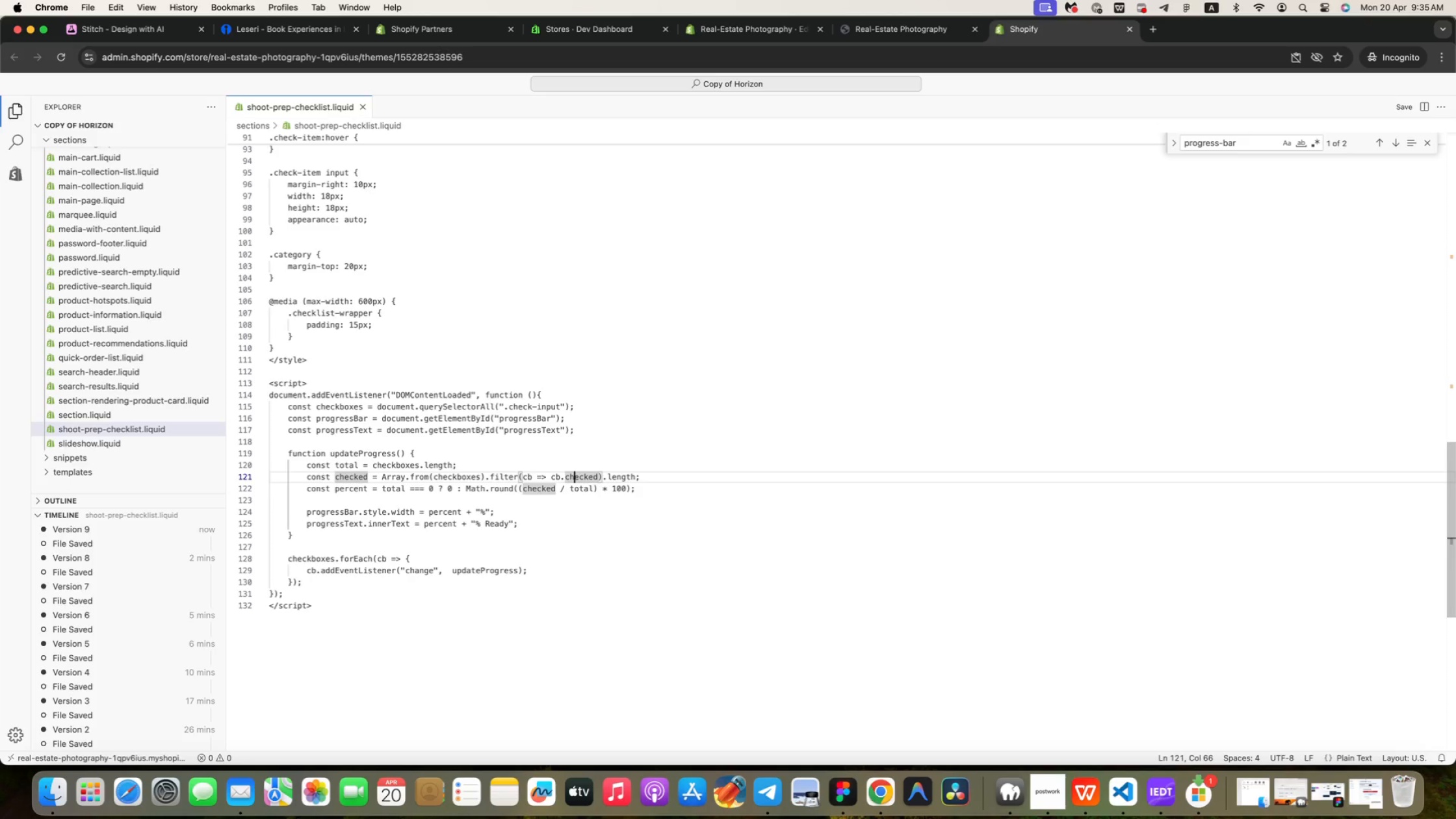 
key(ArrowLeft)
 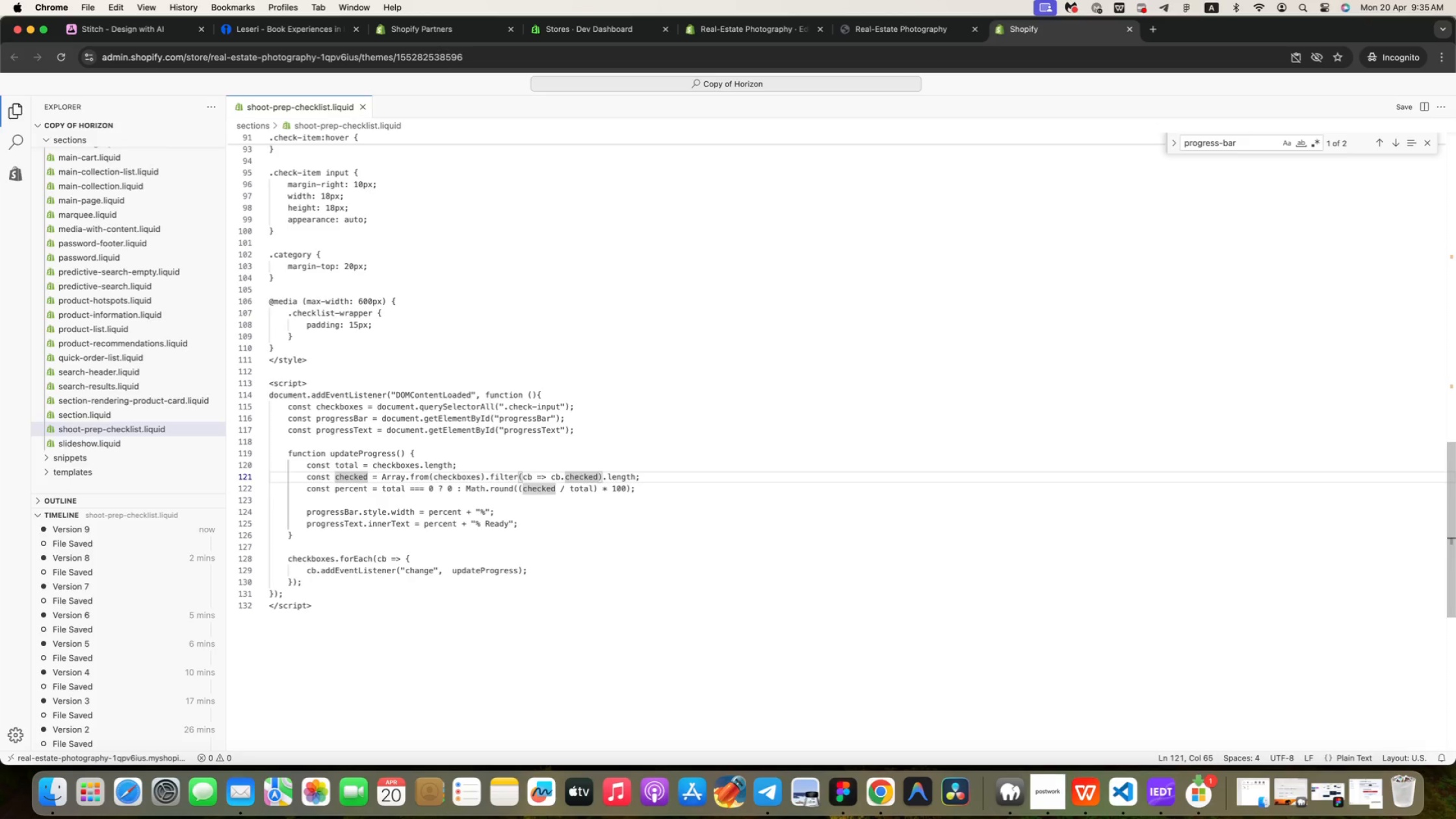 
wait(15.48)
 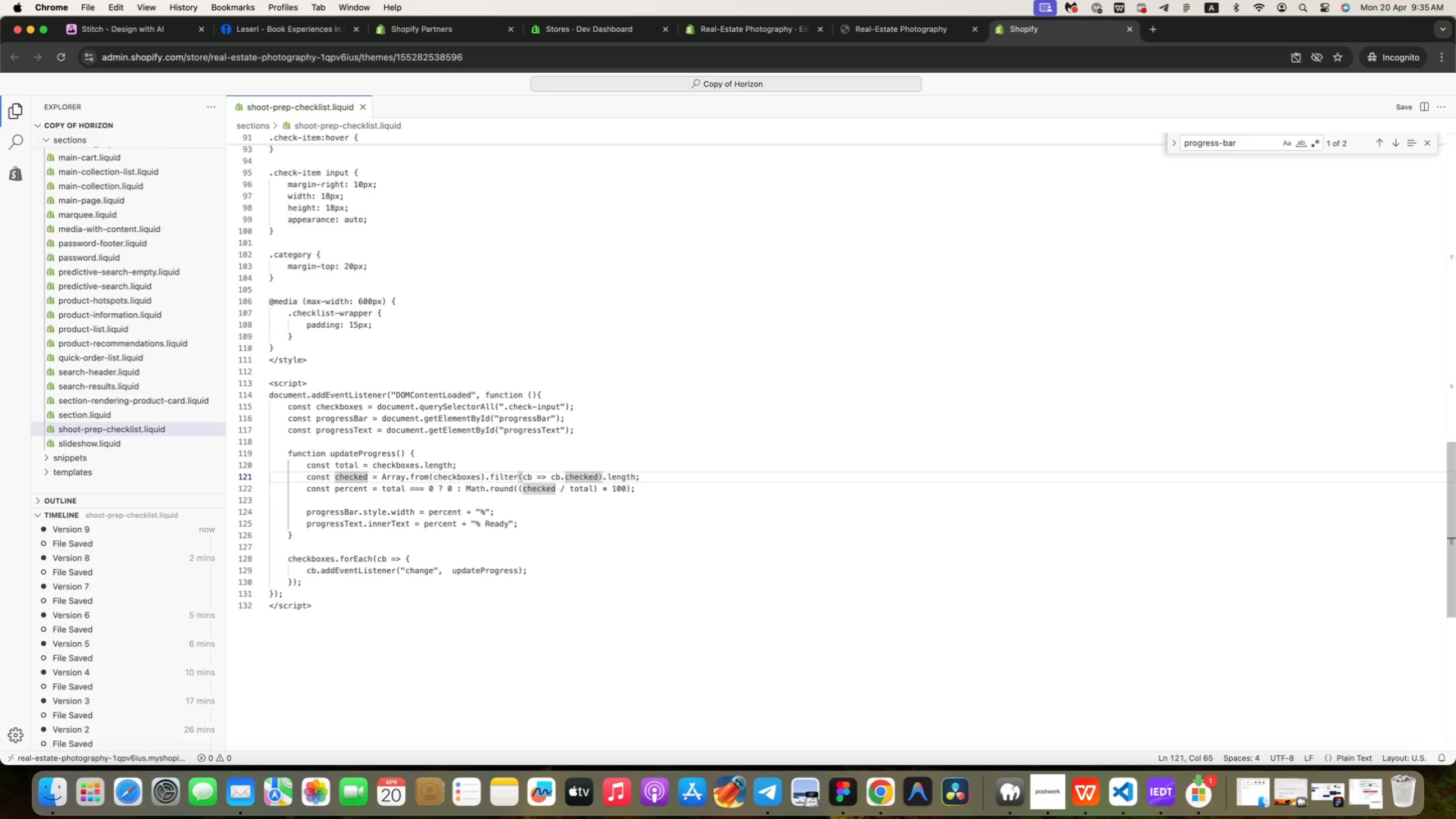 
key(ArrowDown)
 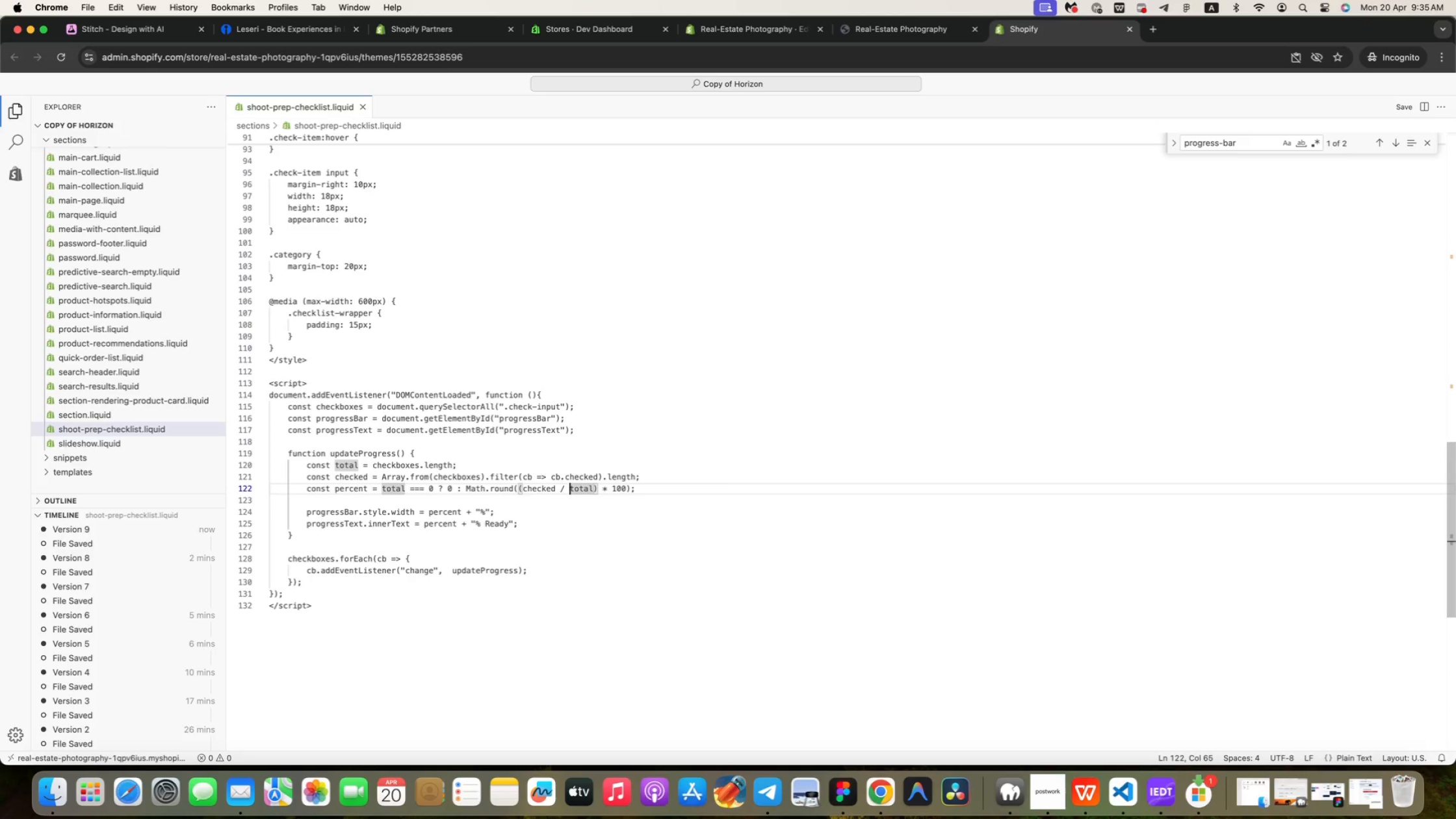 
key(ArrowUp)
 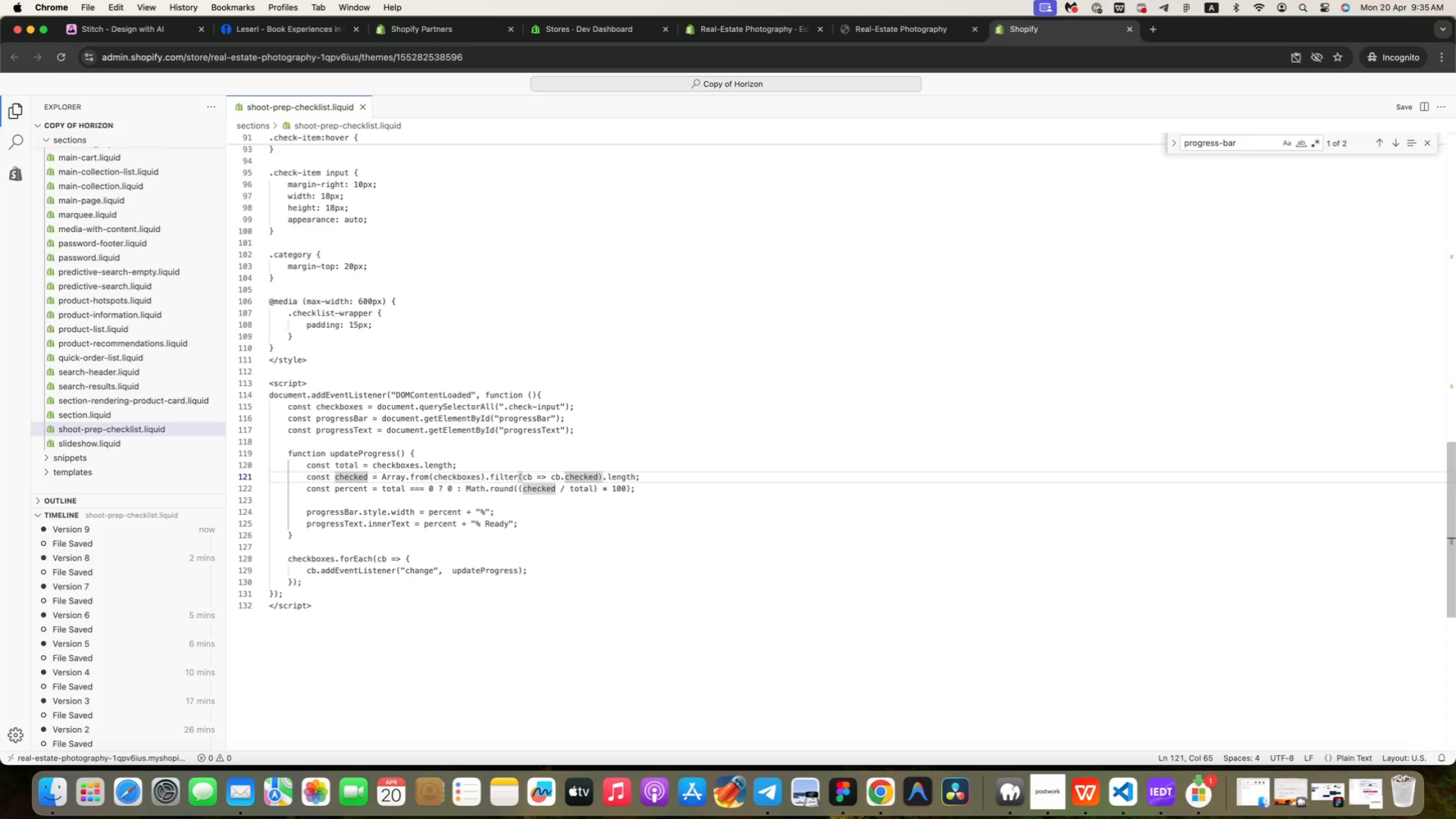 
key(ArrowDown)
 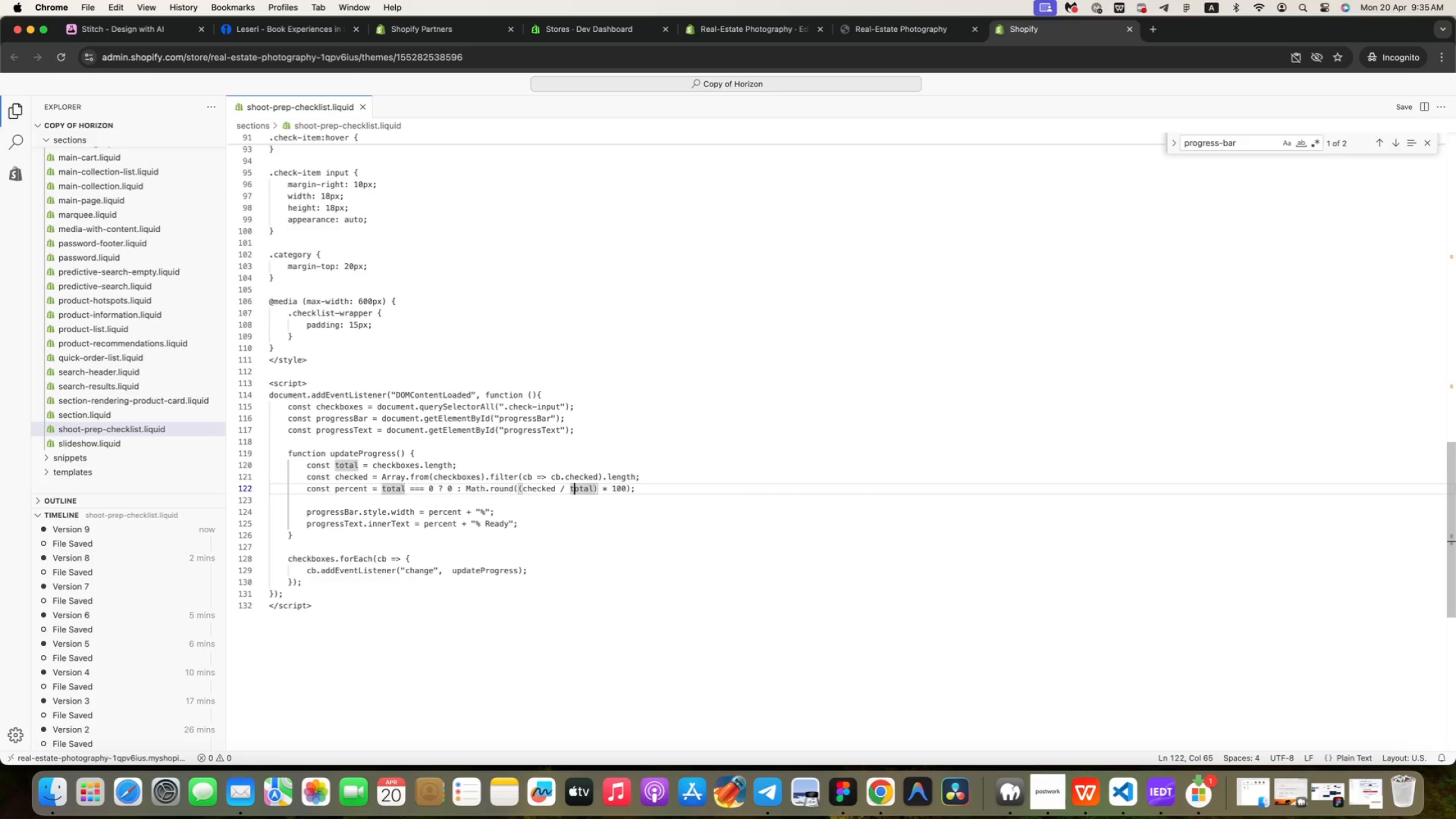 
key(ArrowRight)
 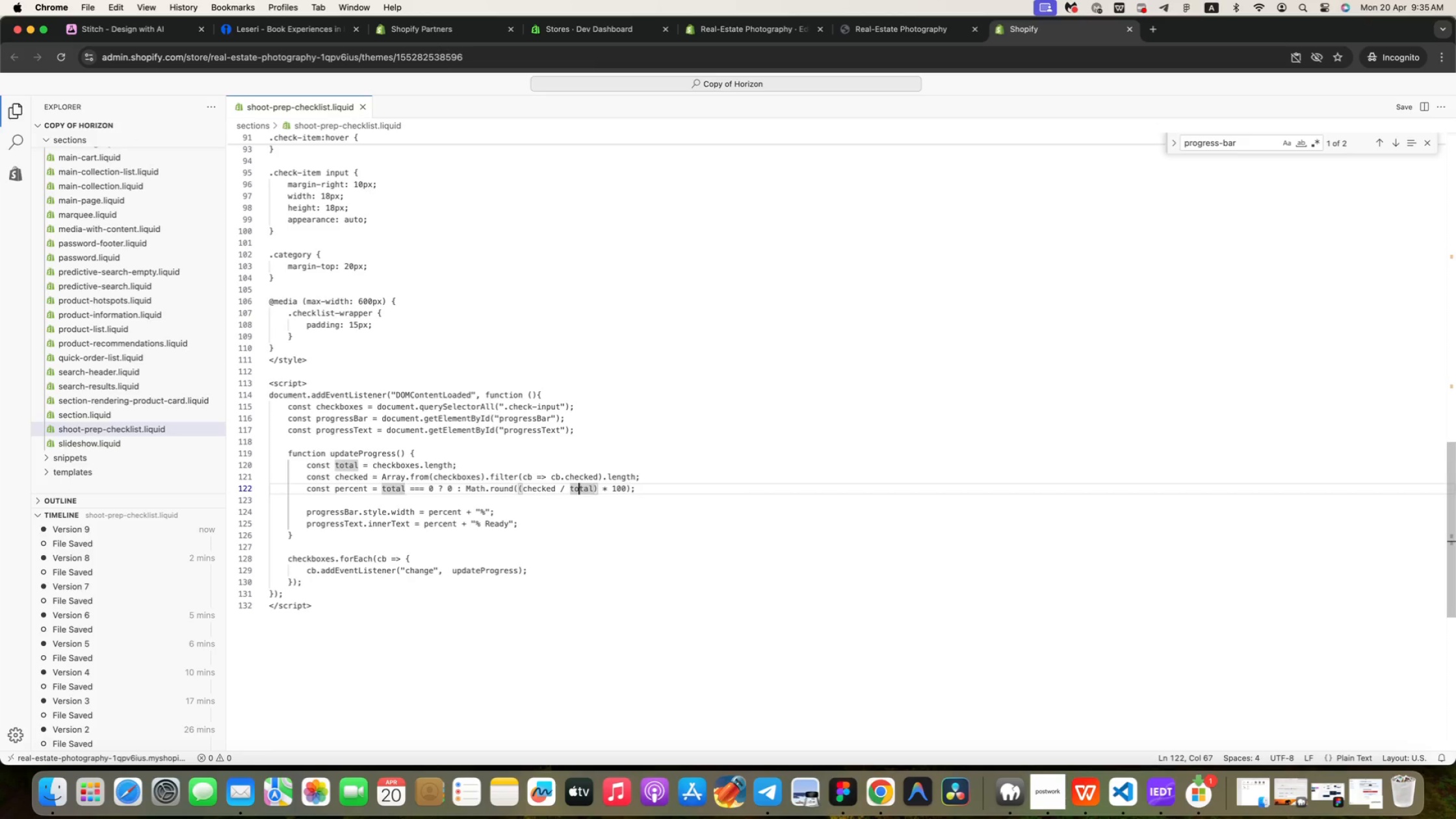 
key(ArrowRight)
 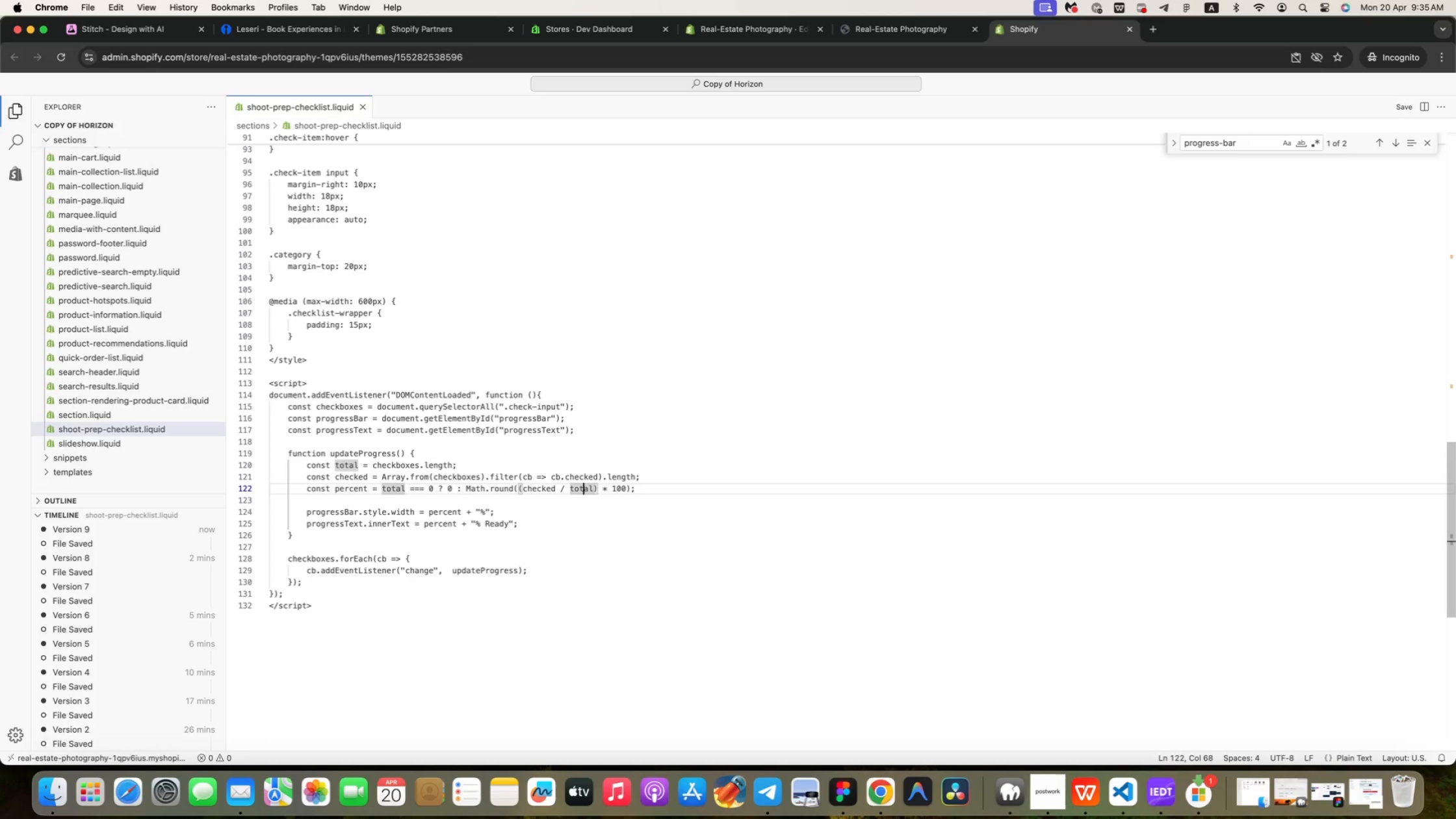 
key(ArrowRight)
 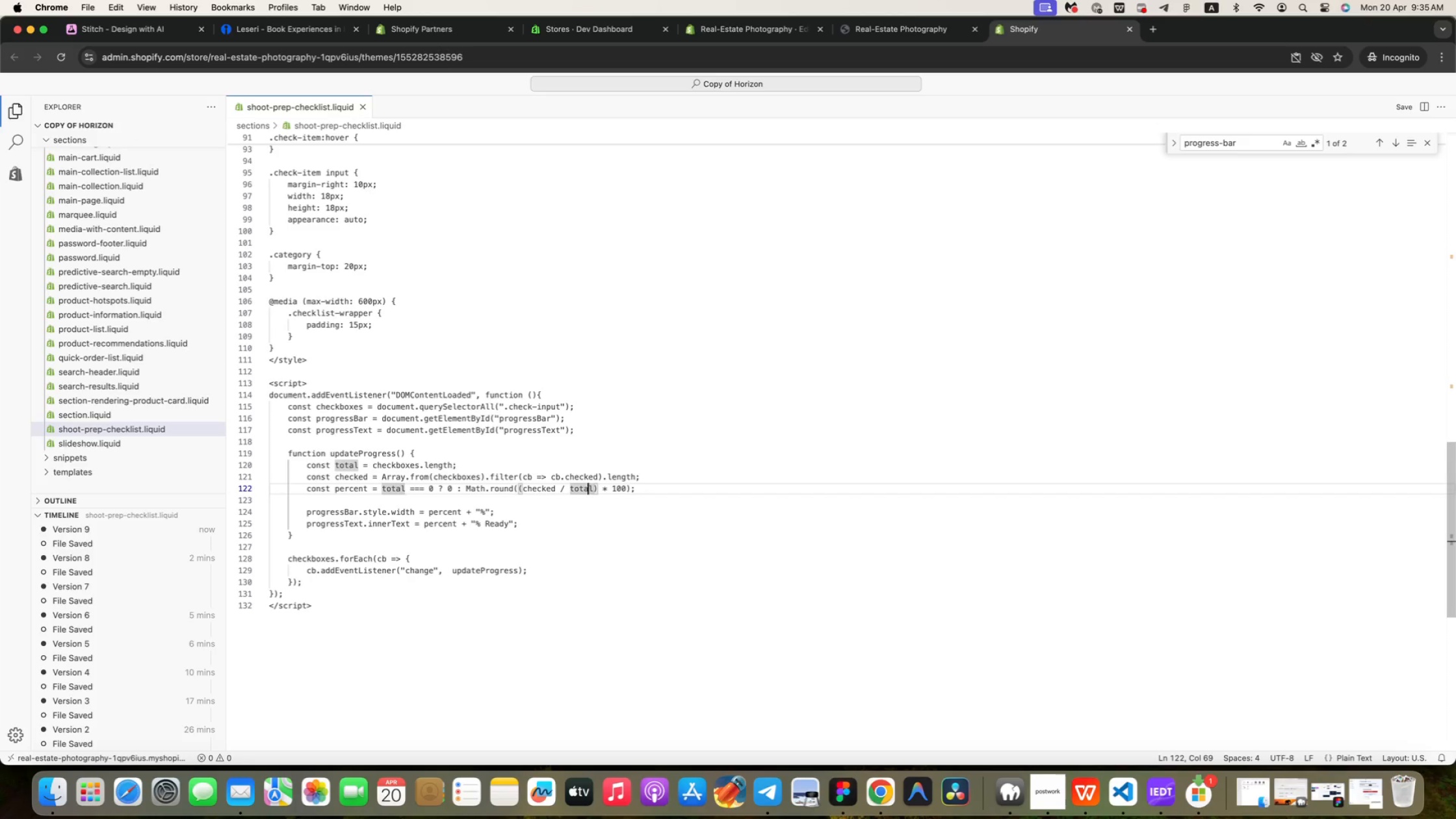 
key(ArrowRight)
 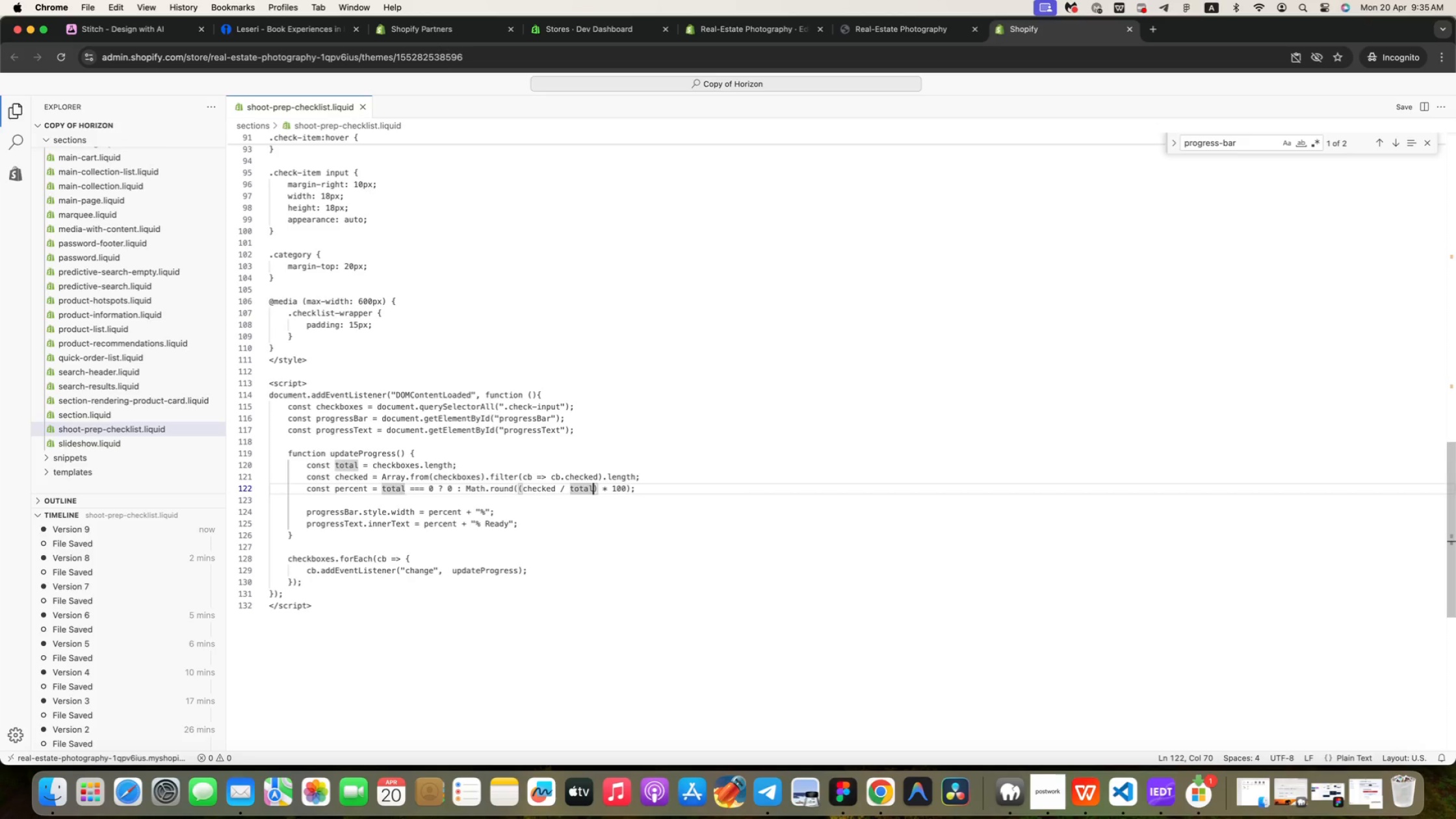 
key(ArrowRight)
 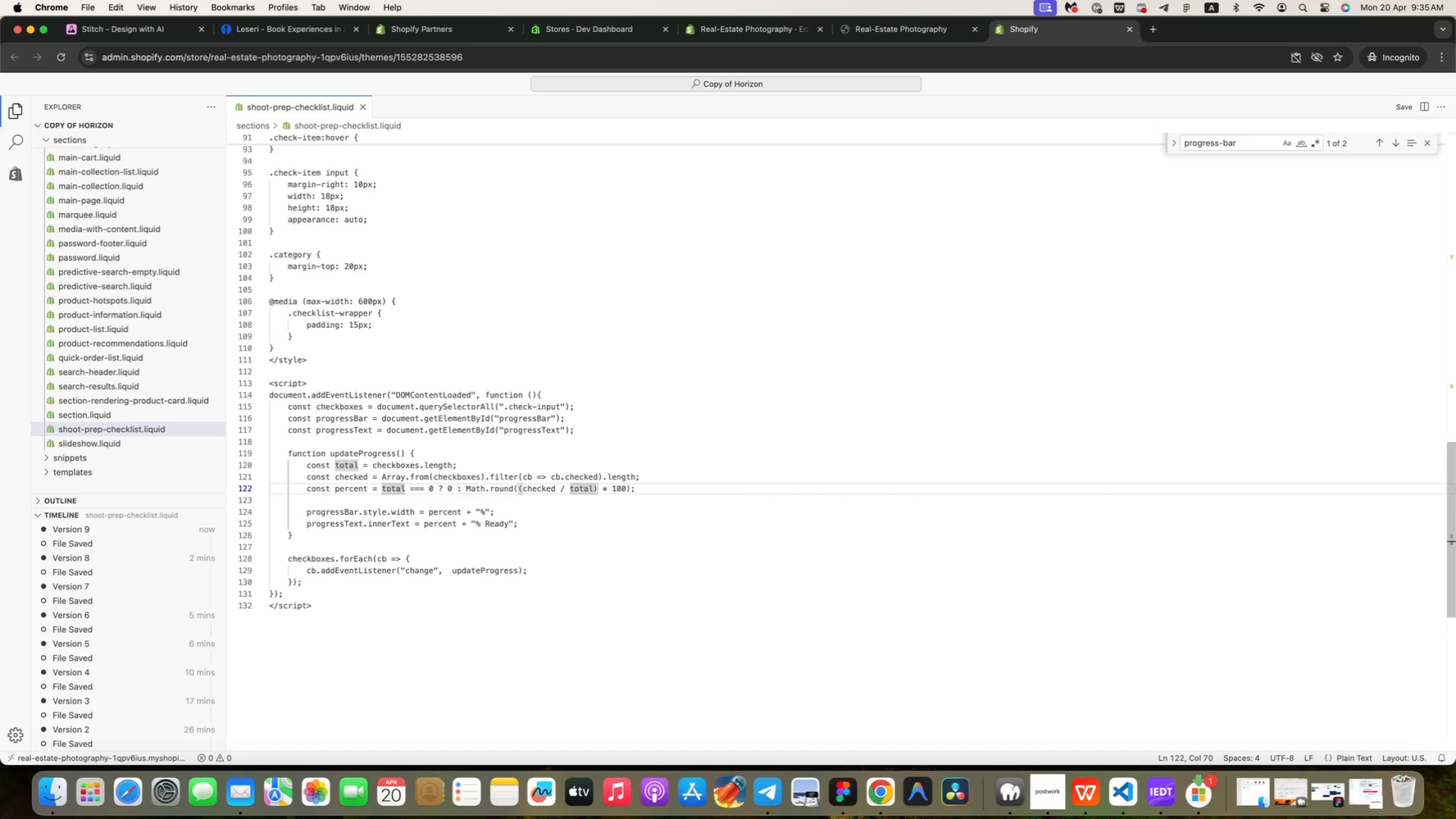 
key(ArrowRight)
 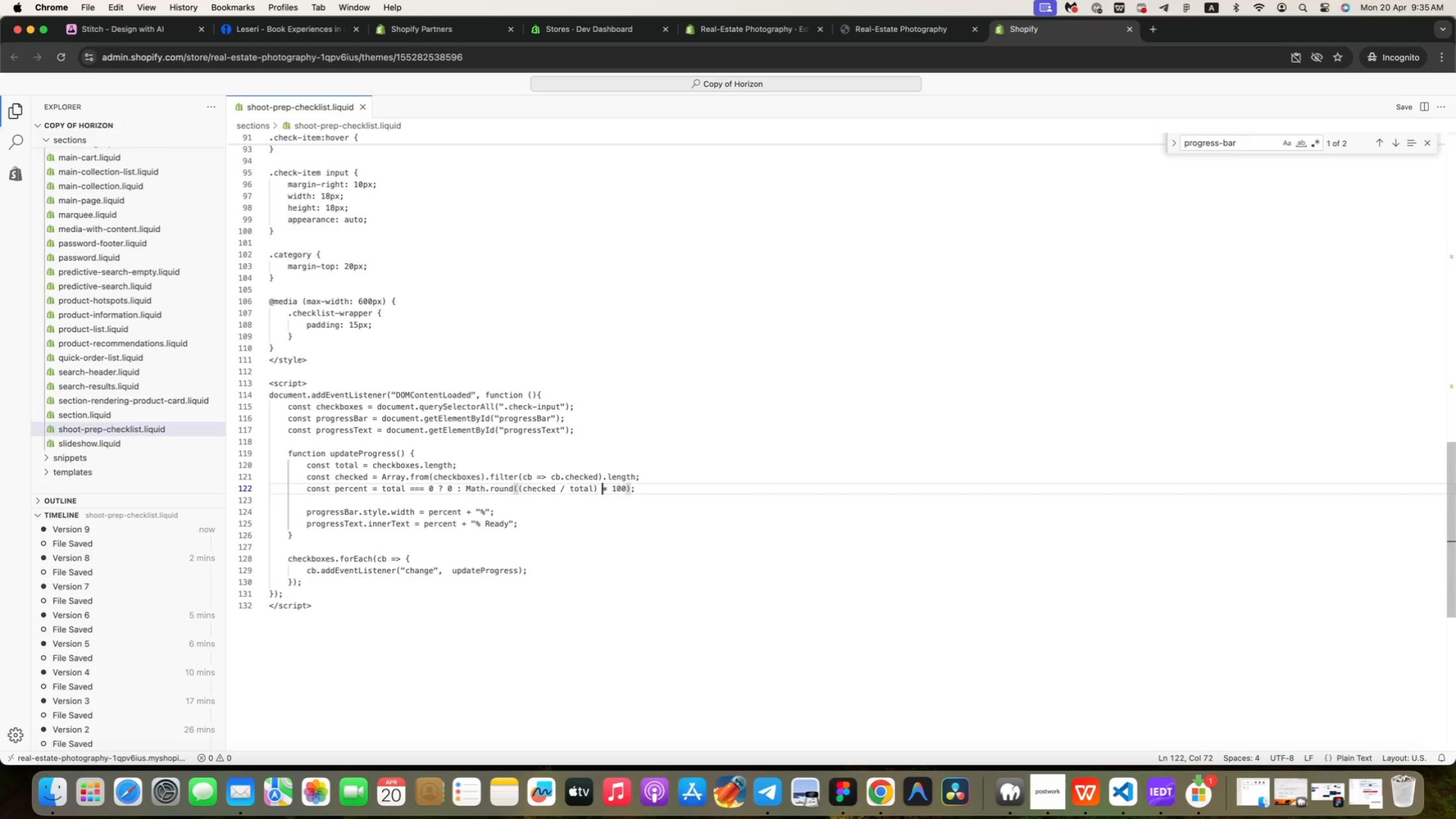 
key(ArrowRight)
 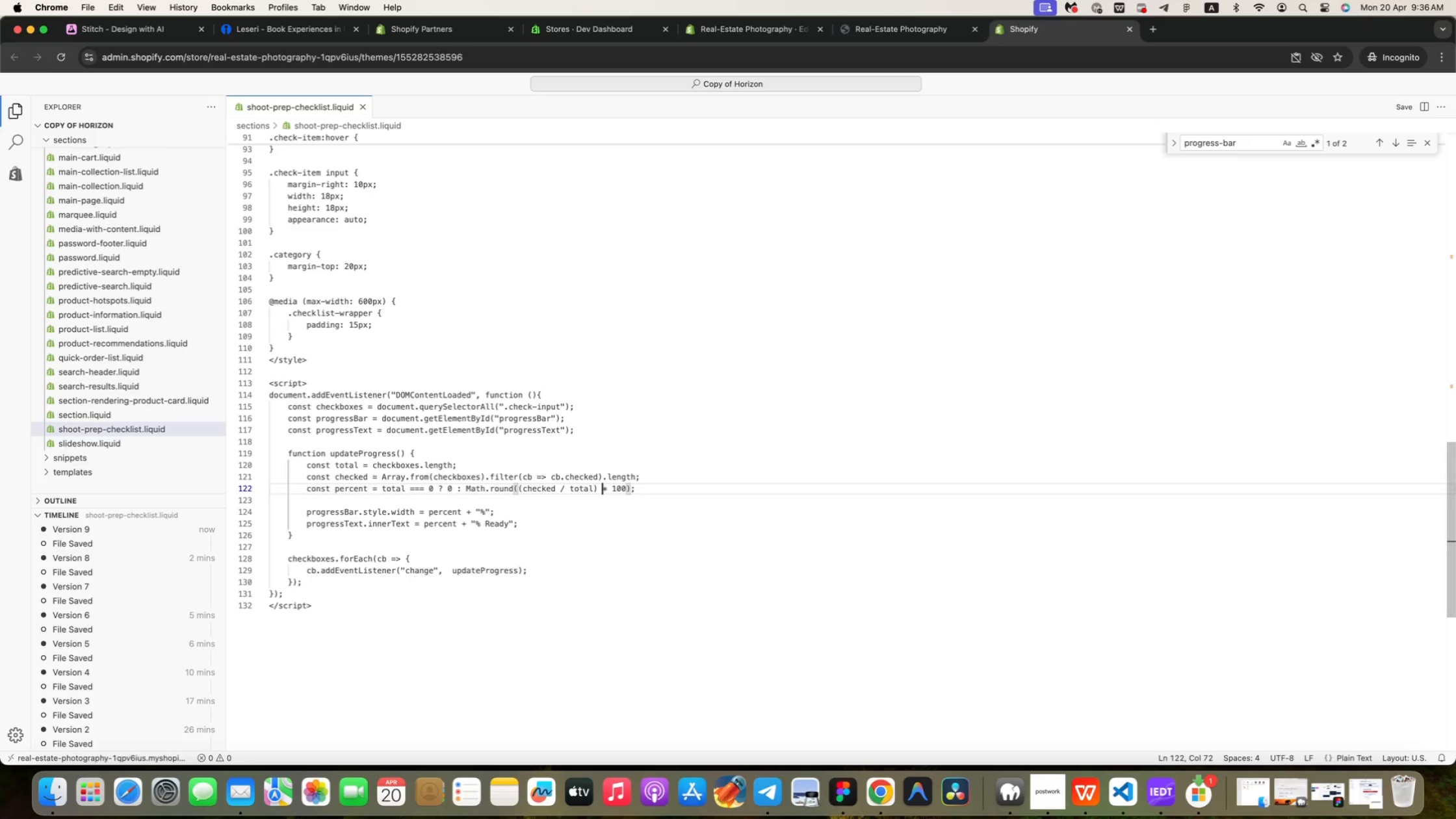 
wait(6.61)
 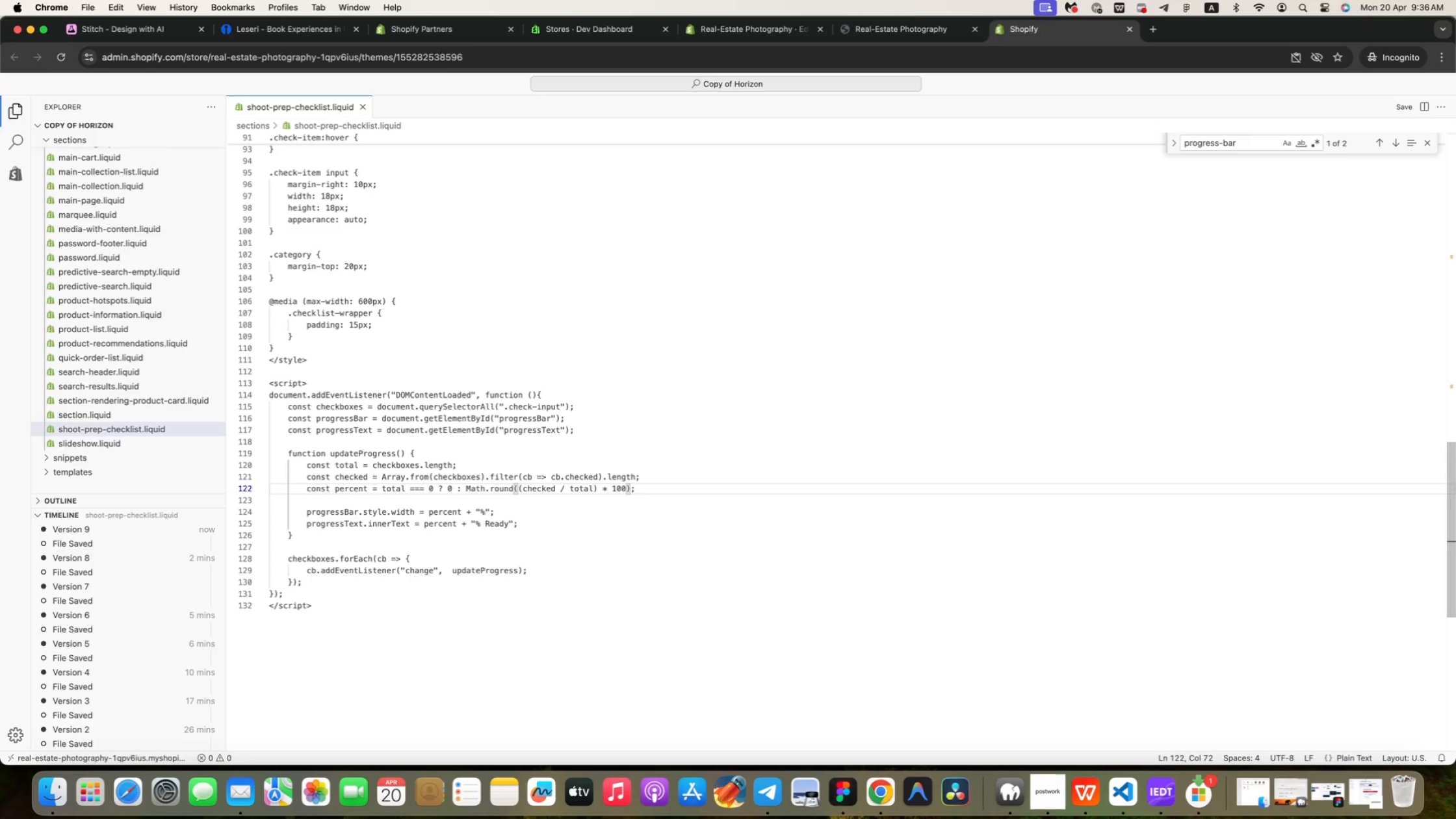 
key(ArrowRight)
 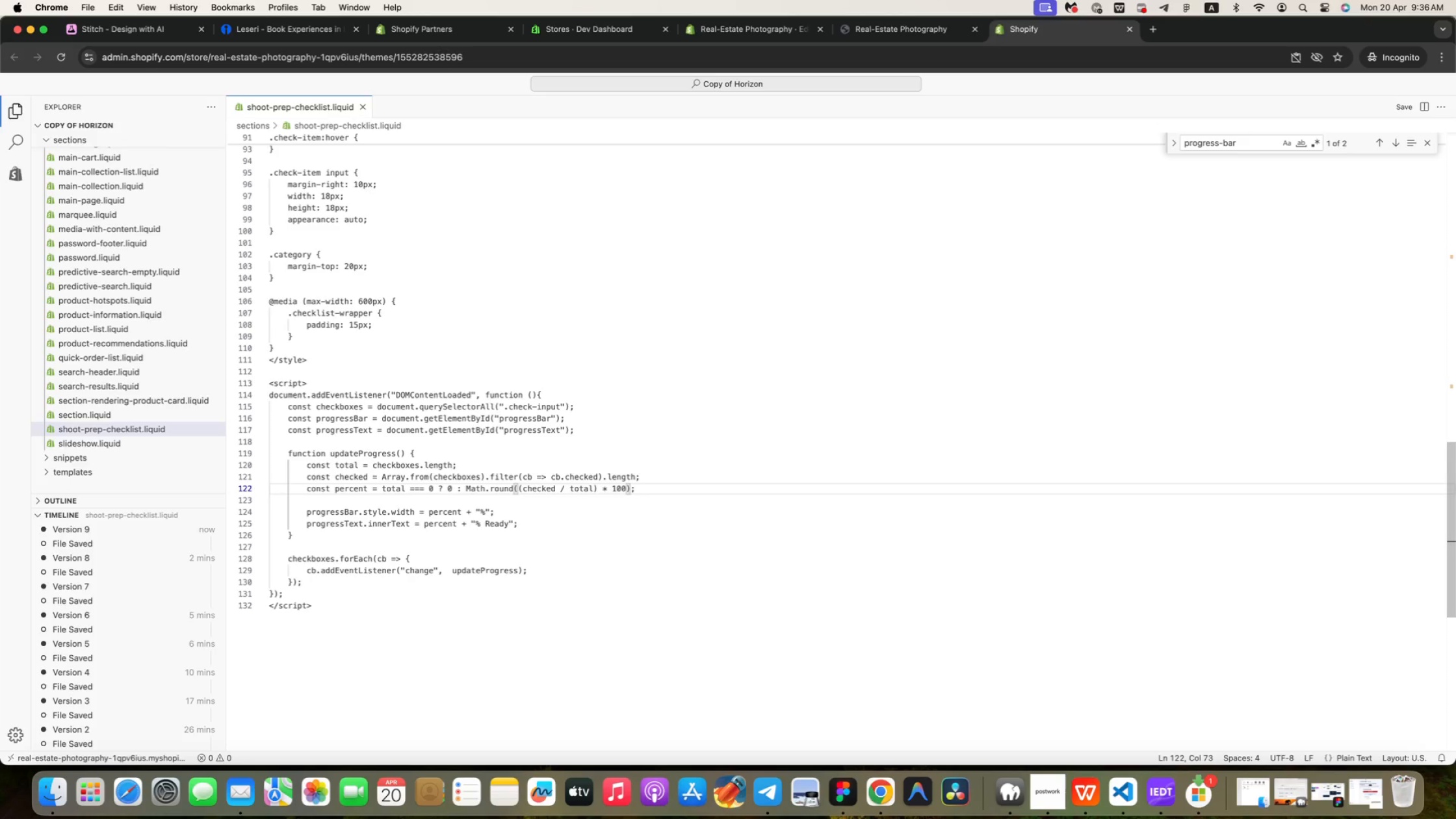 
key(ArrowRight)
 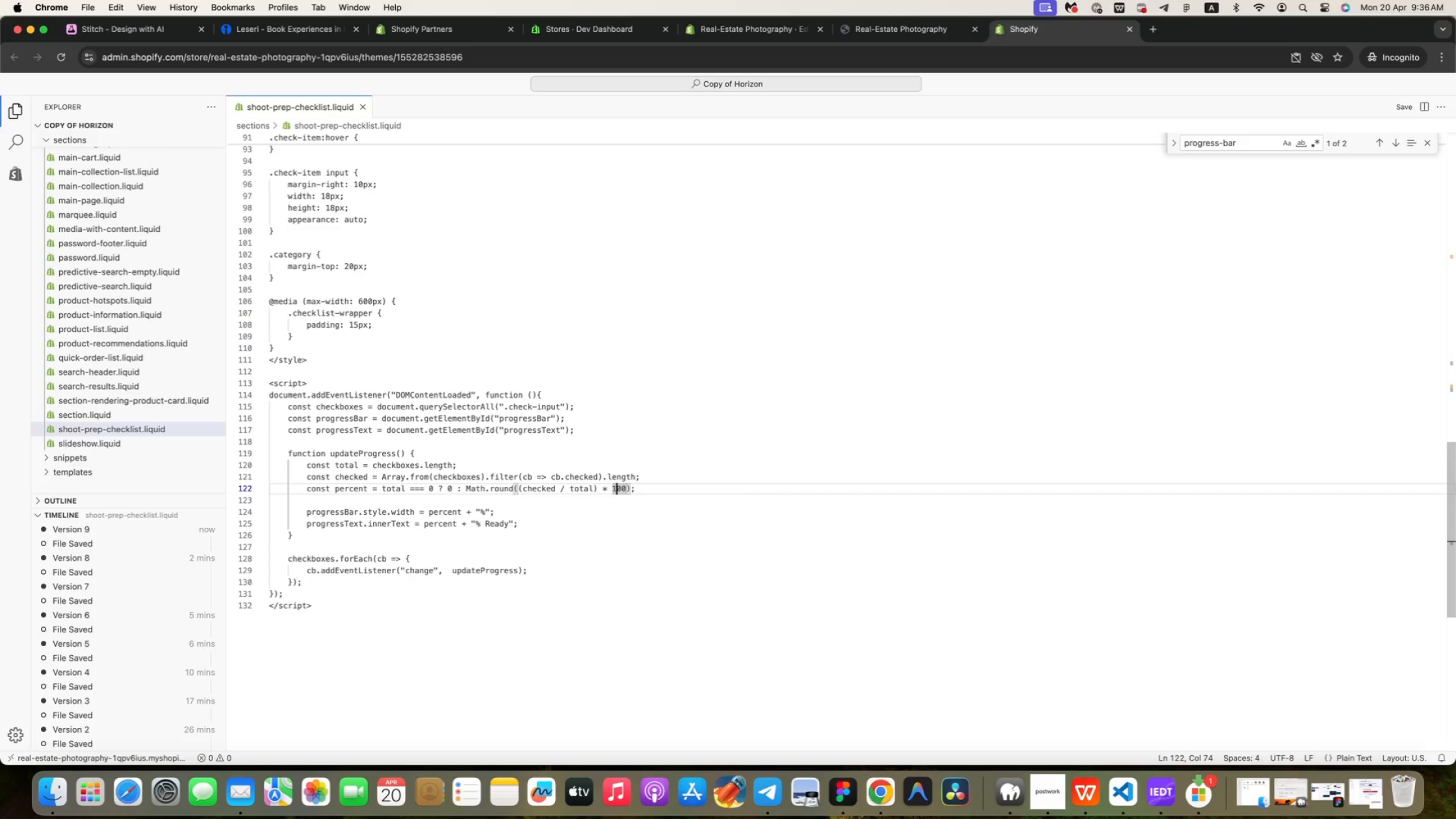 
key(ArrowRight)
 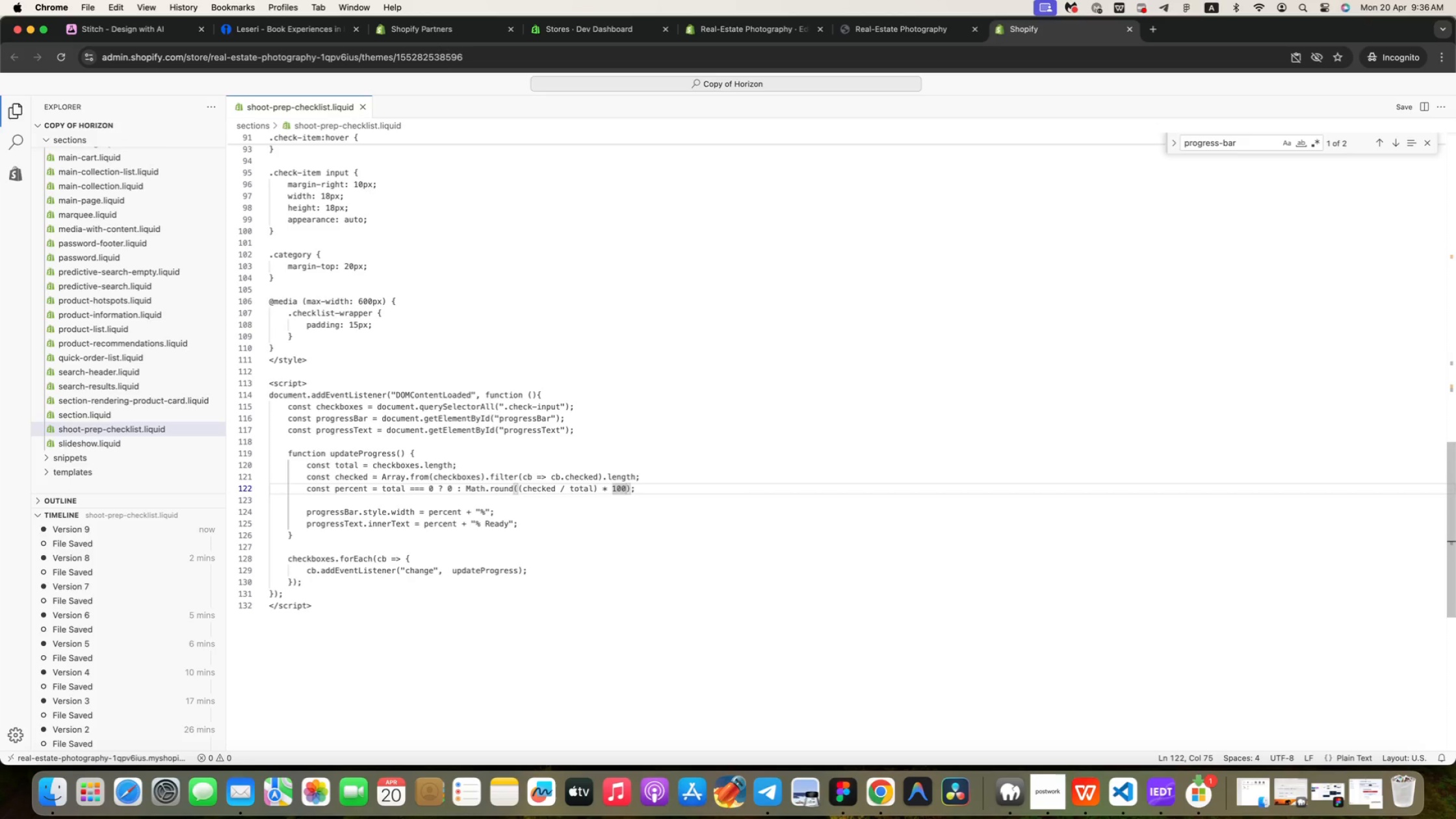 
key(ArrowRight)
 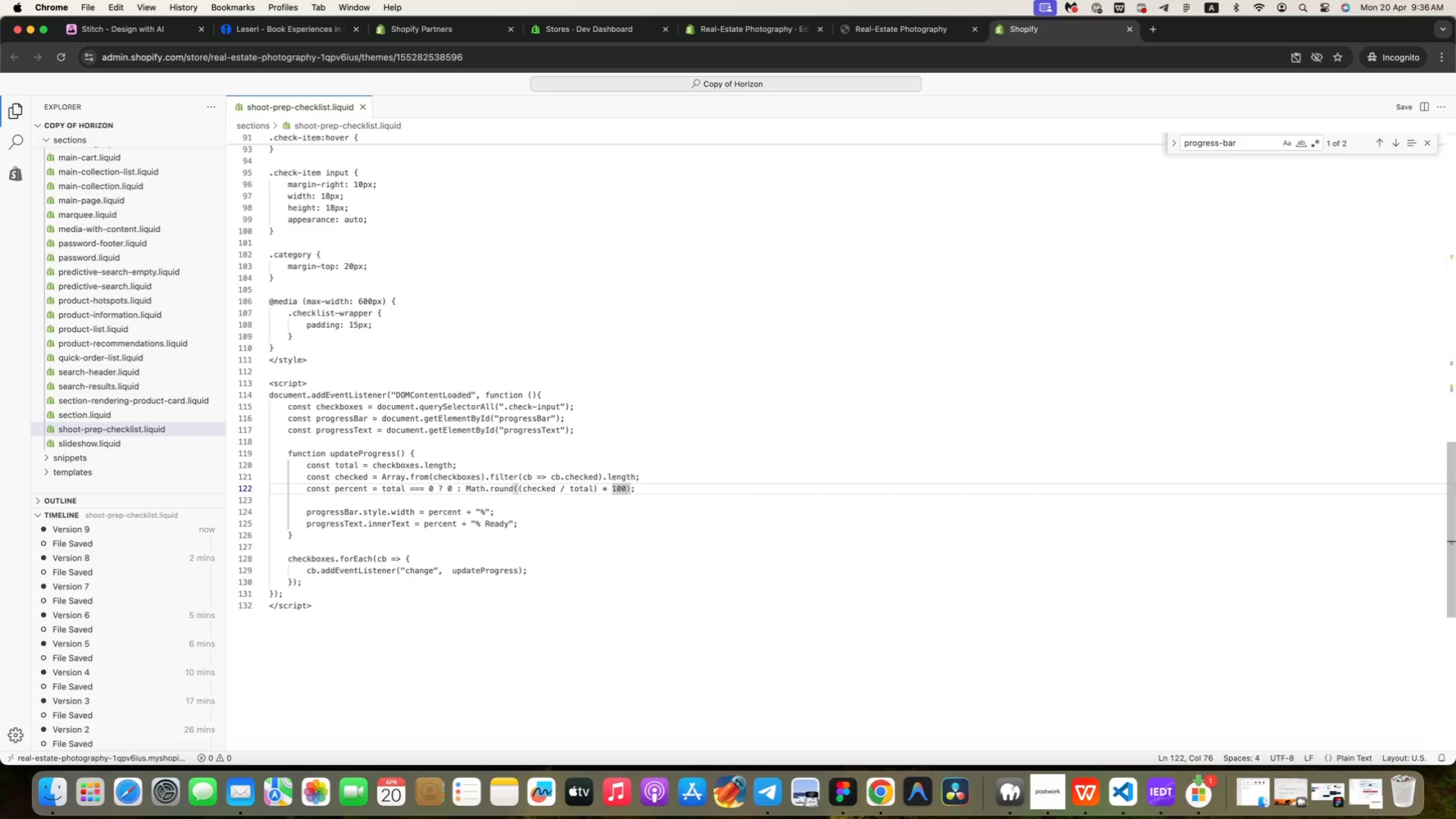 
key(ArrowRight)
 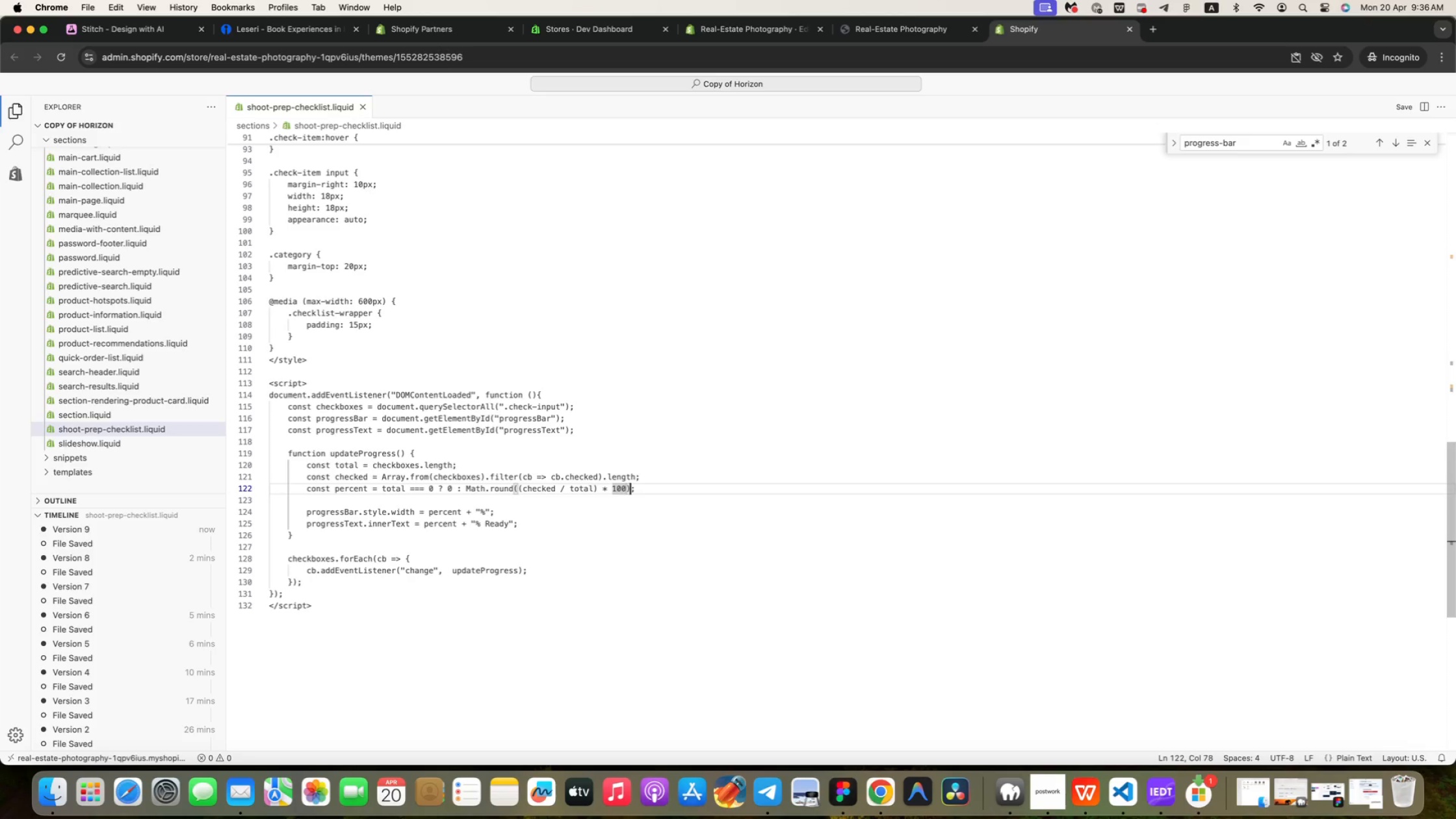 
key(ArrowRight)
 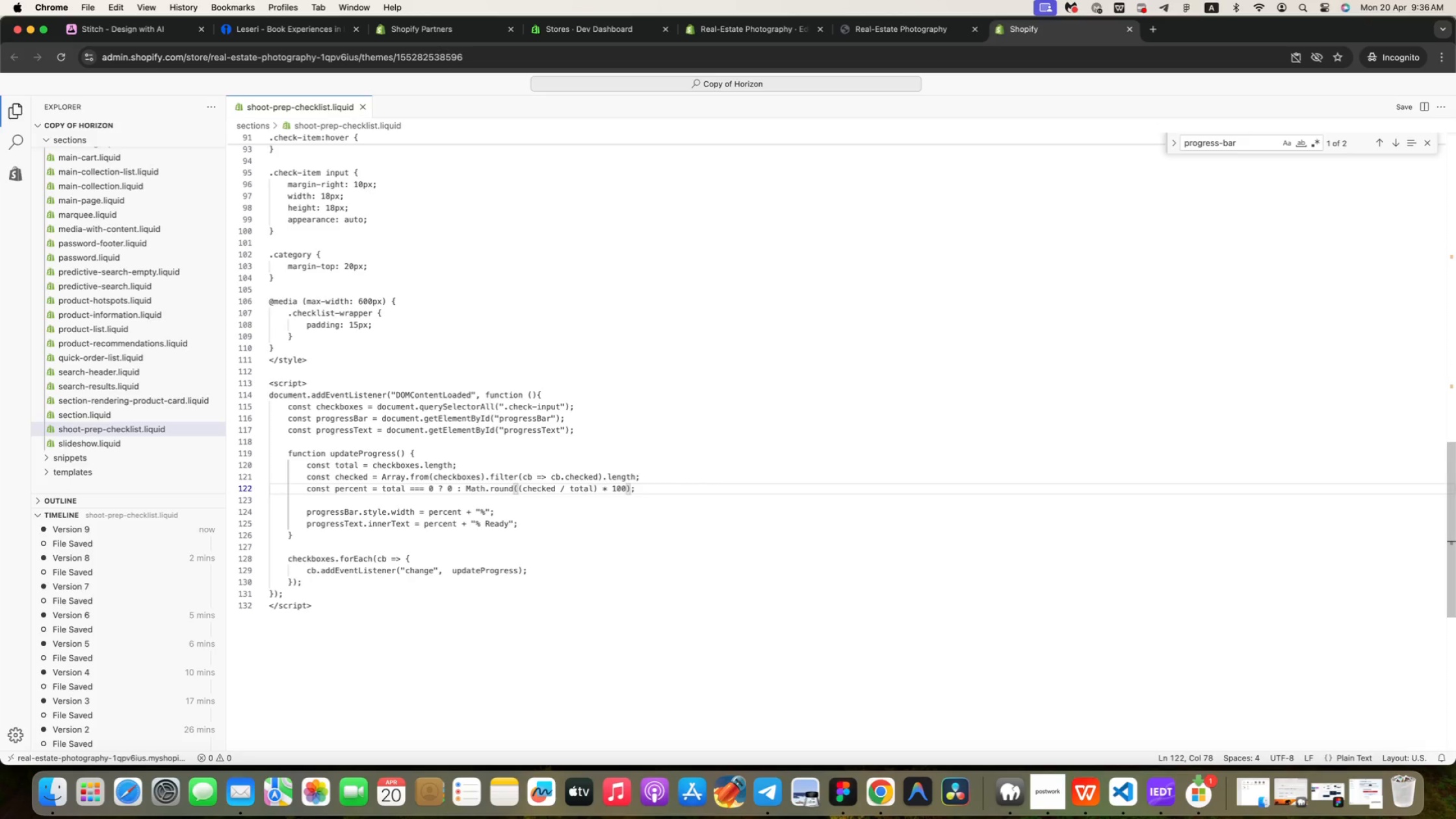 
key(ArrowDown)
 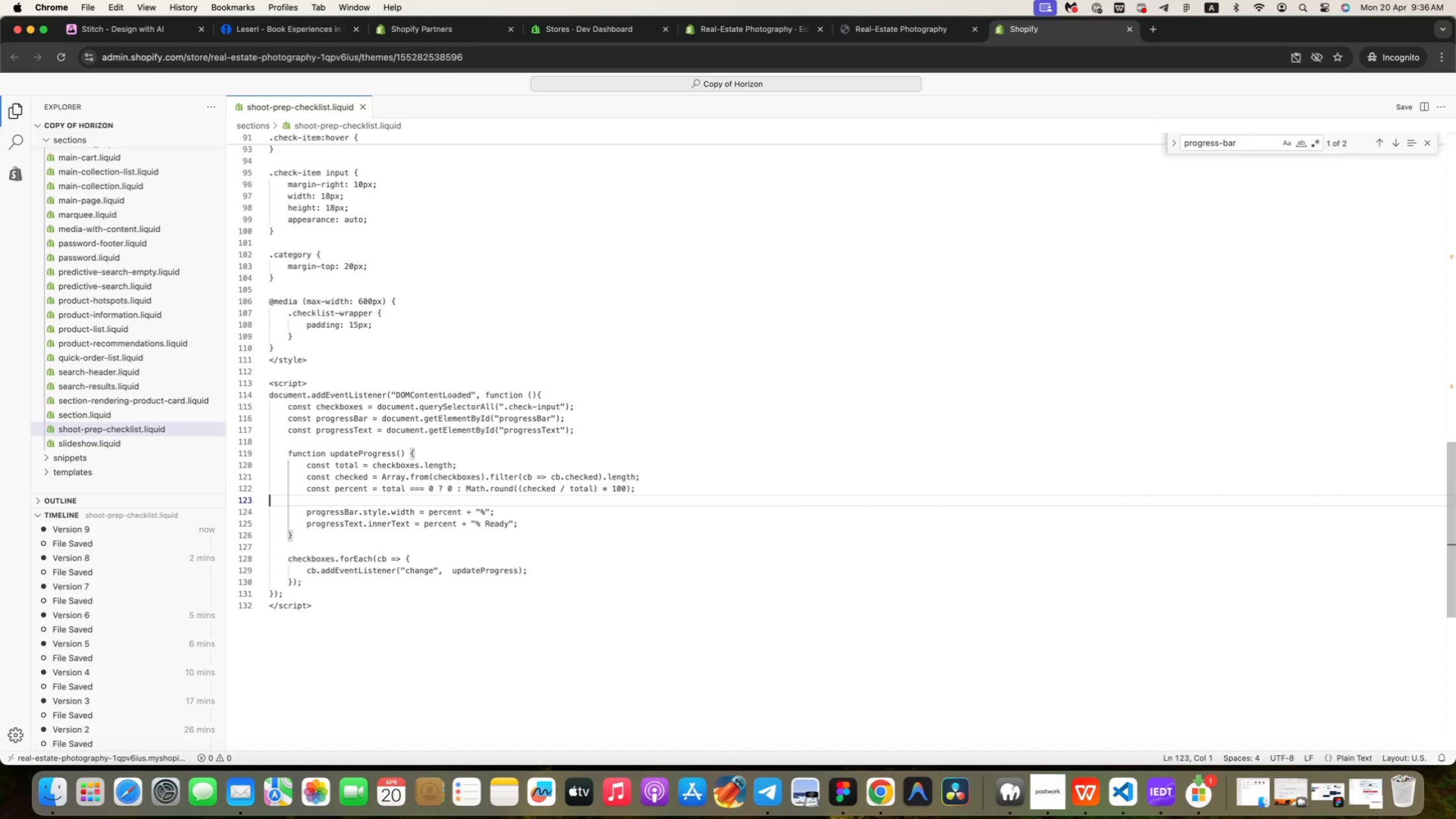 
key(ArrowDown)
 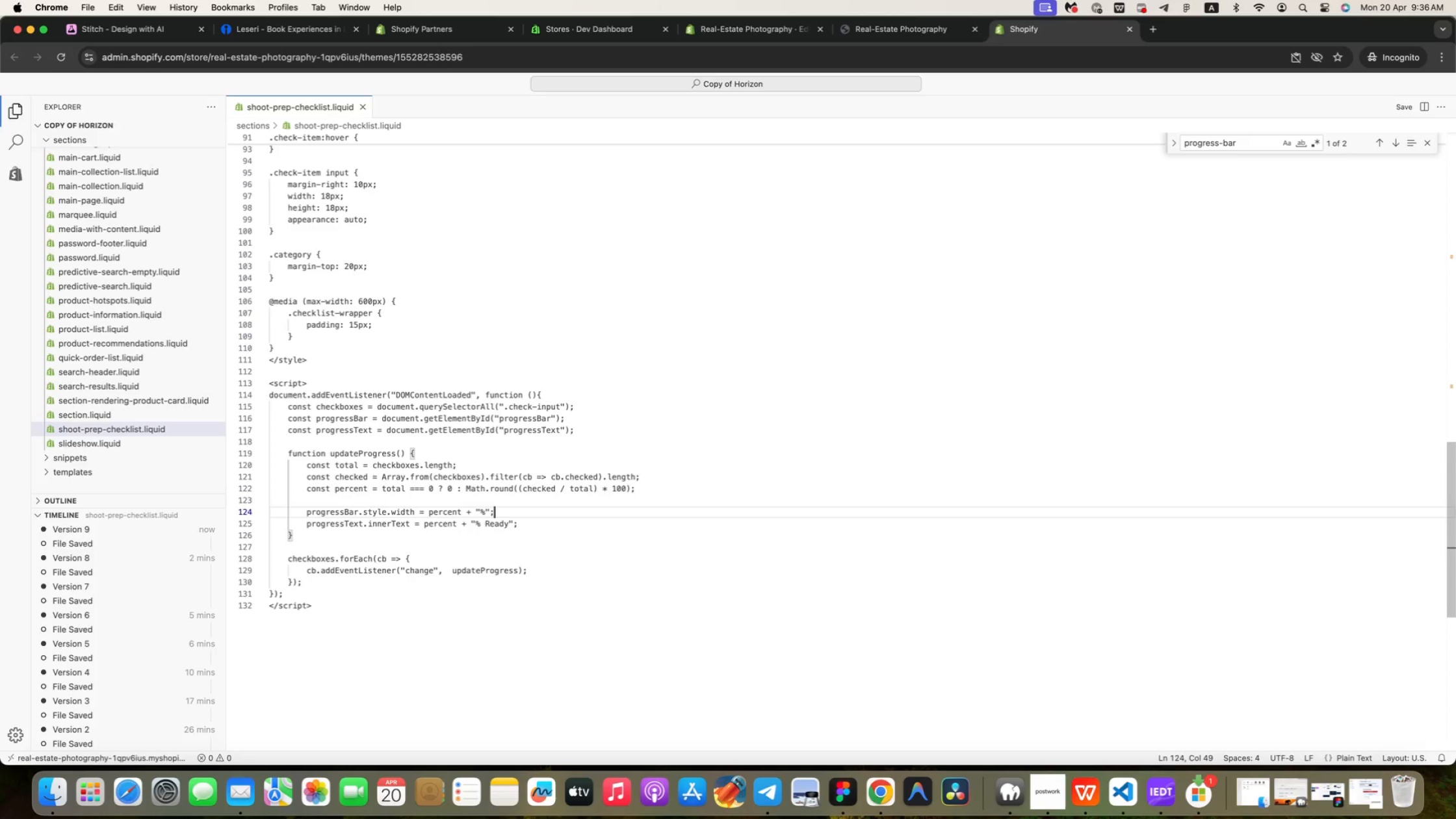 
hold_key(key=ArrowLeft, duration=1.5)
 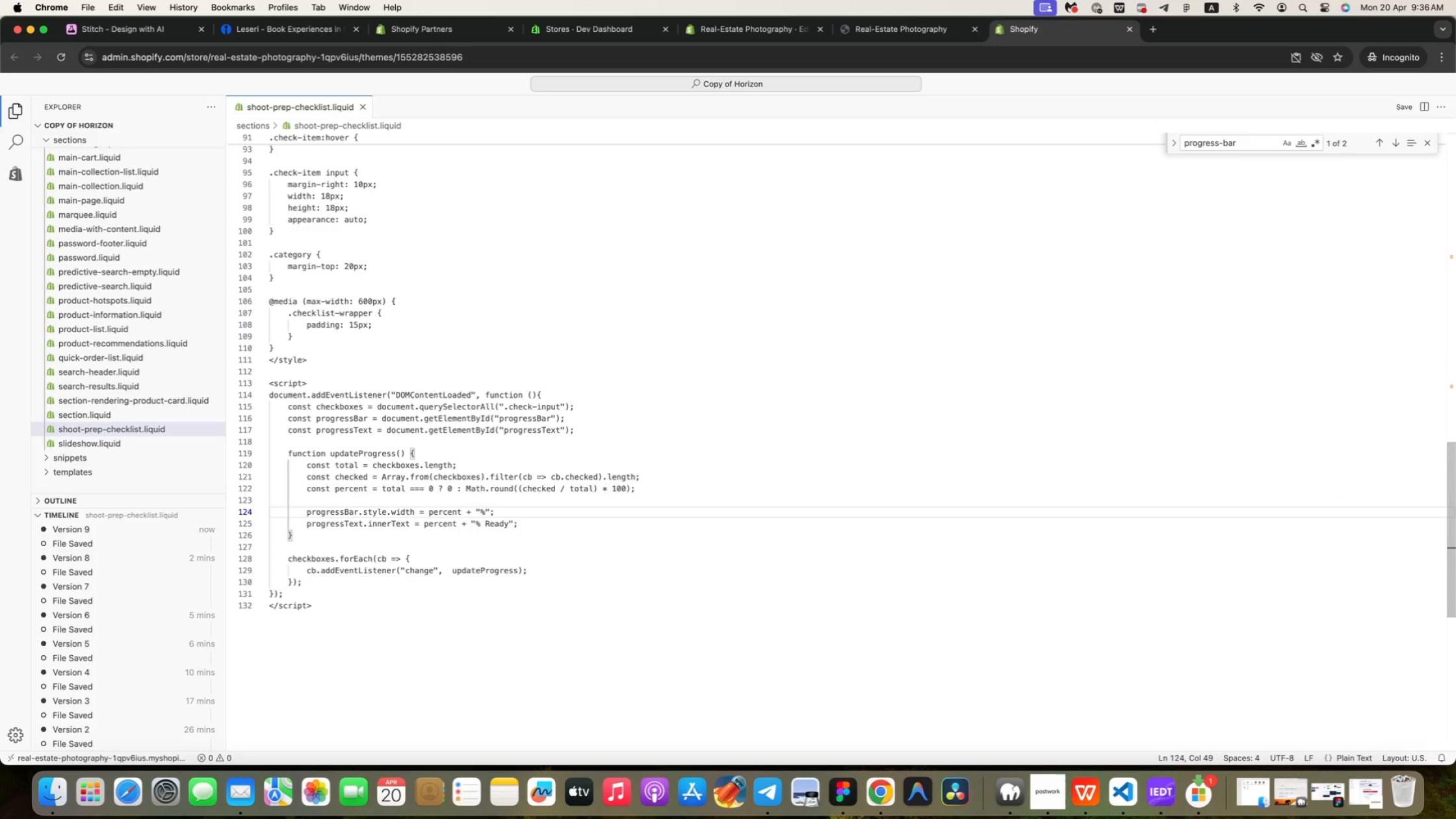 
hold_key(key=ArrowLeft, duration=1.13)
 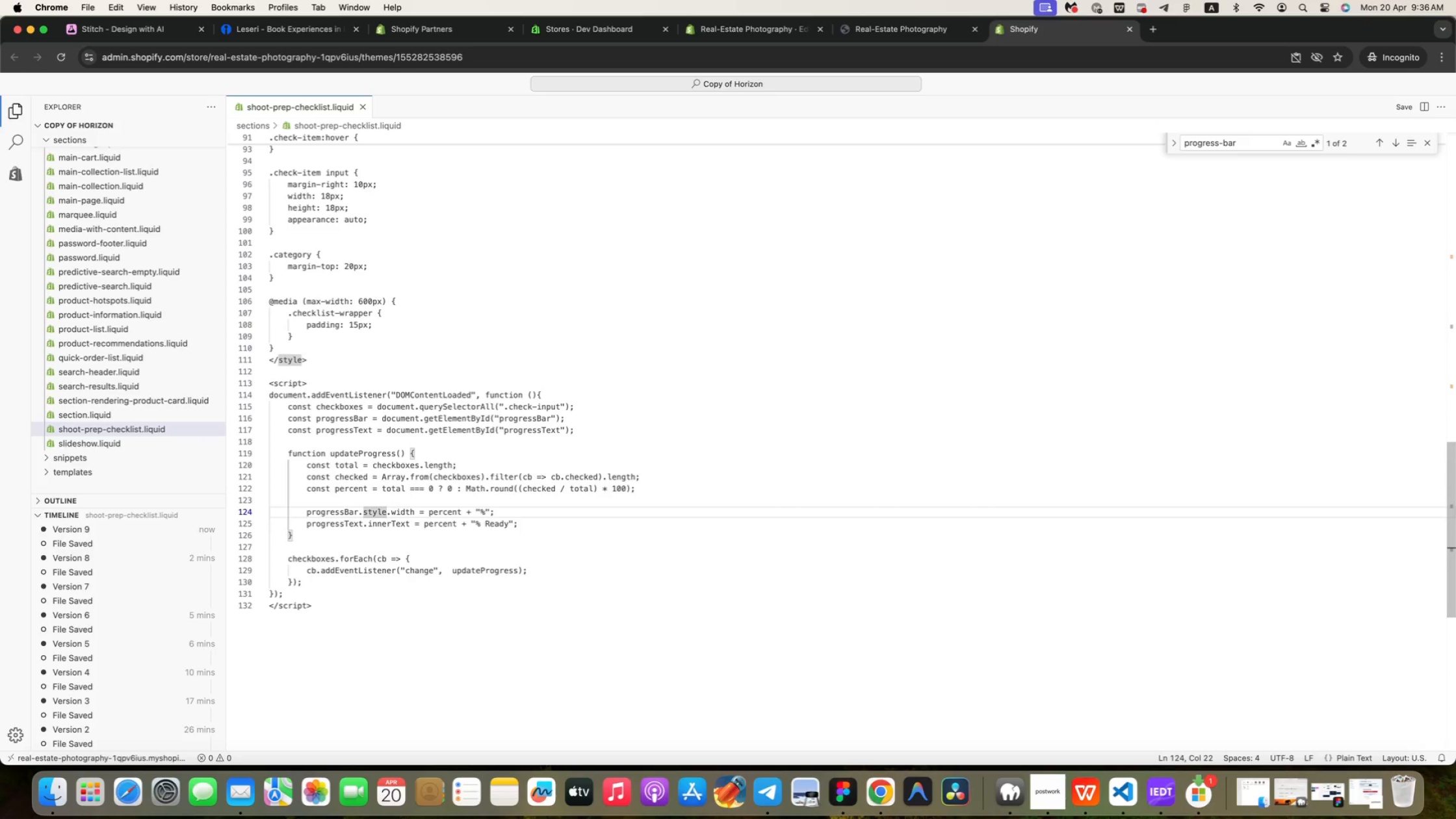 
hold_key(key=ArrowRight, duration=0.82)
 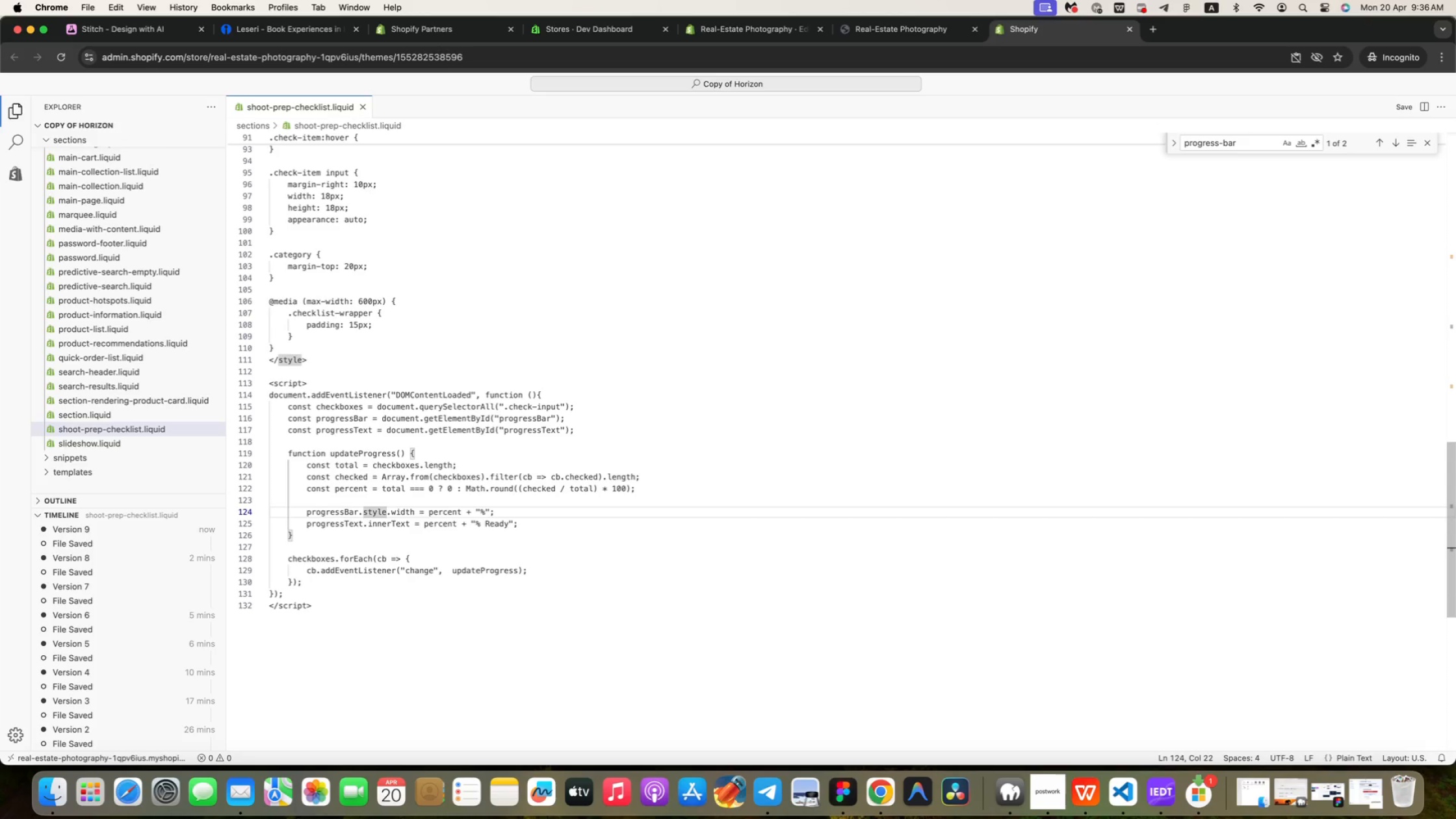 
hold_key(key=ArrowRight, duration=0.83)
 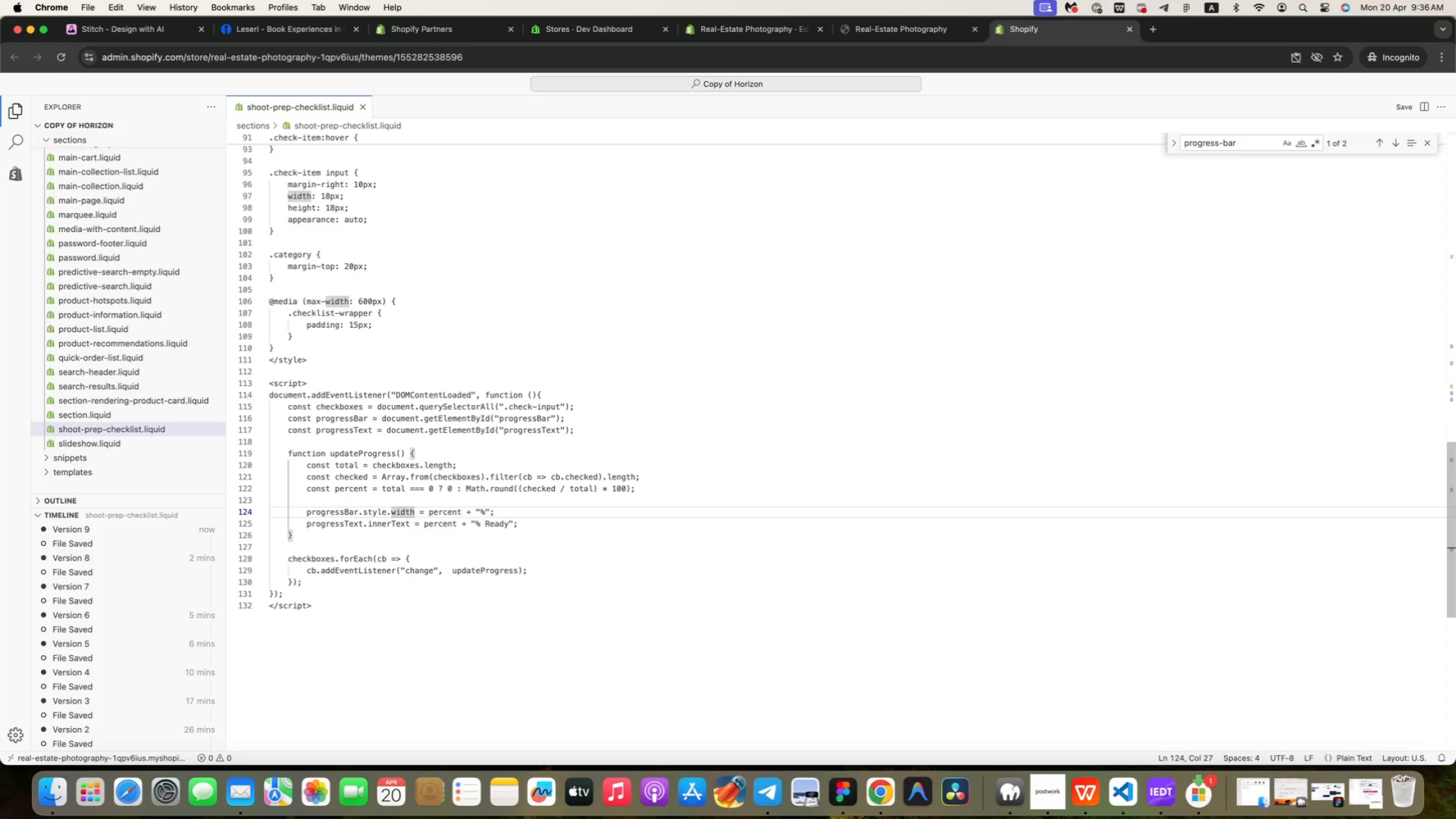 
key(ArrowRight)
 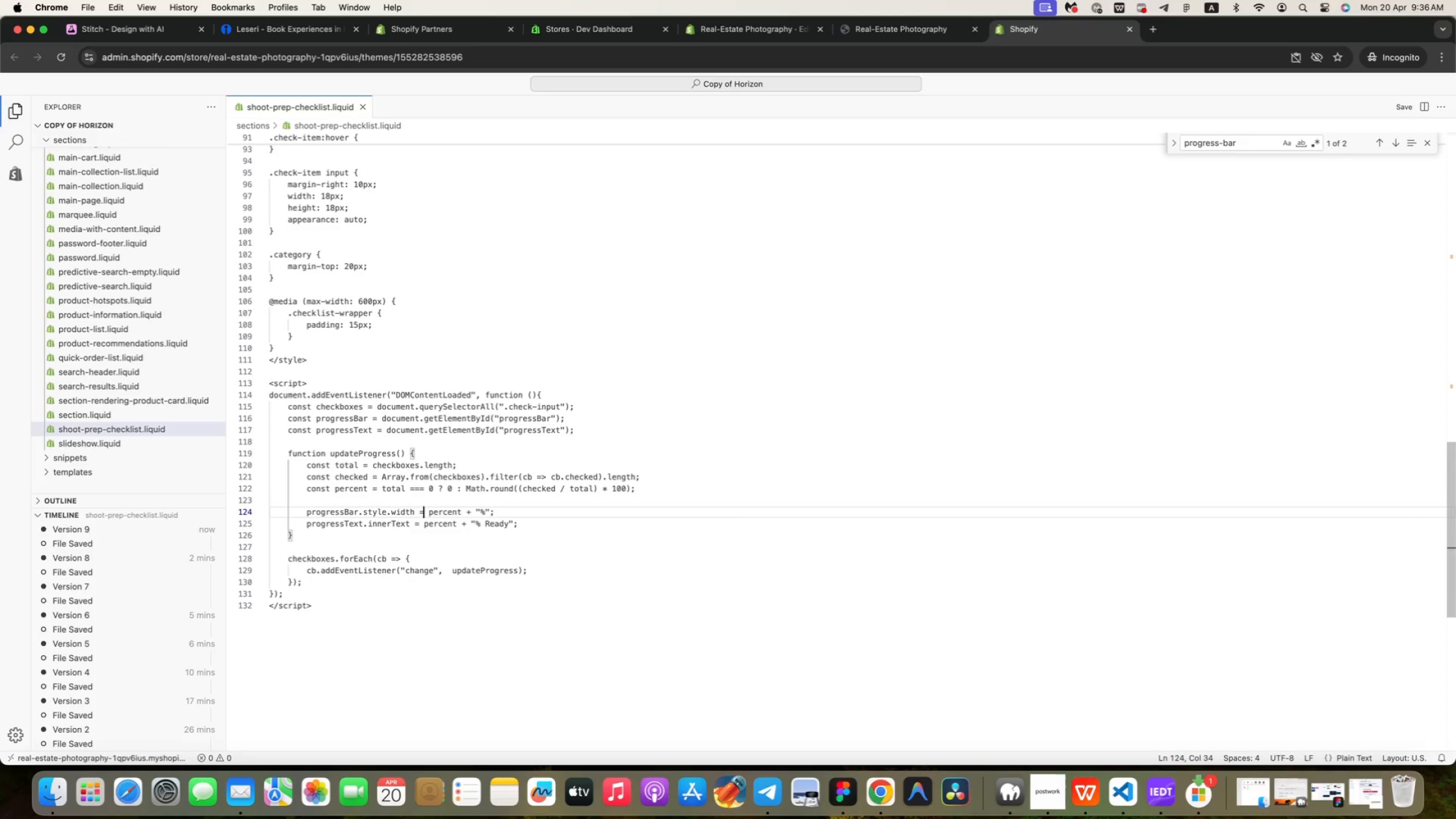 
key(ArrowRight)
 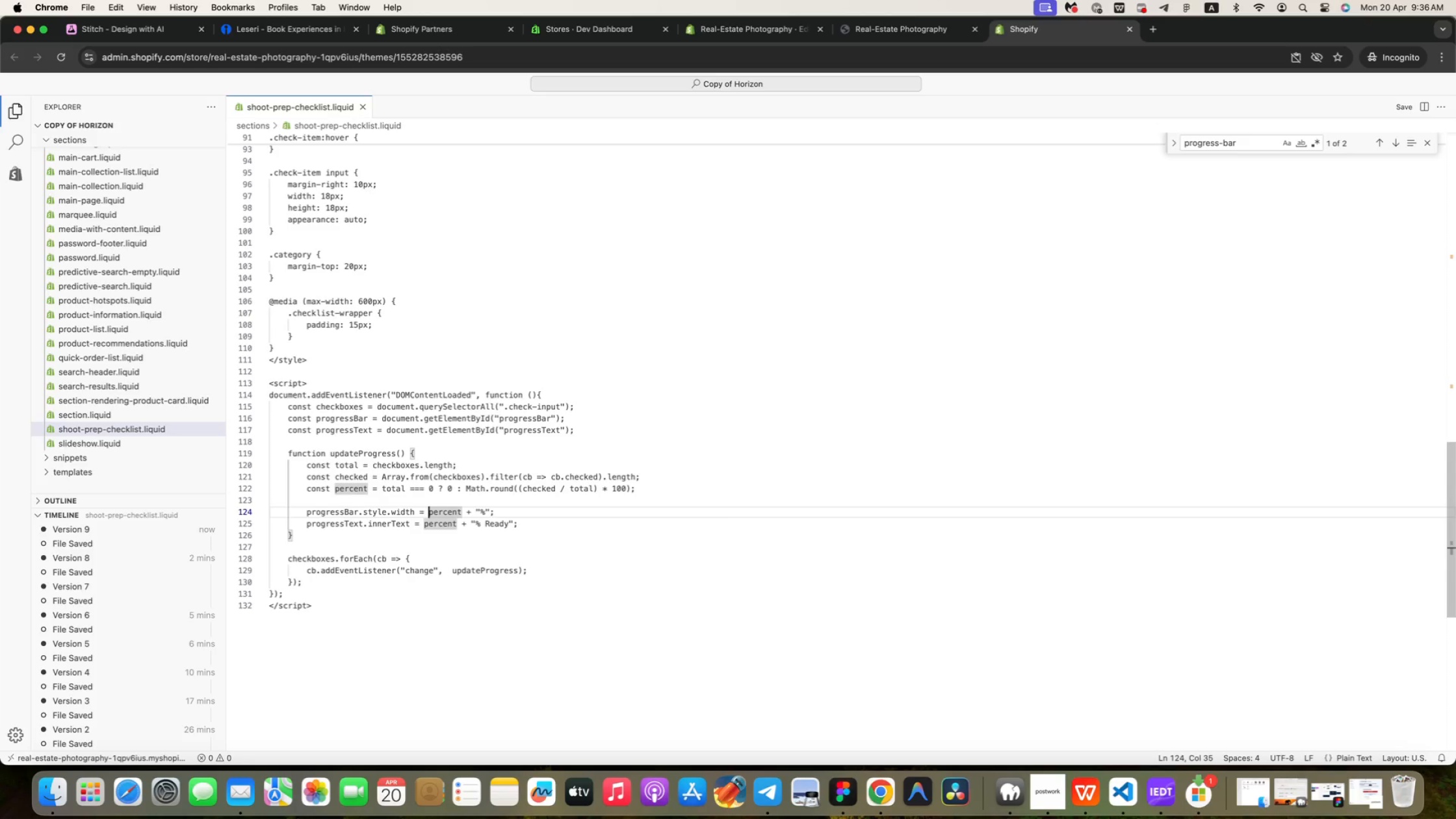 
hold_key(key=ArrowRight, duration=0.33)
 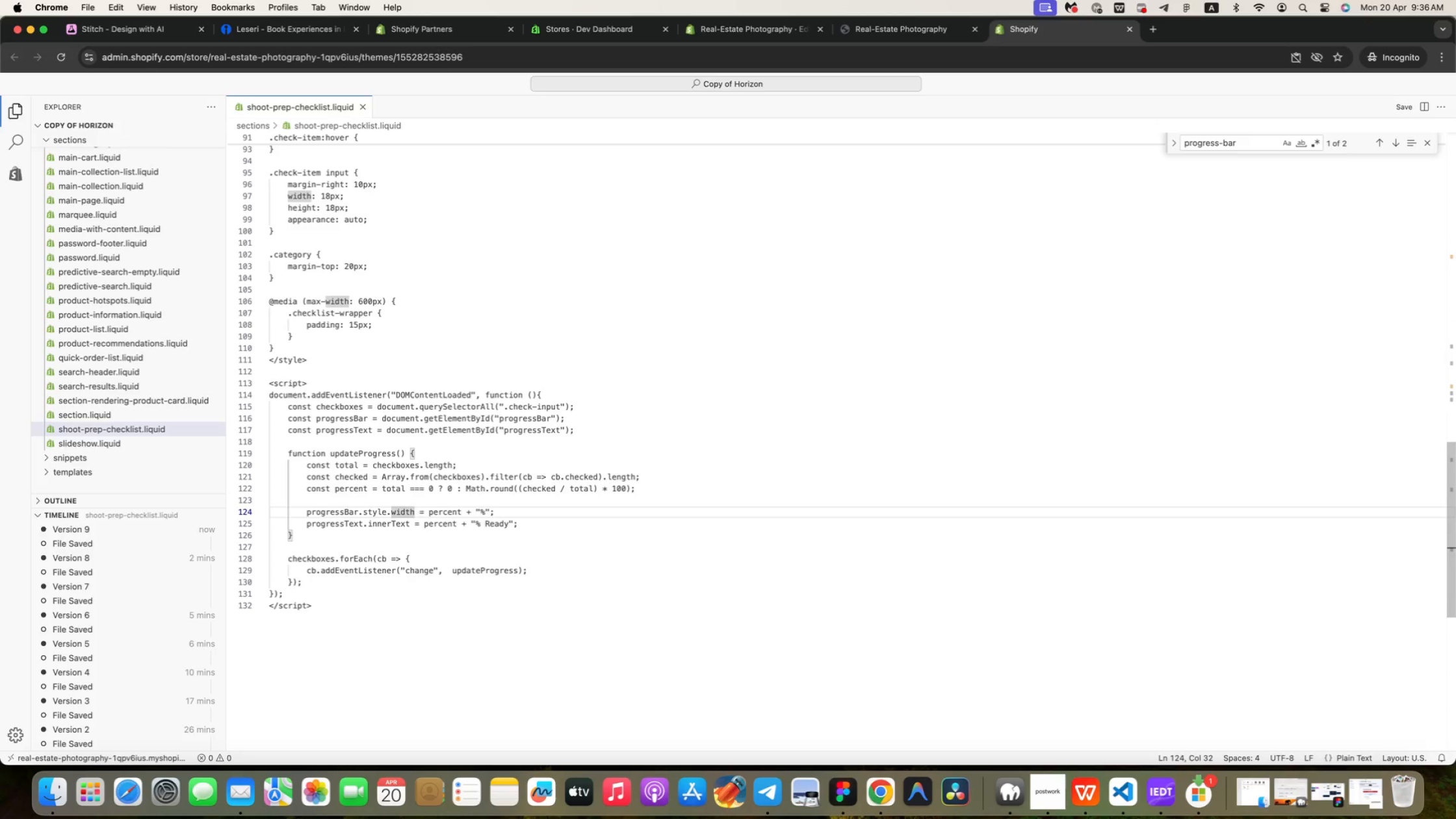 
key(ArrowRight)
 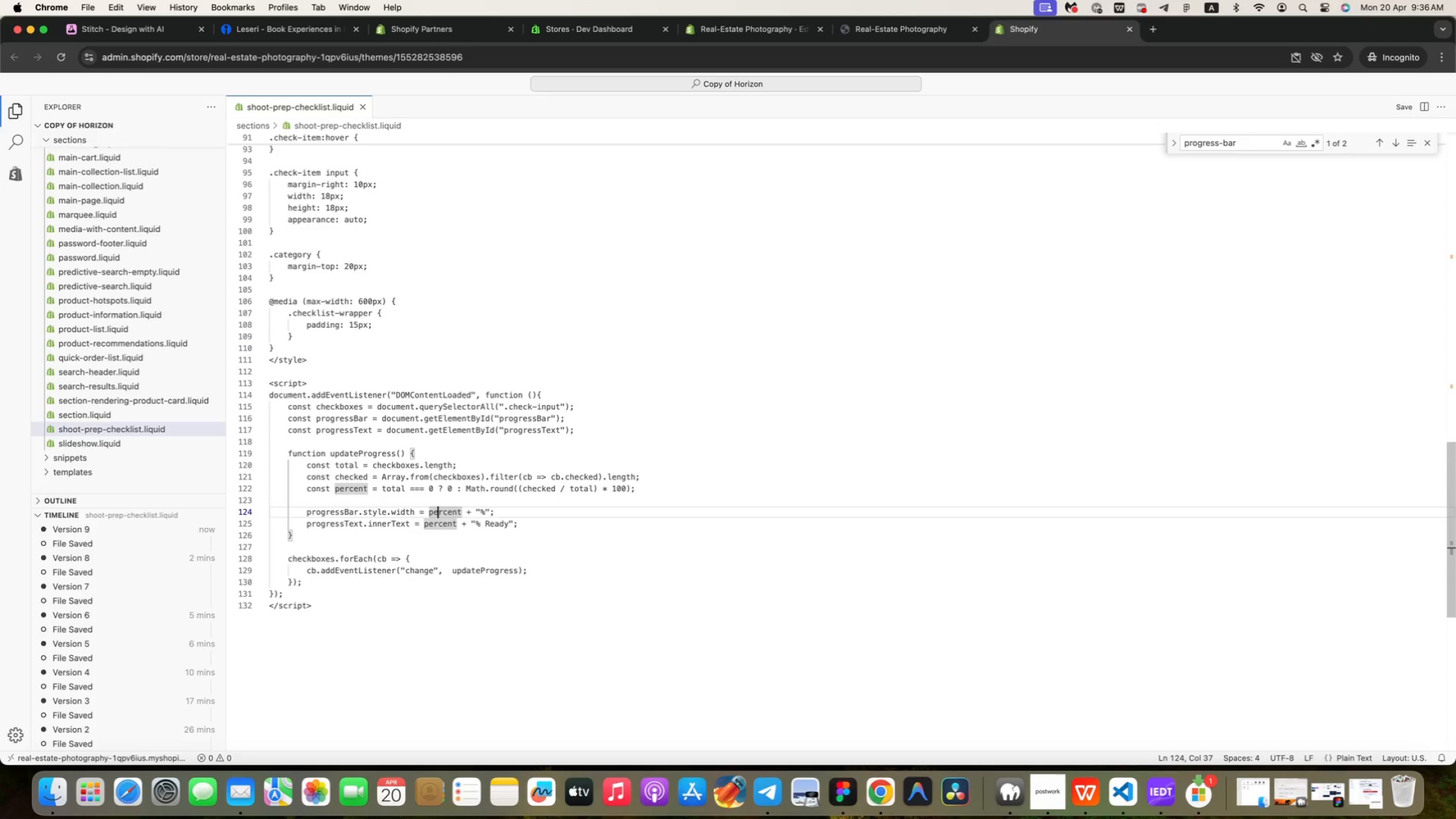 
key(ArrowRight)
 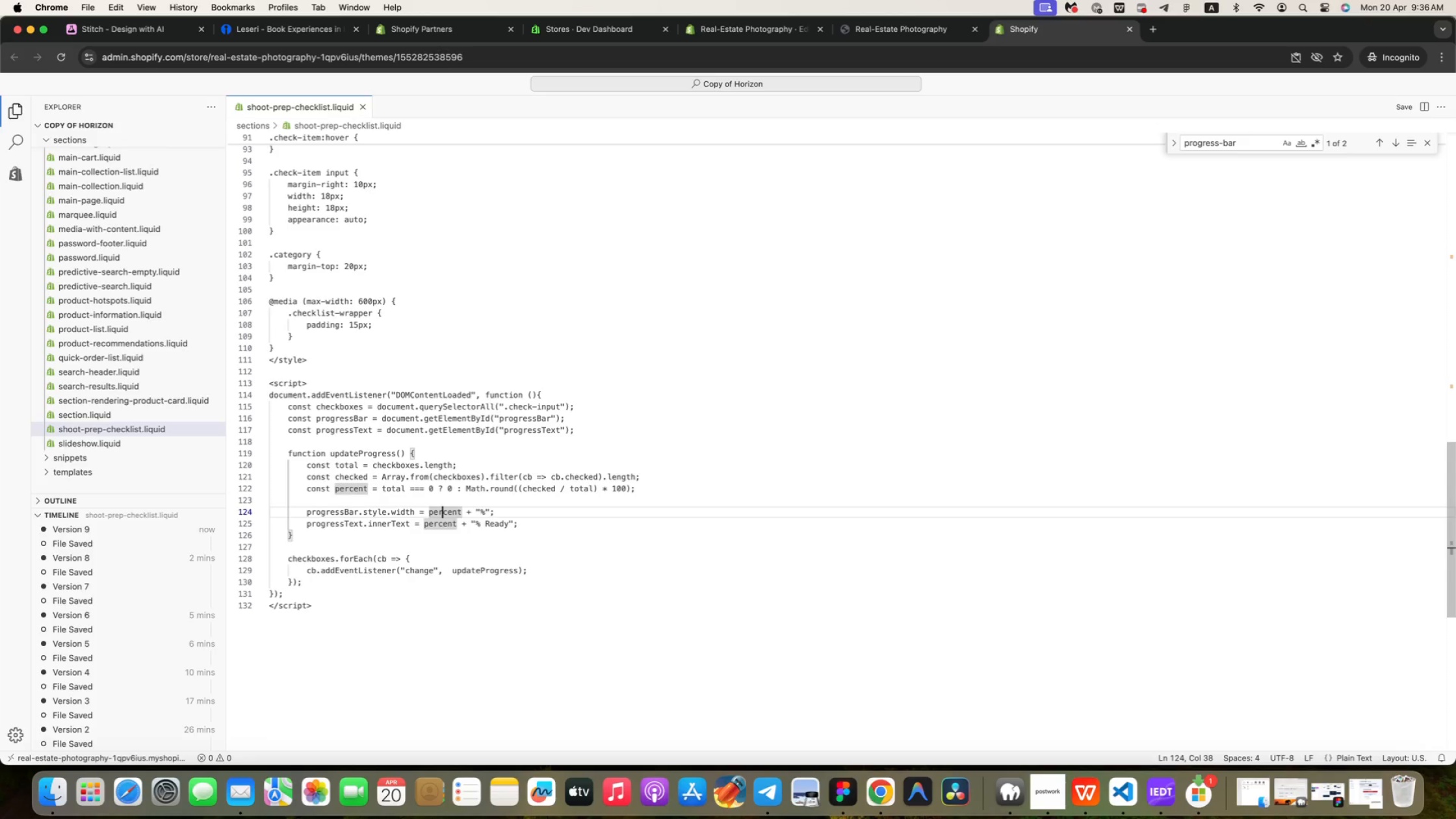 
key(ArrowRight)
 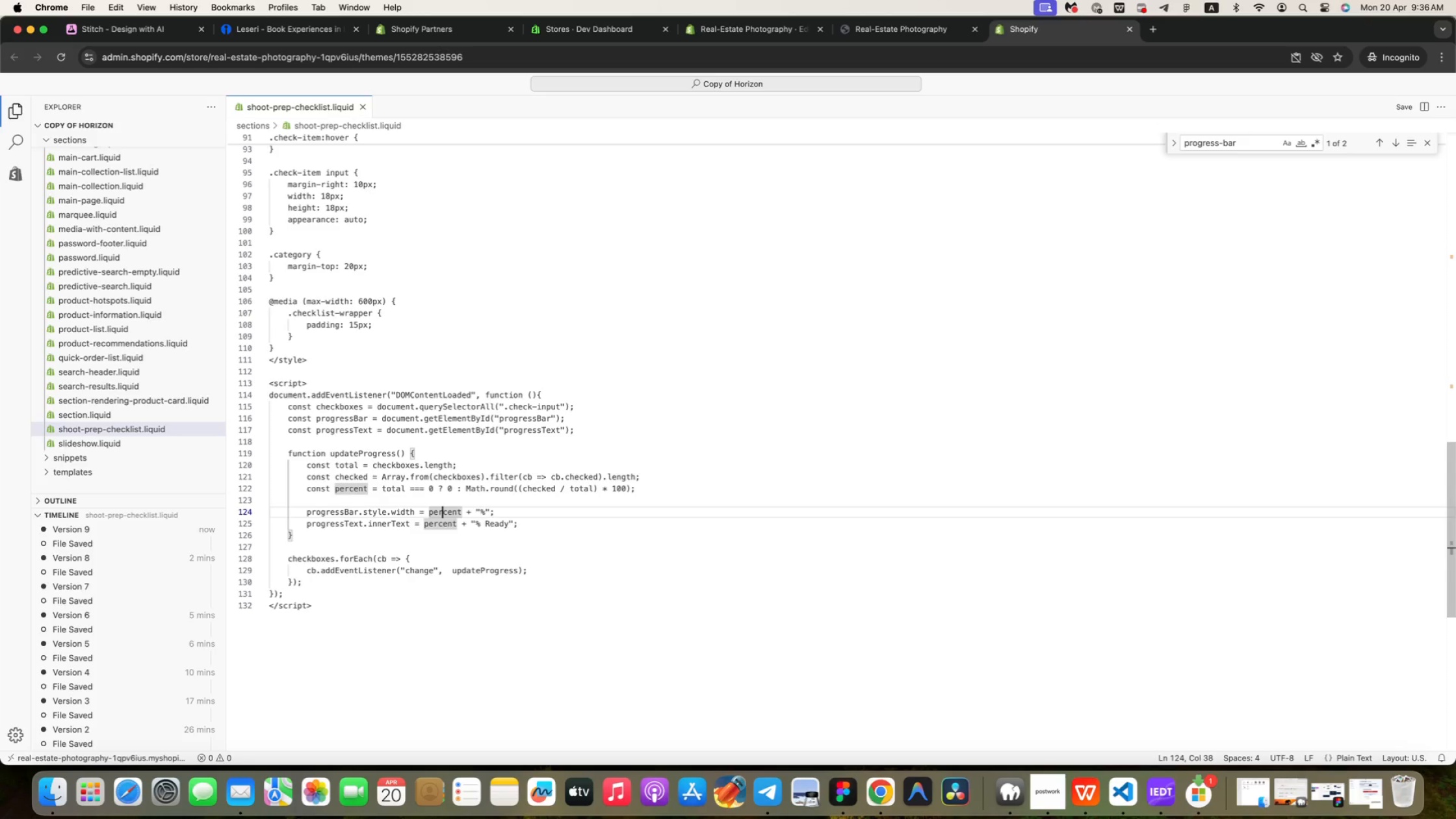 
wait(14.24)
 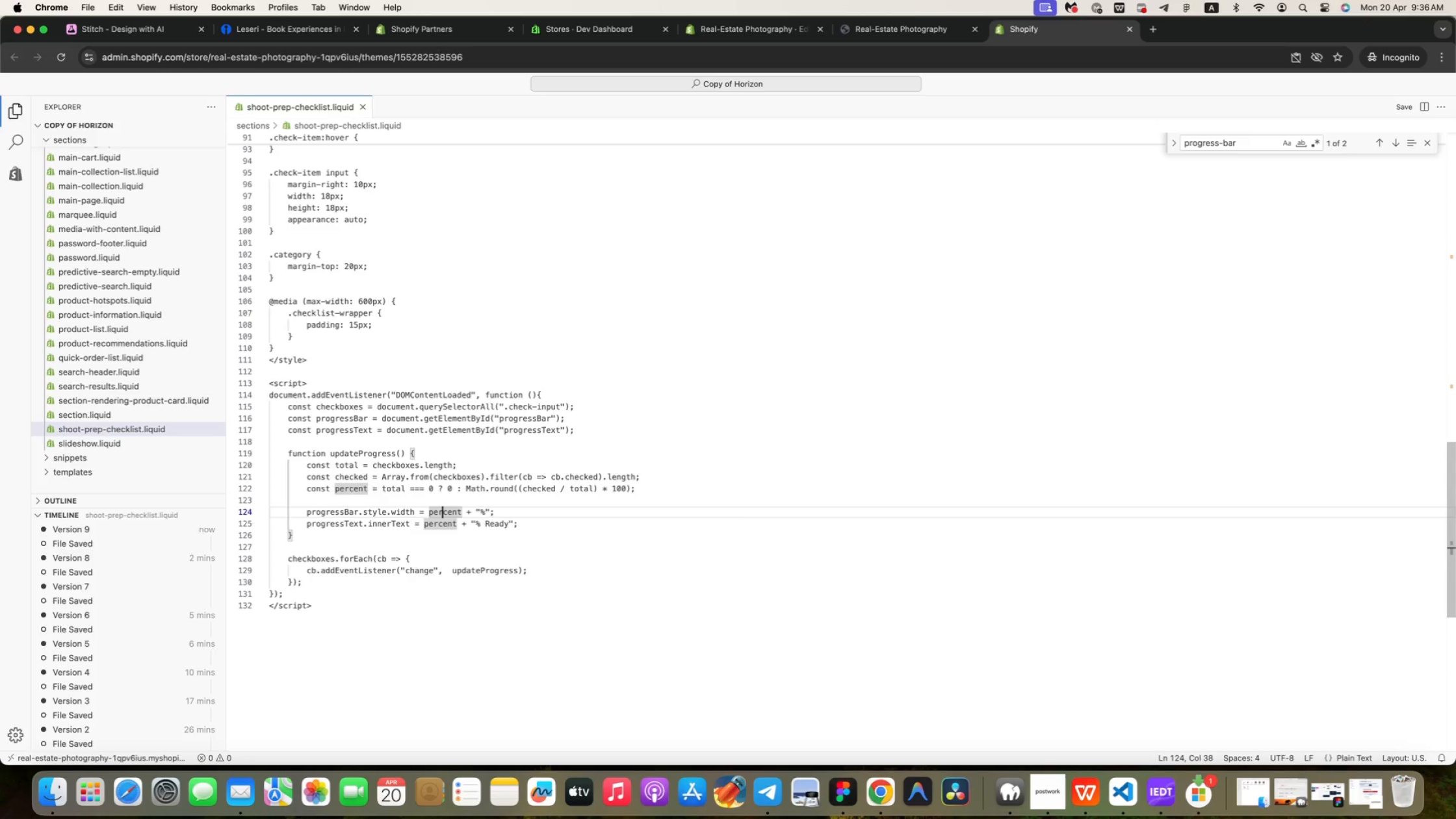 
key(ArrowRight)
 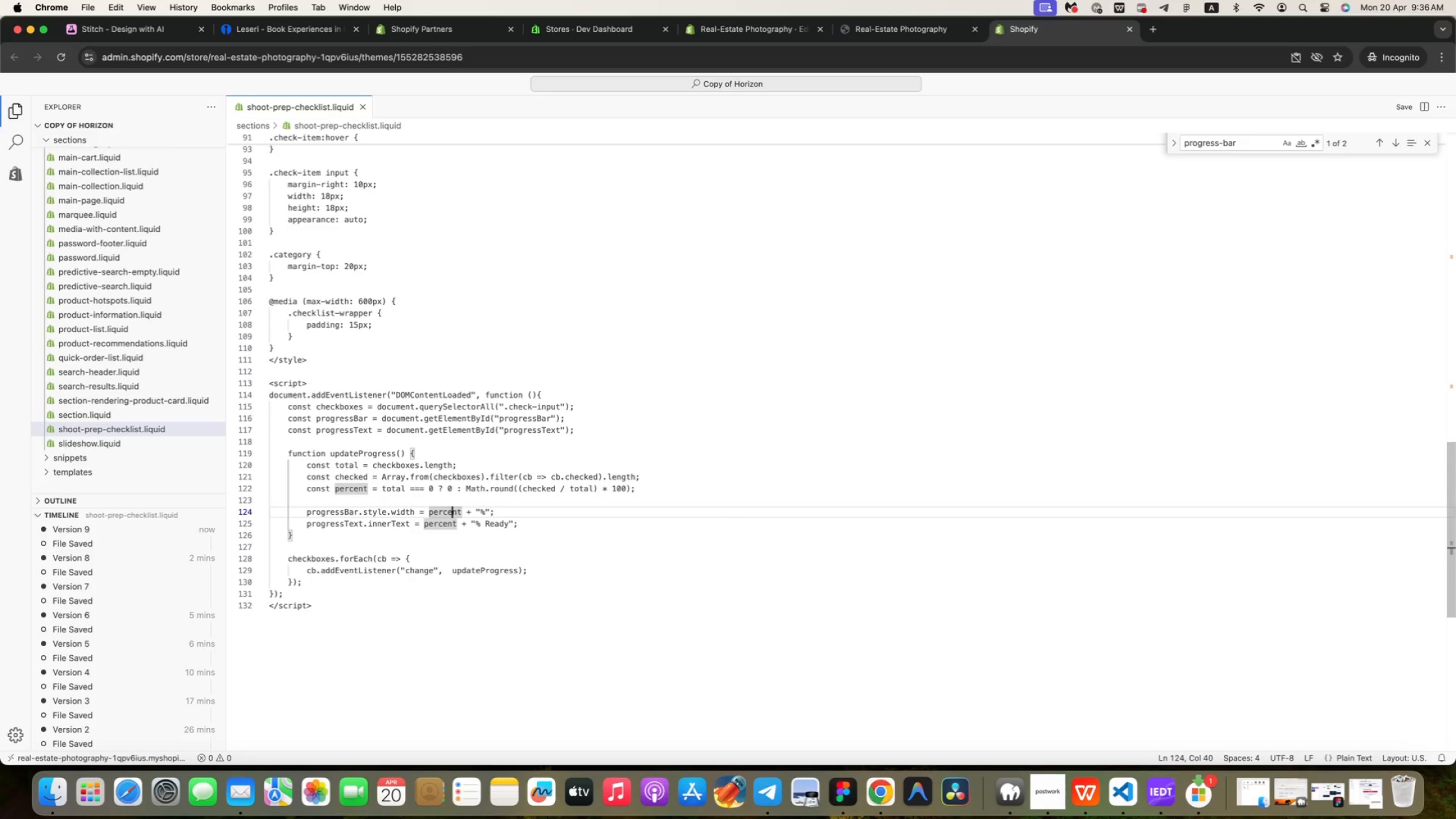 
key(ArrowRight)
 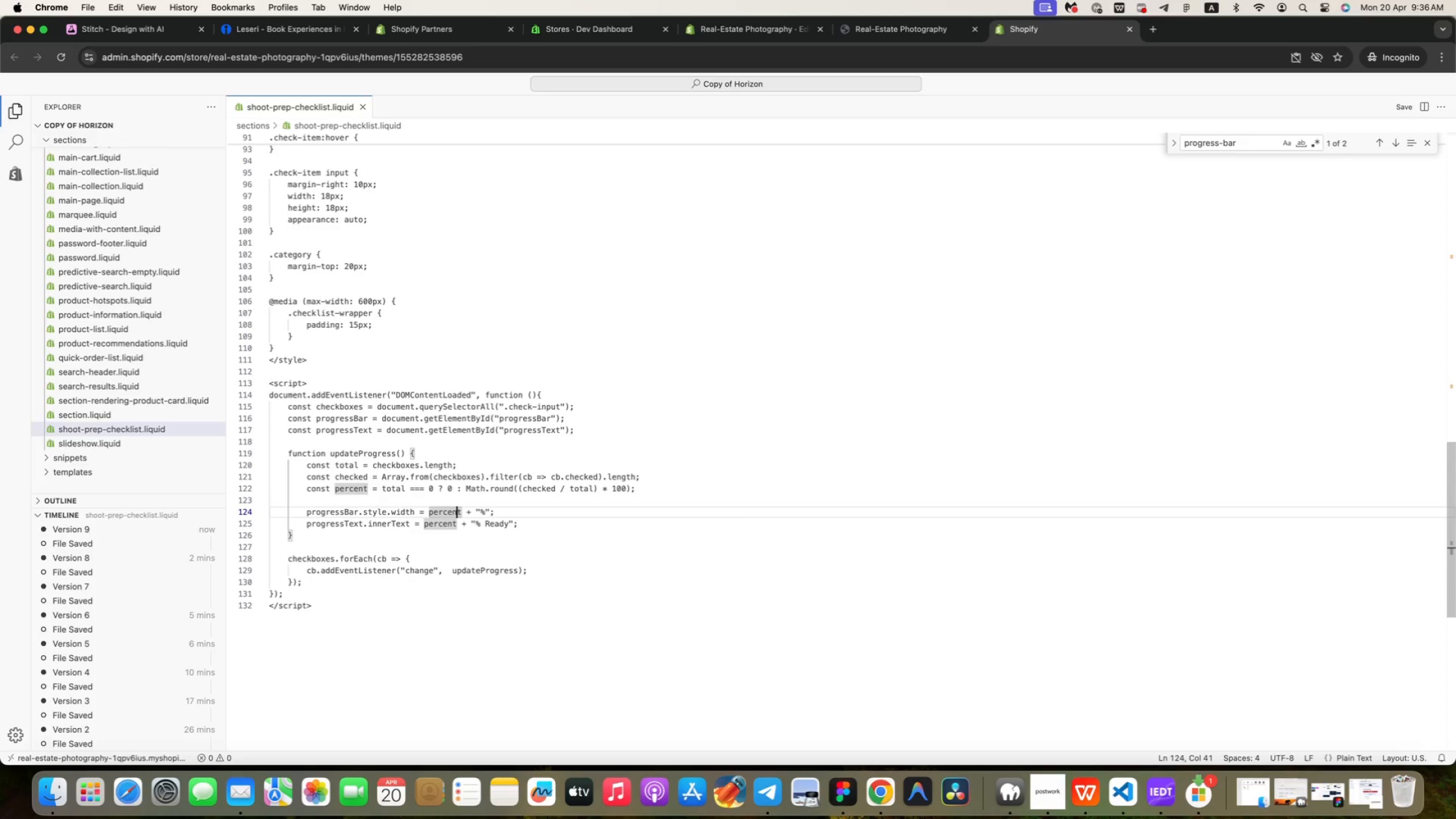 
key(ArrowRight)
 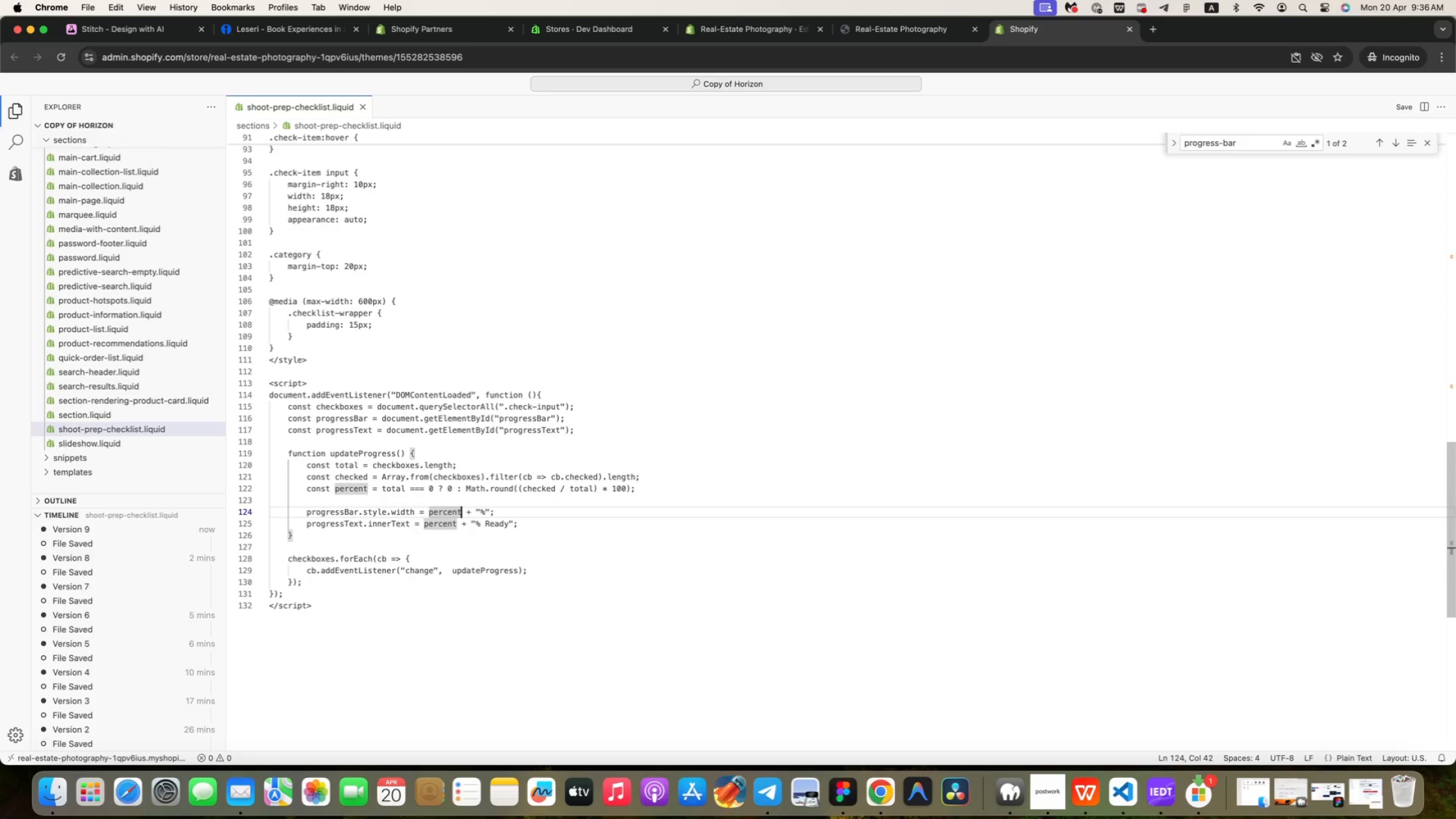 
key(ArrowRight)
 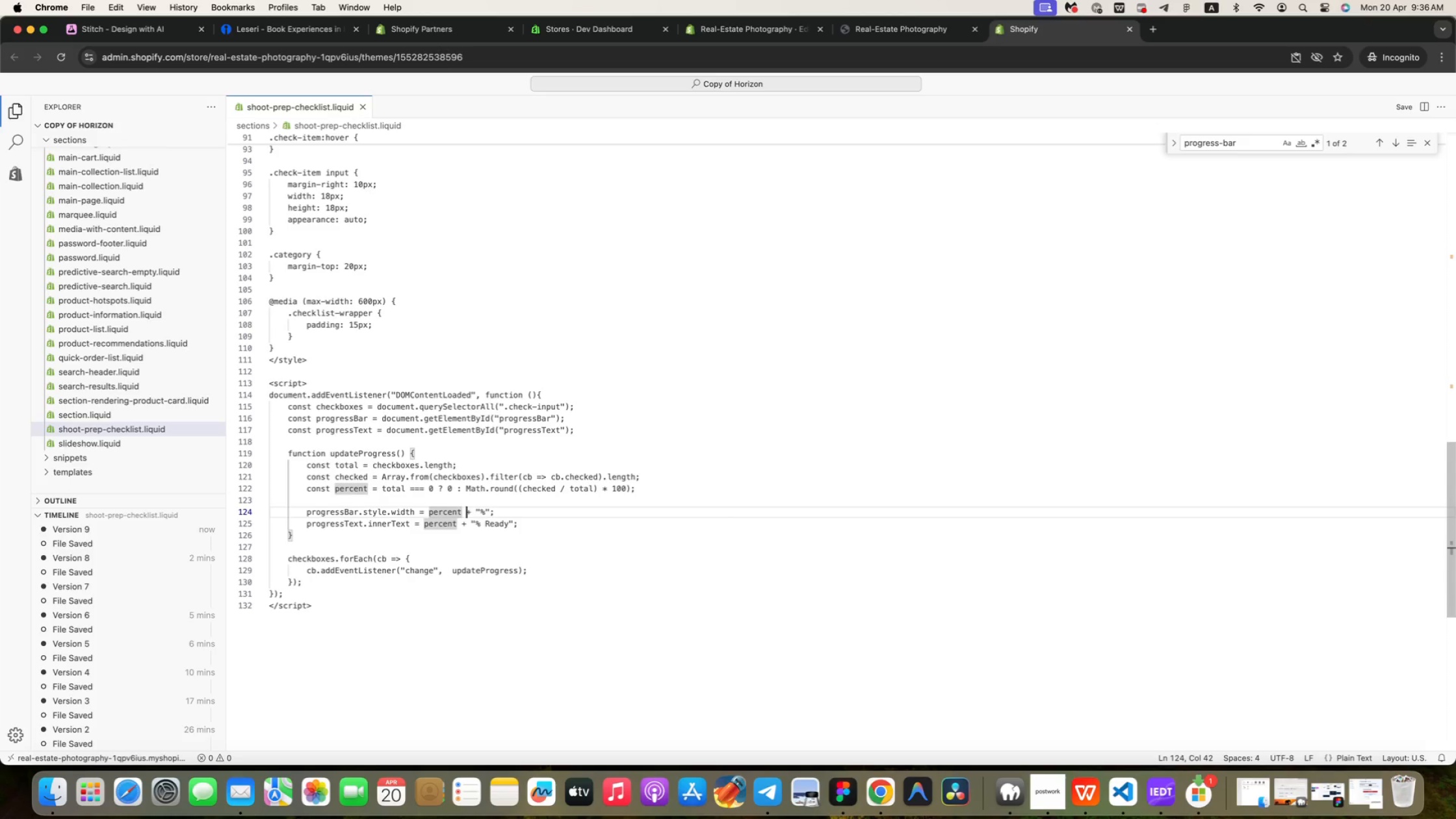 
key(ArrowRight)
 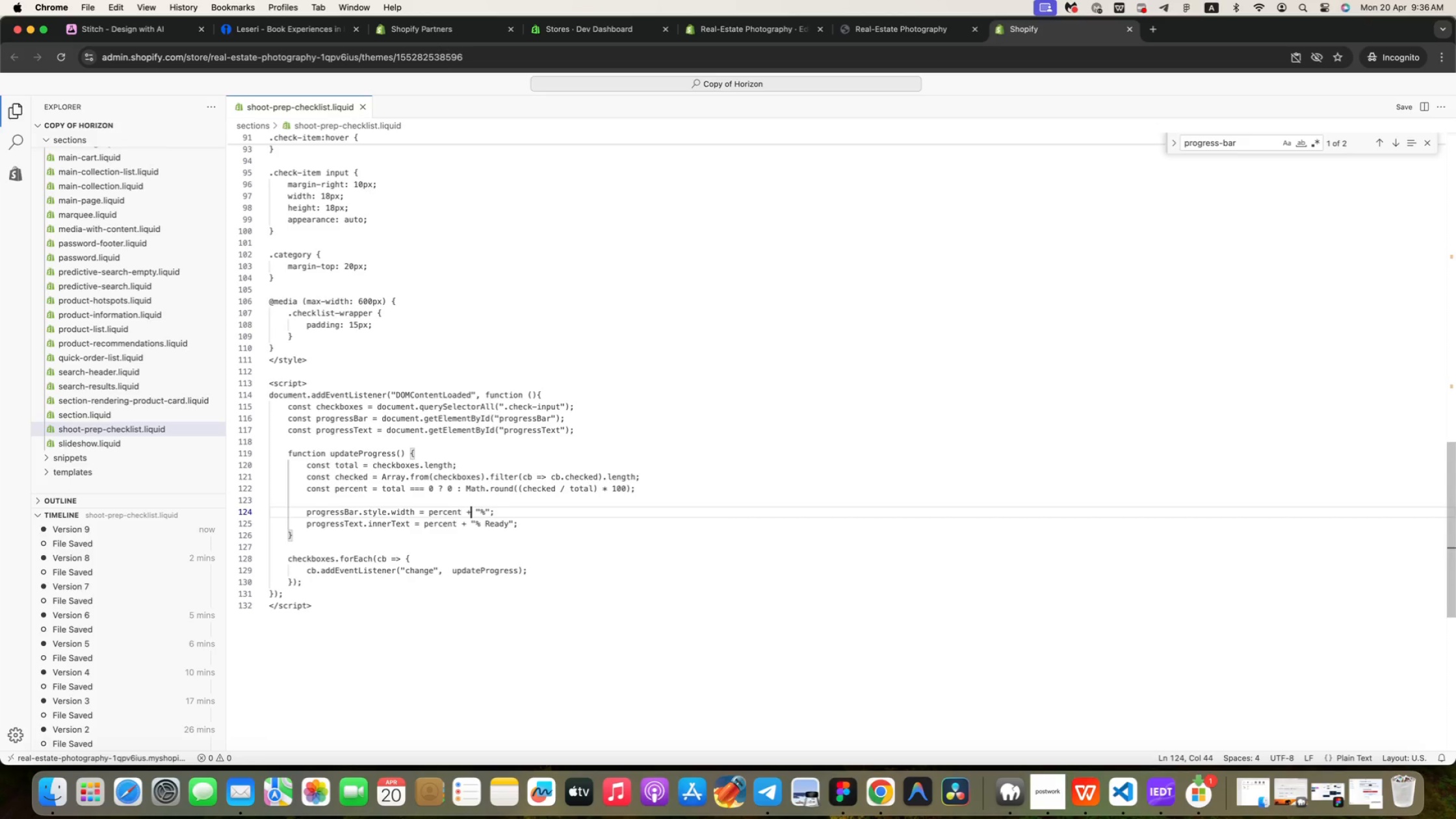 
key(ArrowRight)
 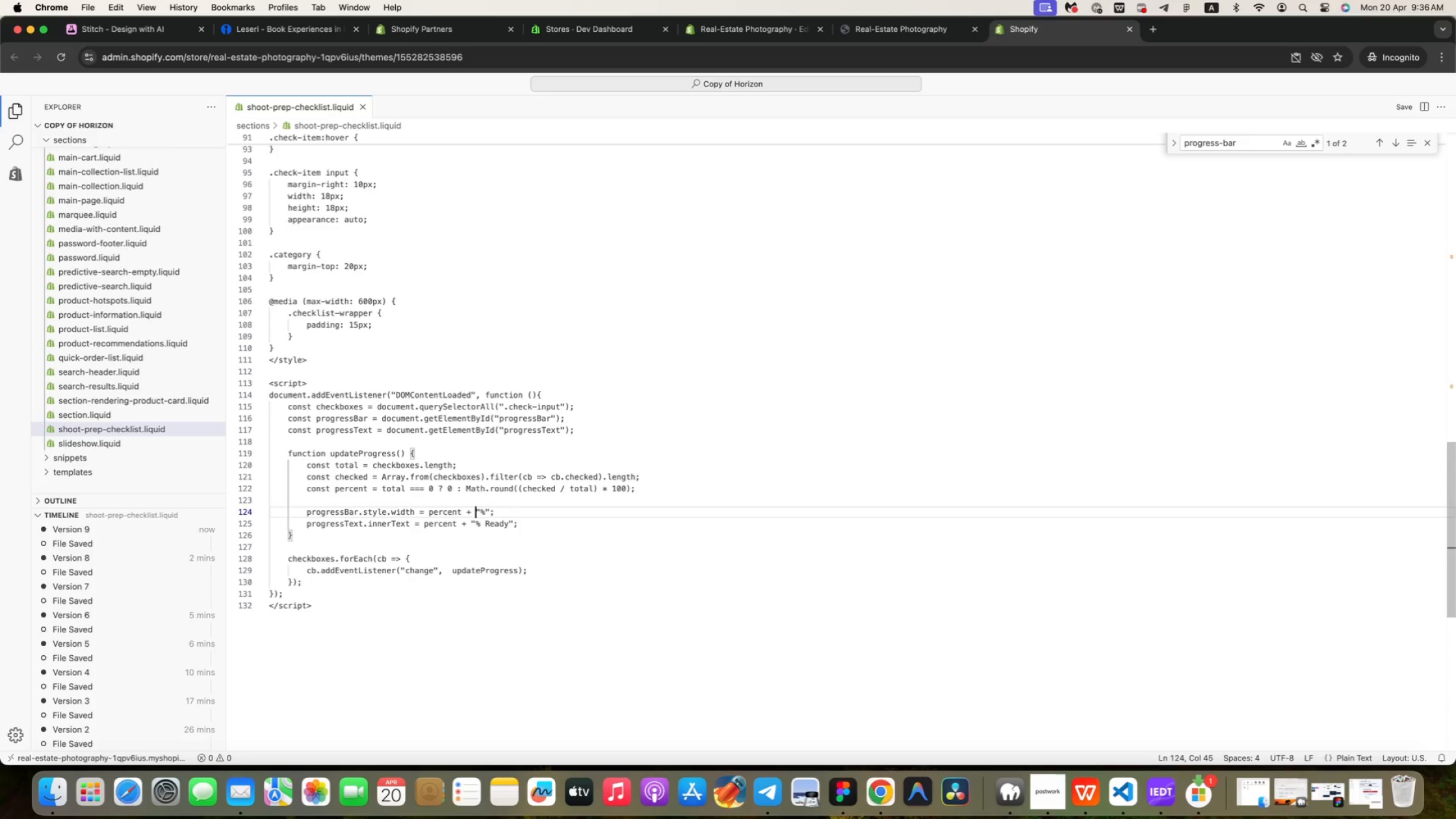 
key(ArrowRight)
 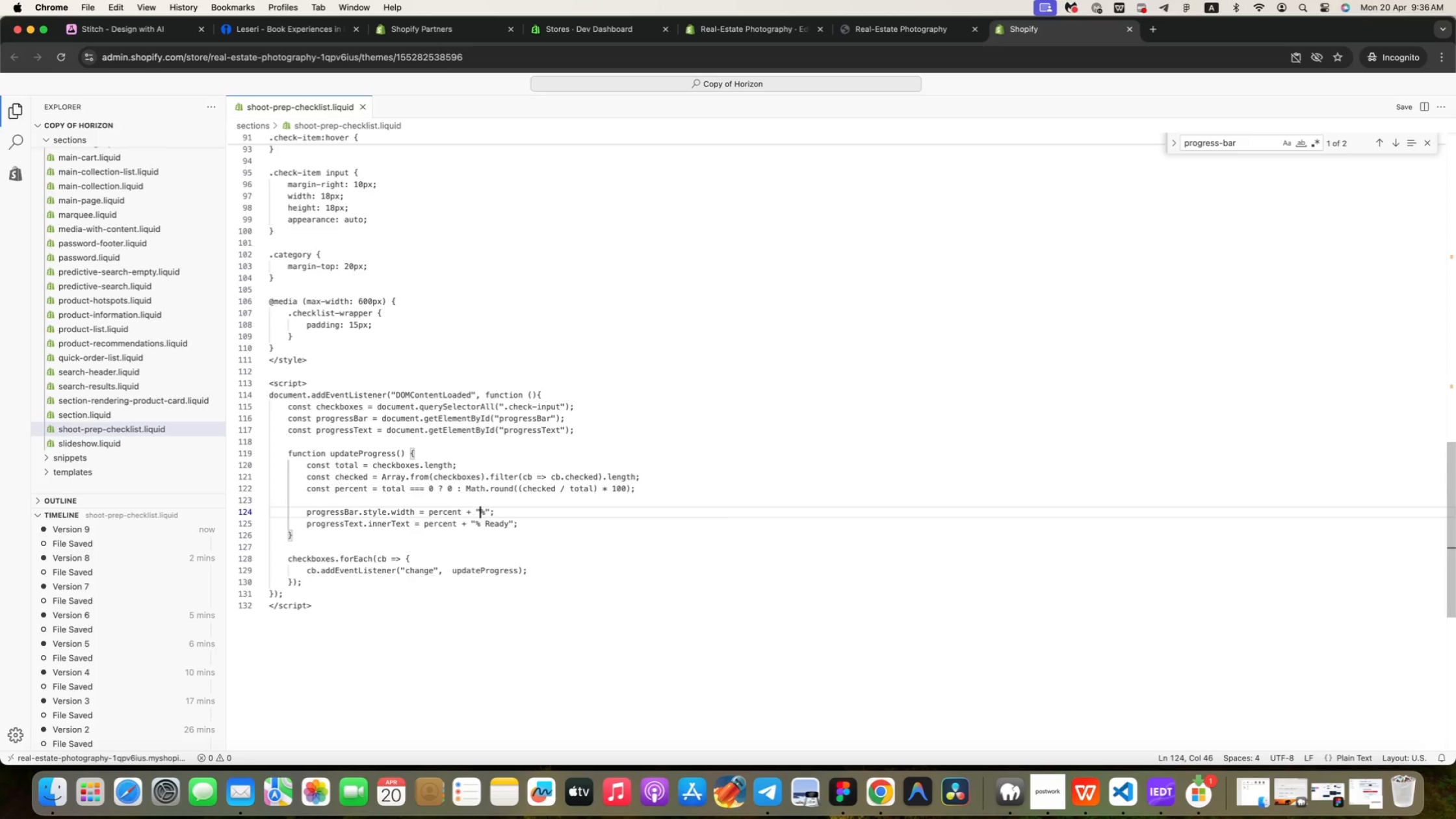 
key(ArrowRight)
 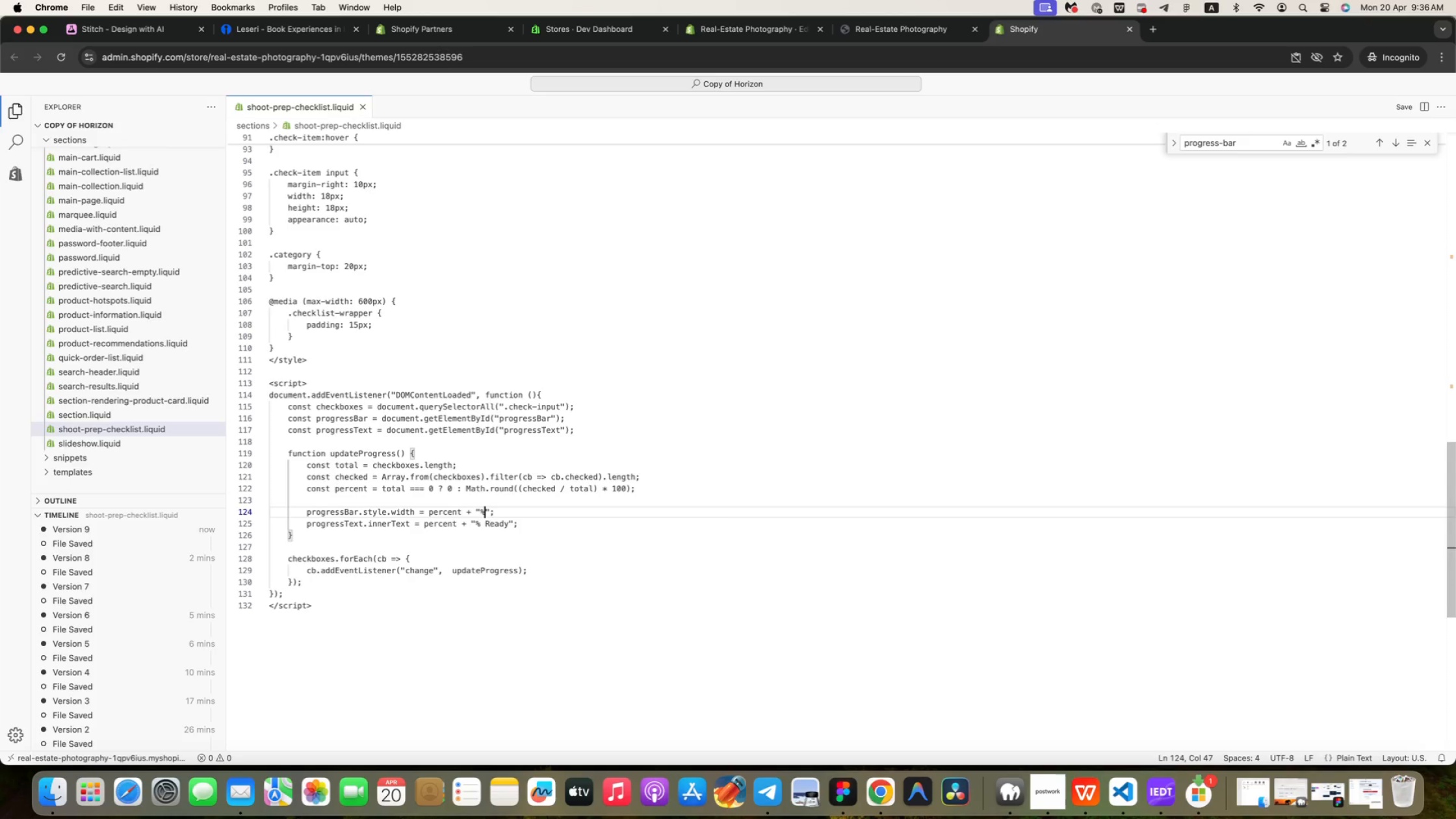 
key(ArrowRight)
 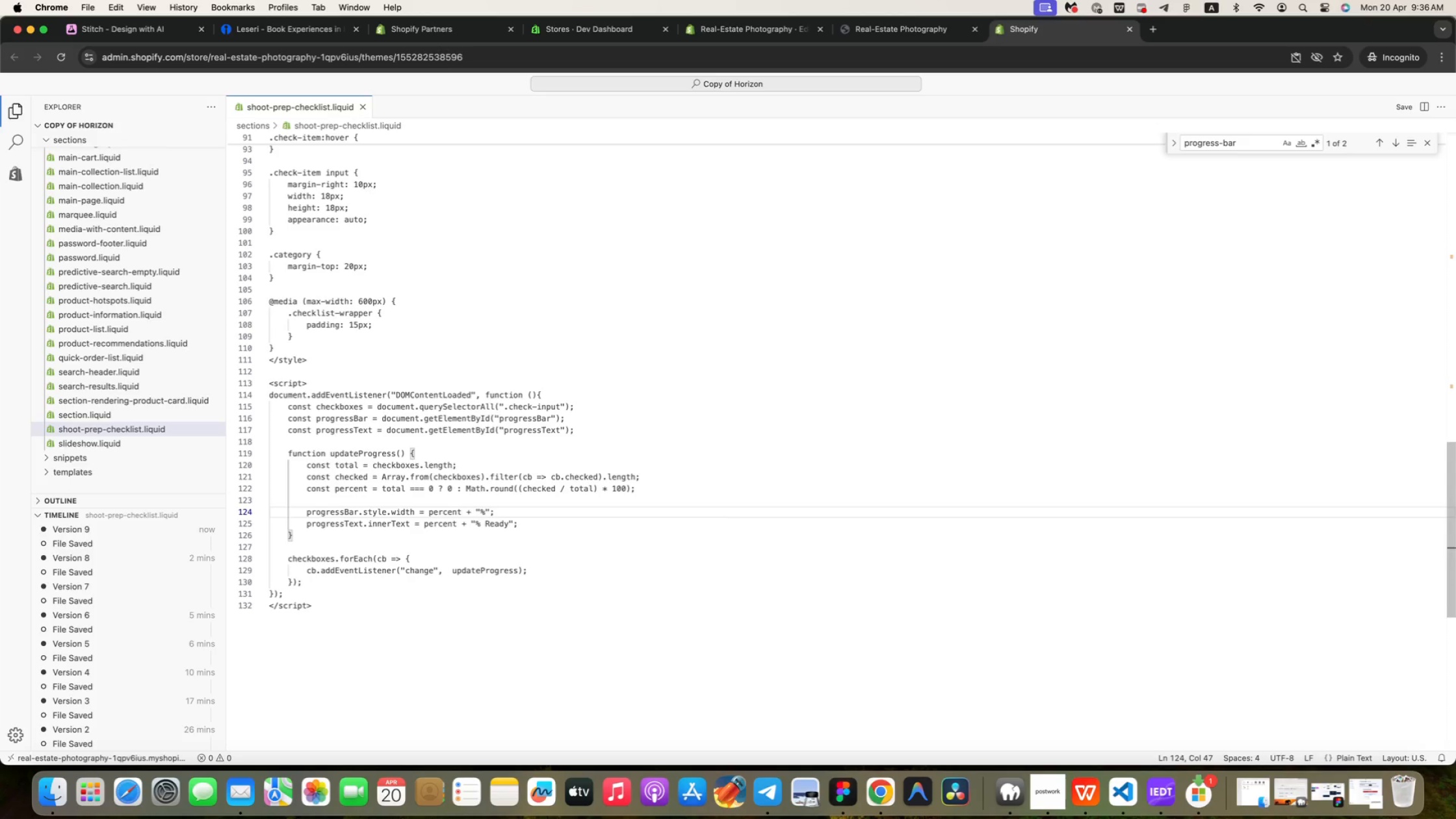 
key(ArrowDown)
 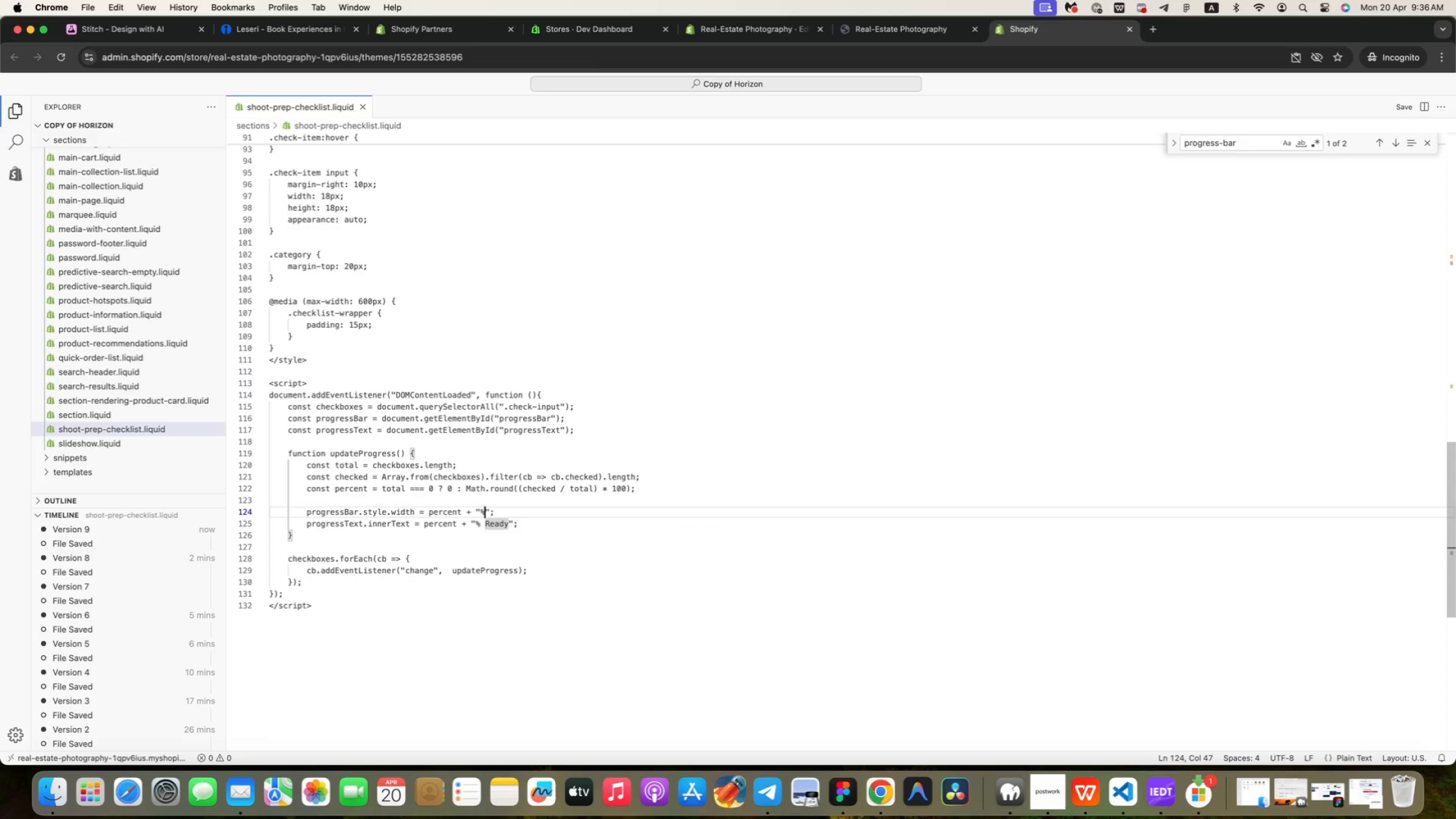 
key(ArrowUp)
 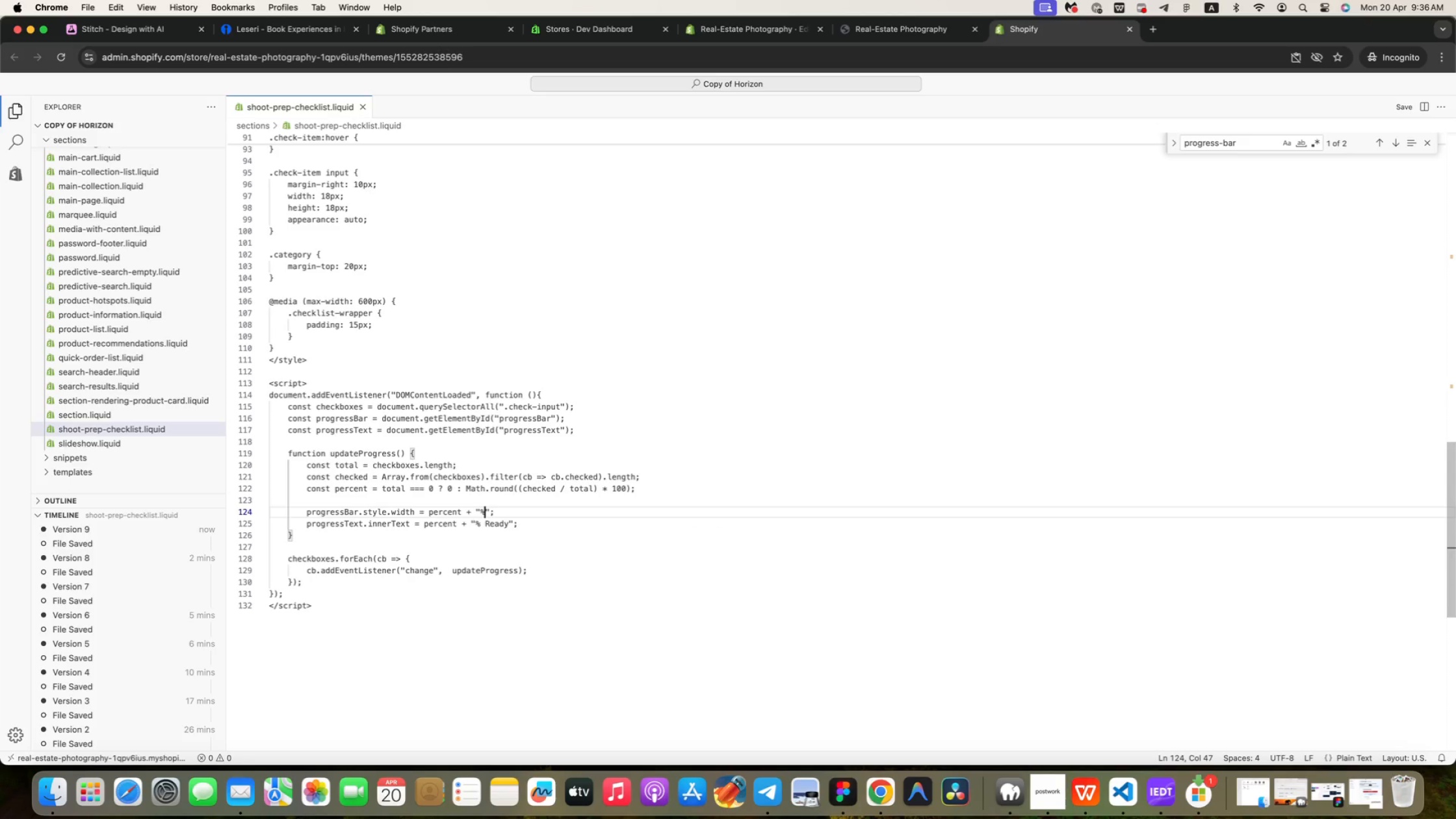 
key(ArrowDown)
 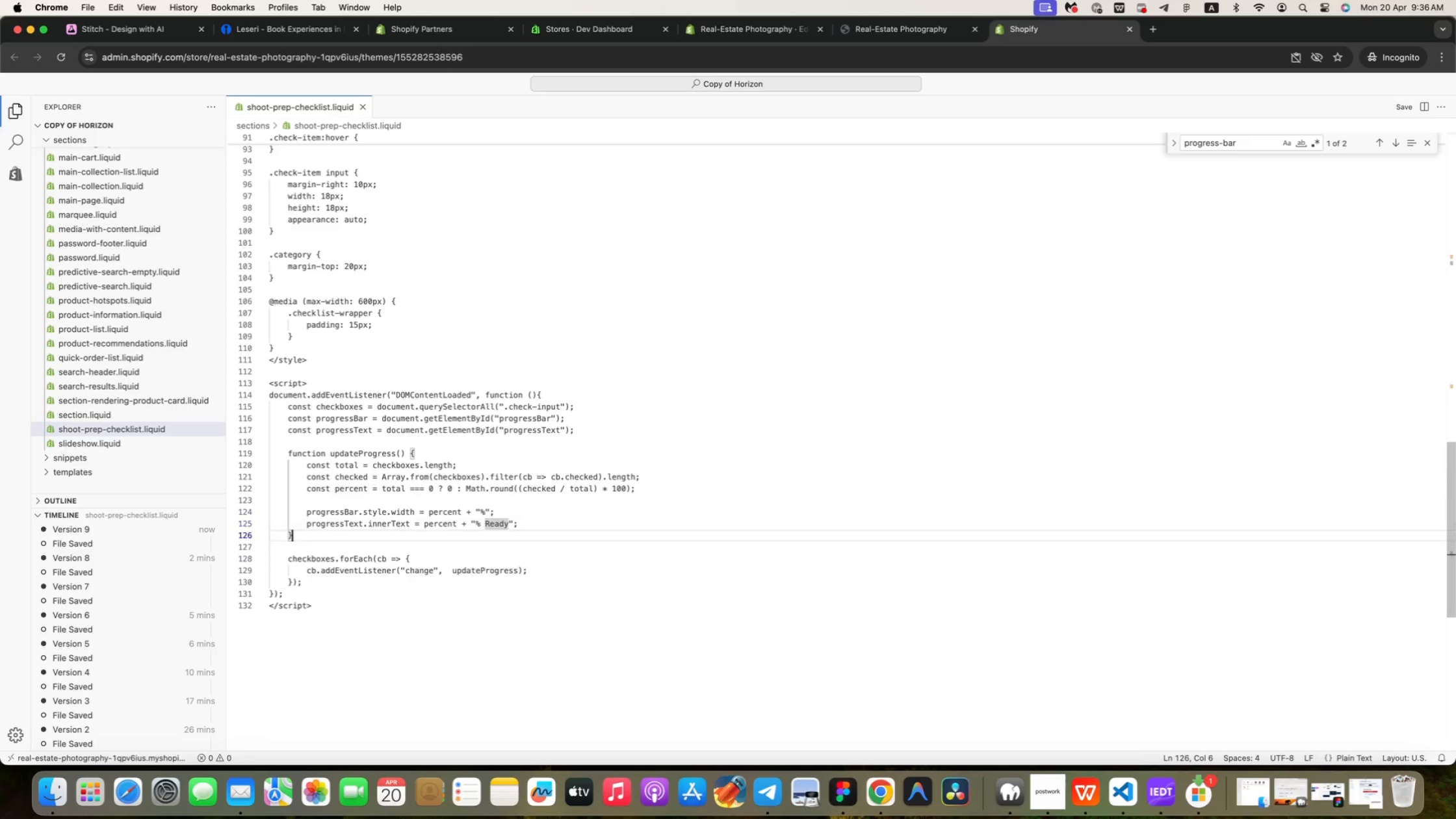 
key(ArrowDown)
 